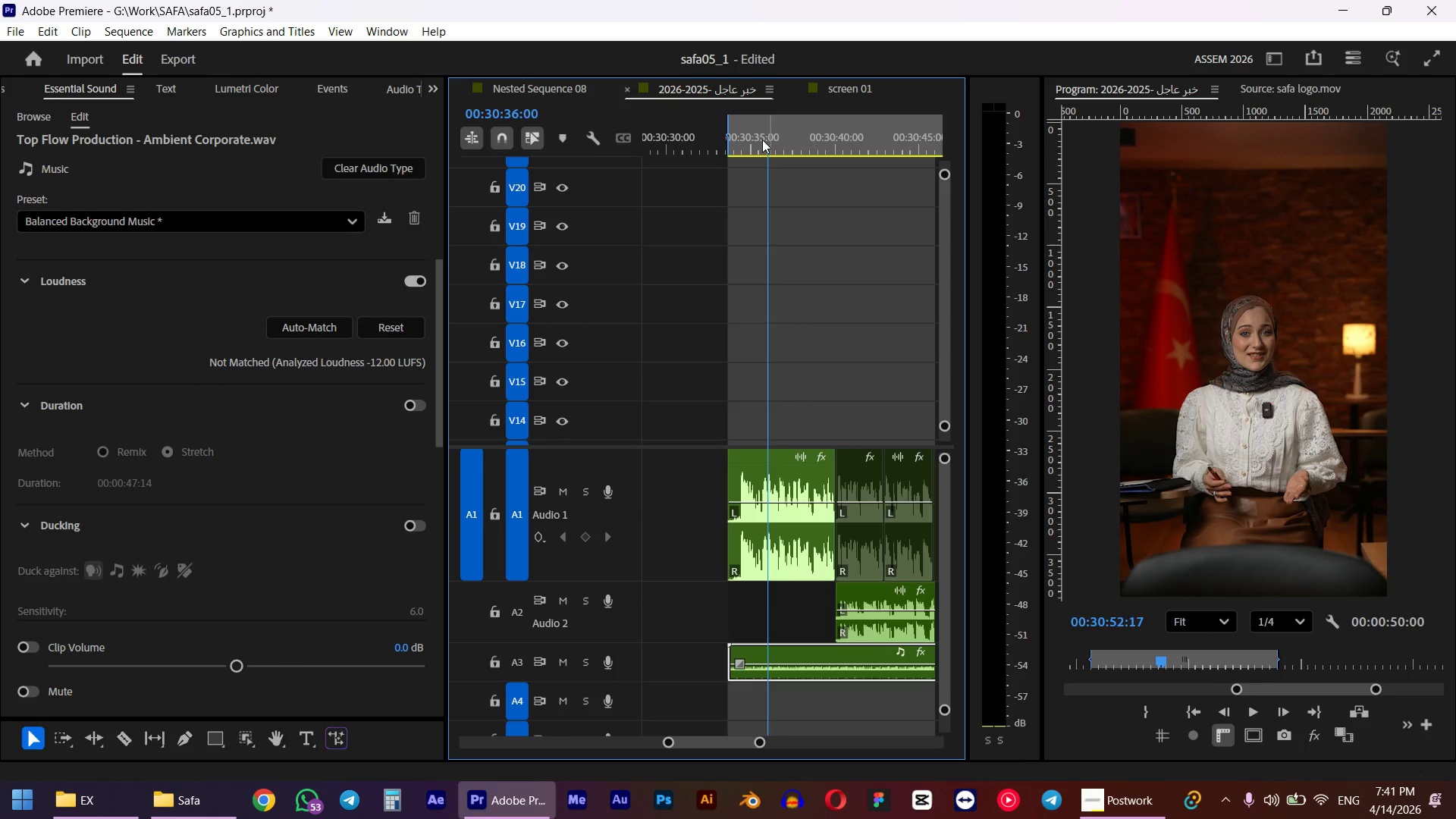 
key(Space)
 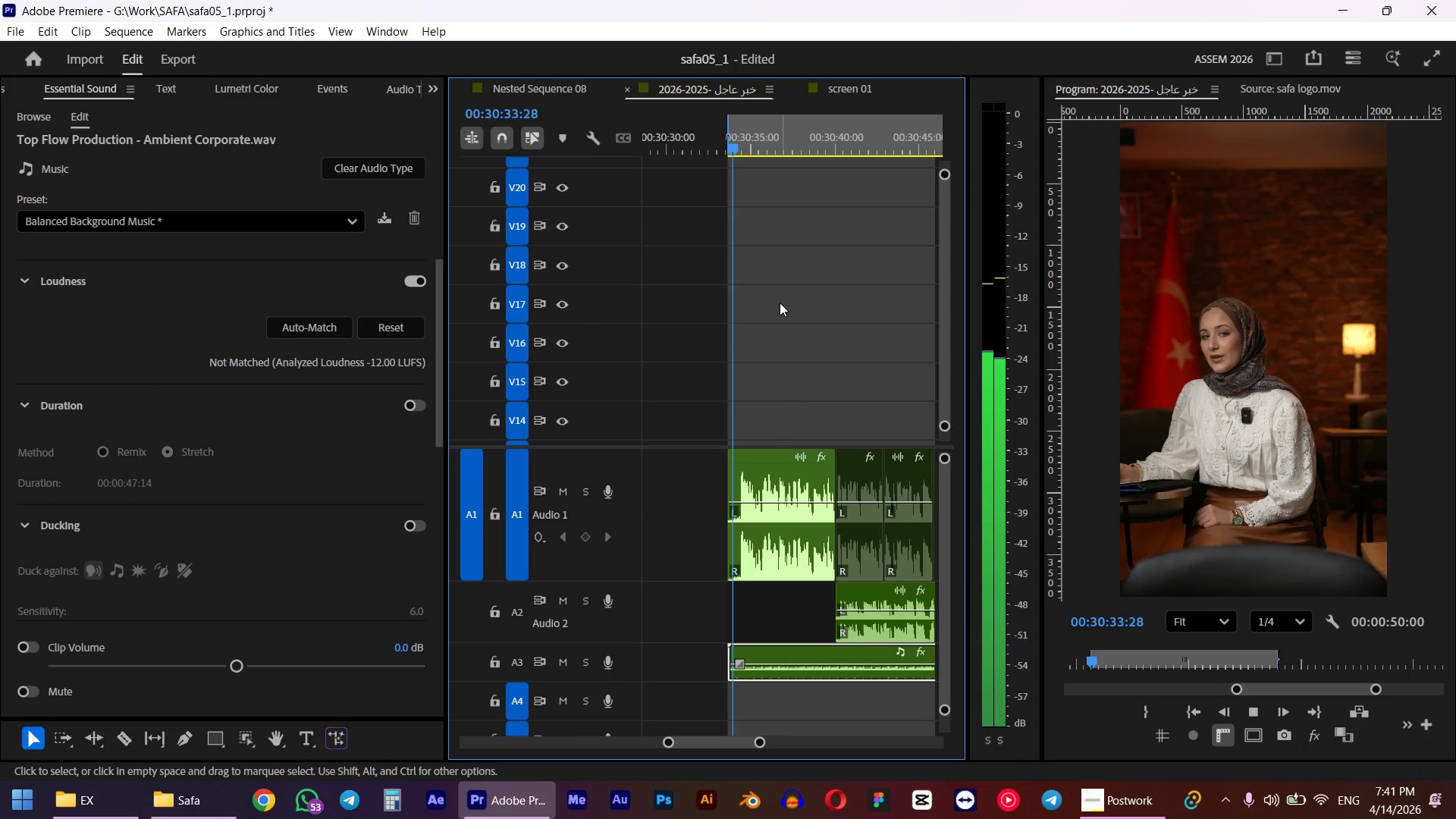 
key(Space)
 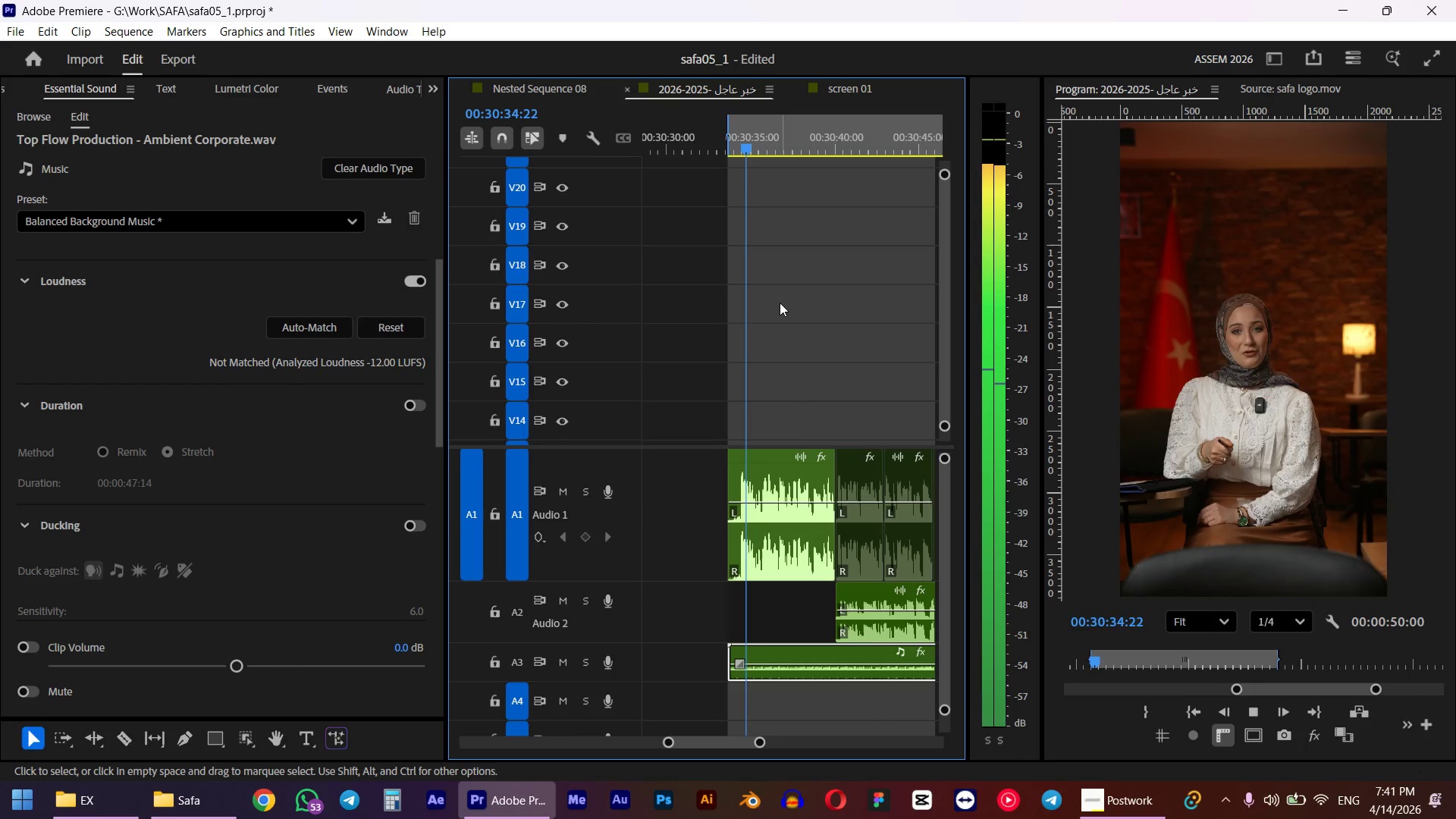 
hold_key(key=AltLeft, duration=0.44)
scroll: coordinate [701, 477], scroll_direction: up, amount: 5.0
 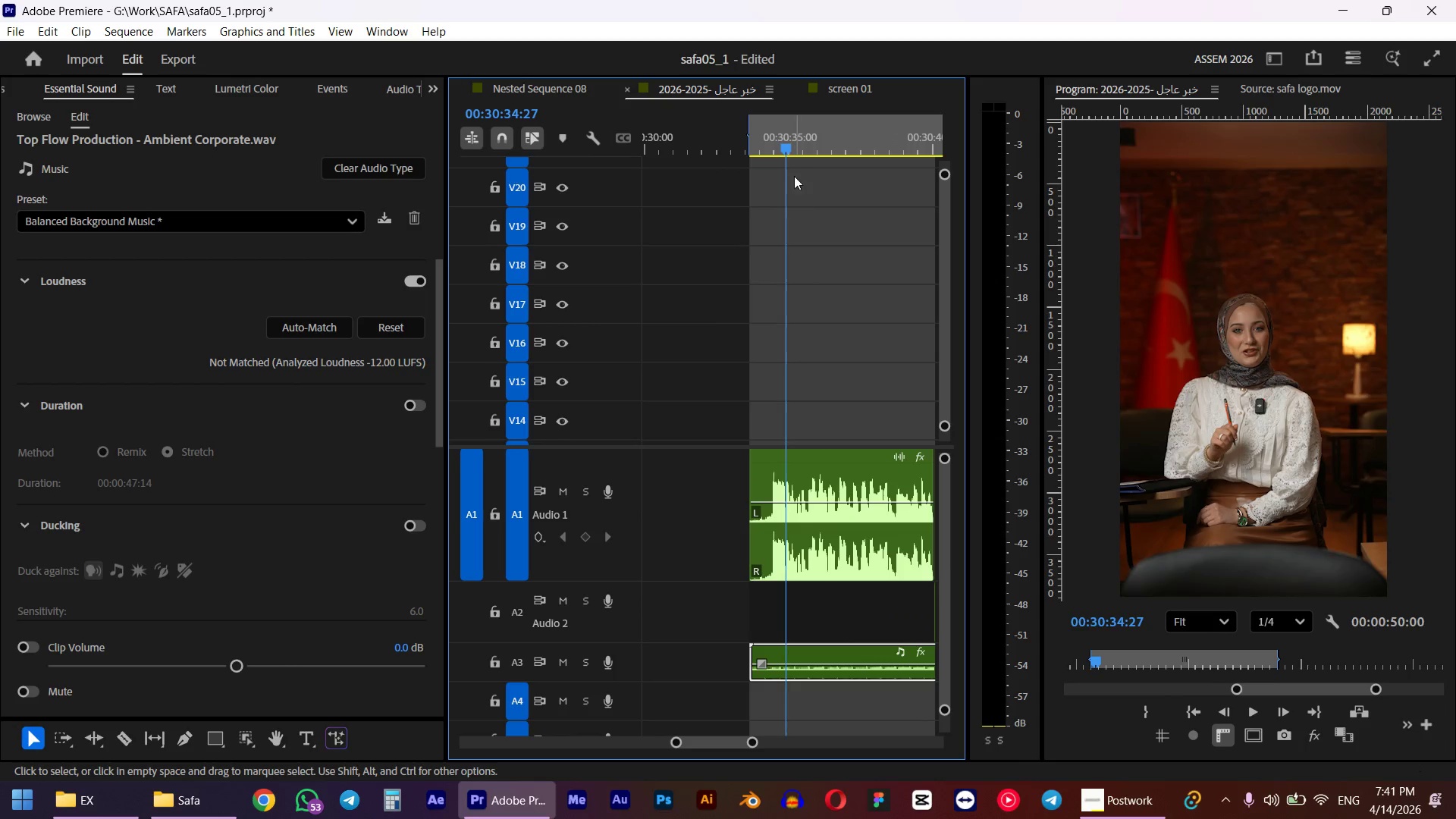 
left_click_drag(start_coordinate=[781, 146], to_coordinate=[746, 146])
 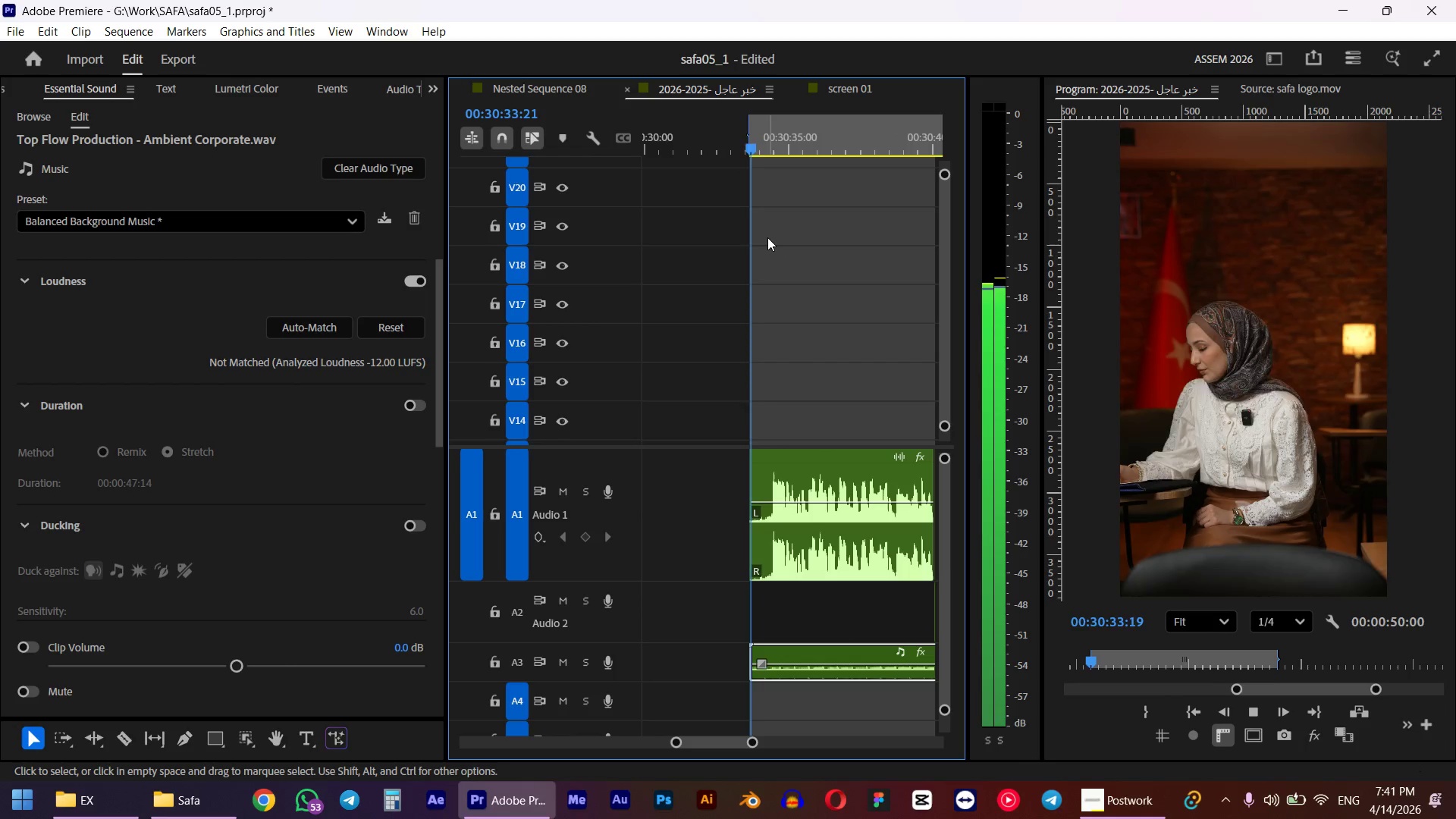 
hold_key(key=ShiftLeft, duration=0.36)
 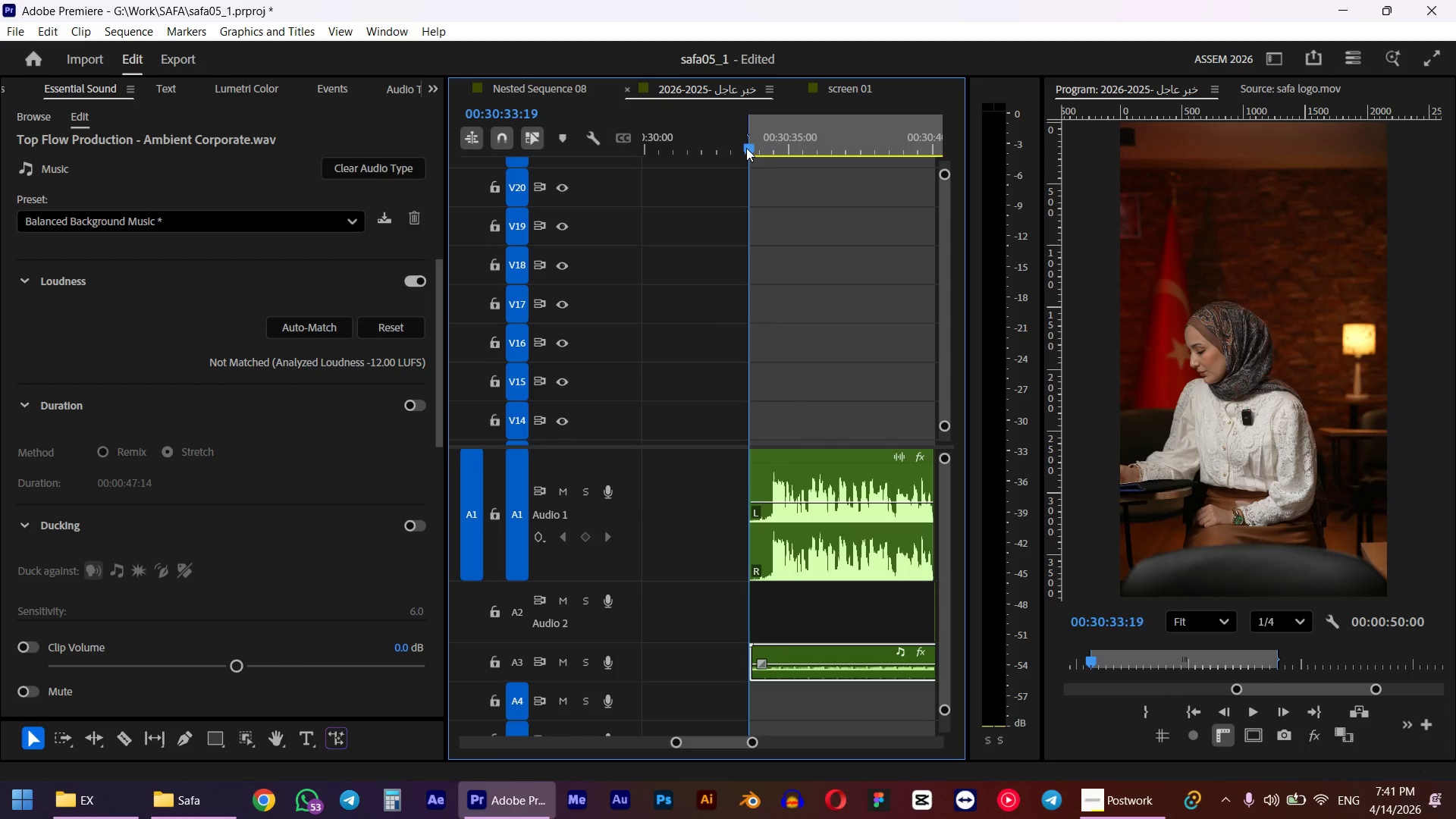 
key(Space)
 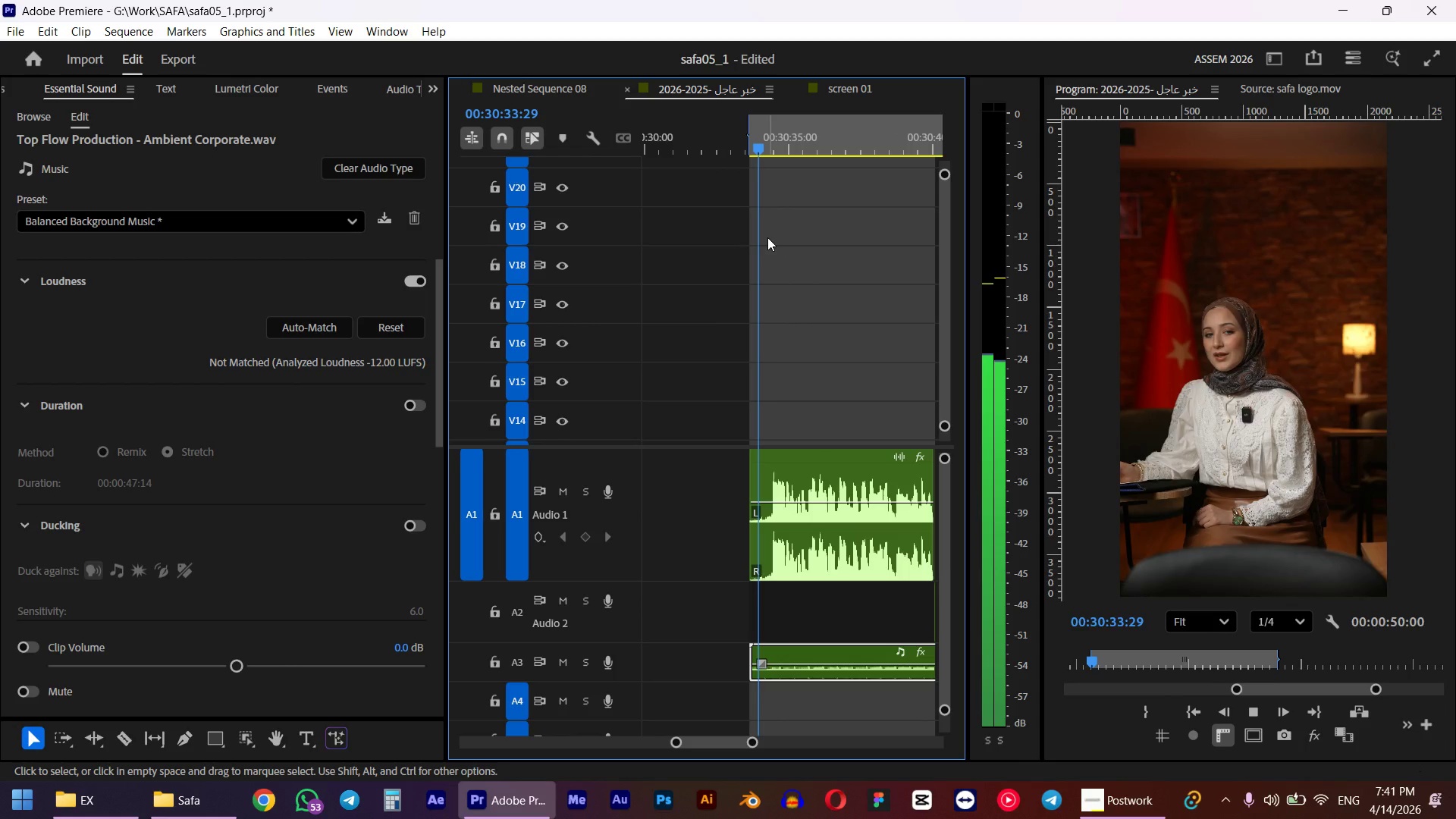 
key(Space)
 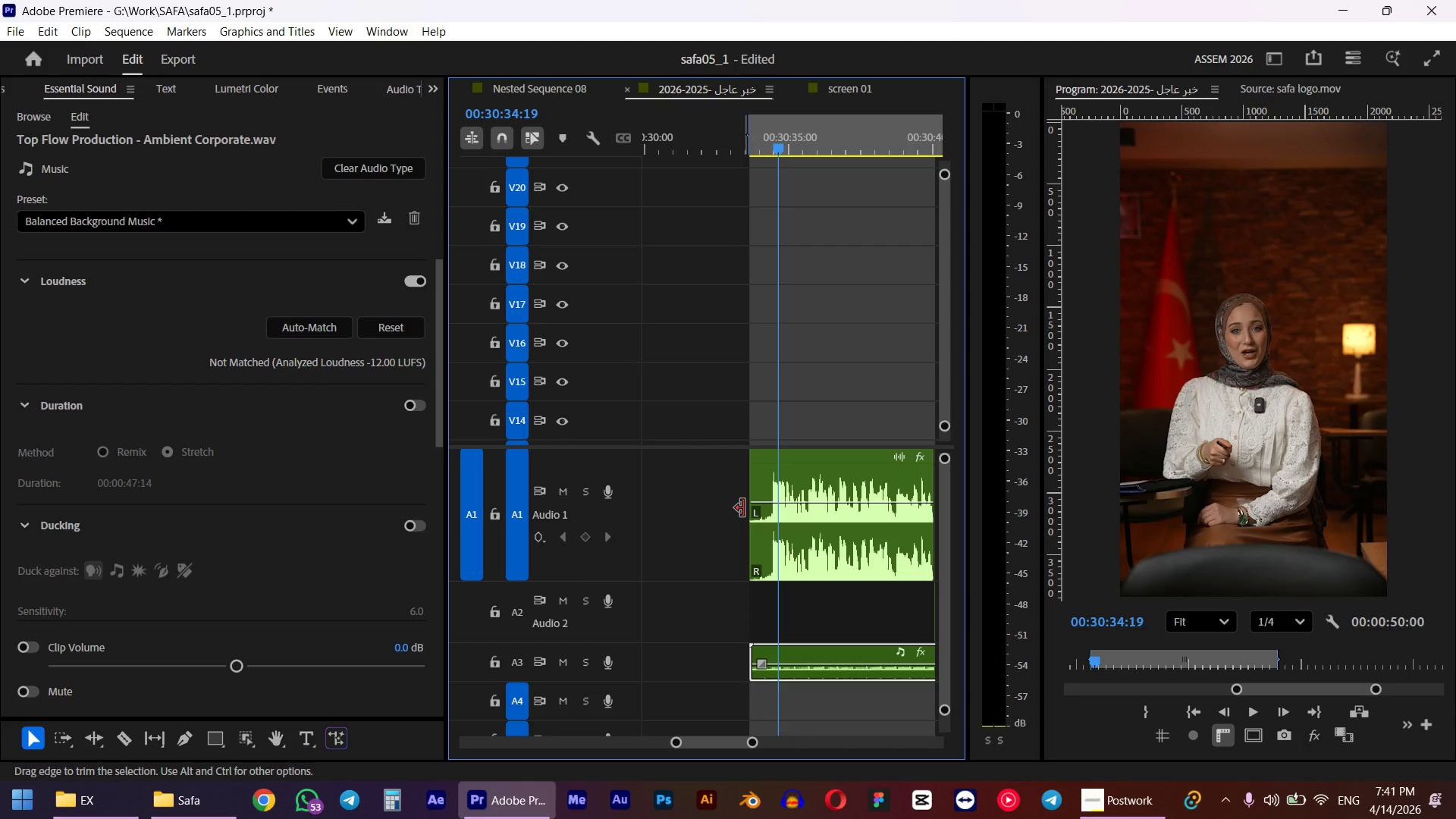 
left_click_drag(start_coordinate=[743, 508], to_coordinate=[734, 510])
 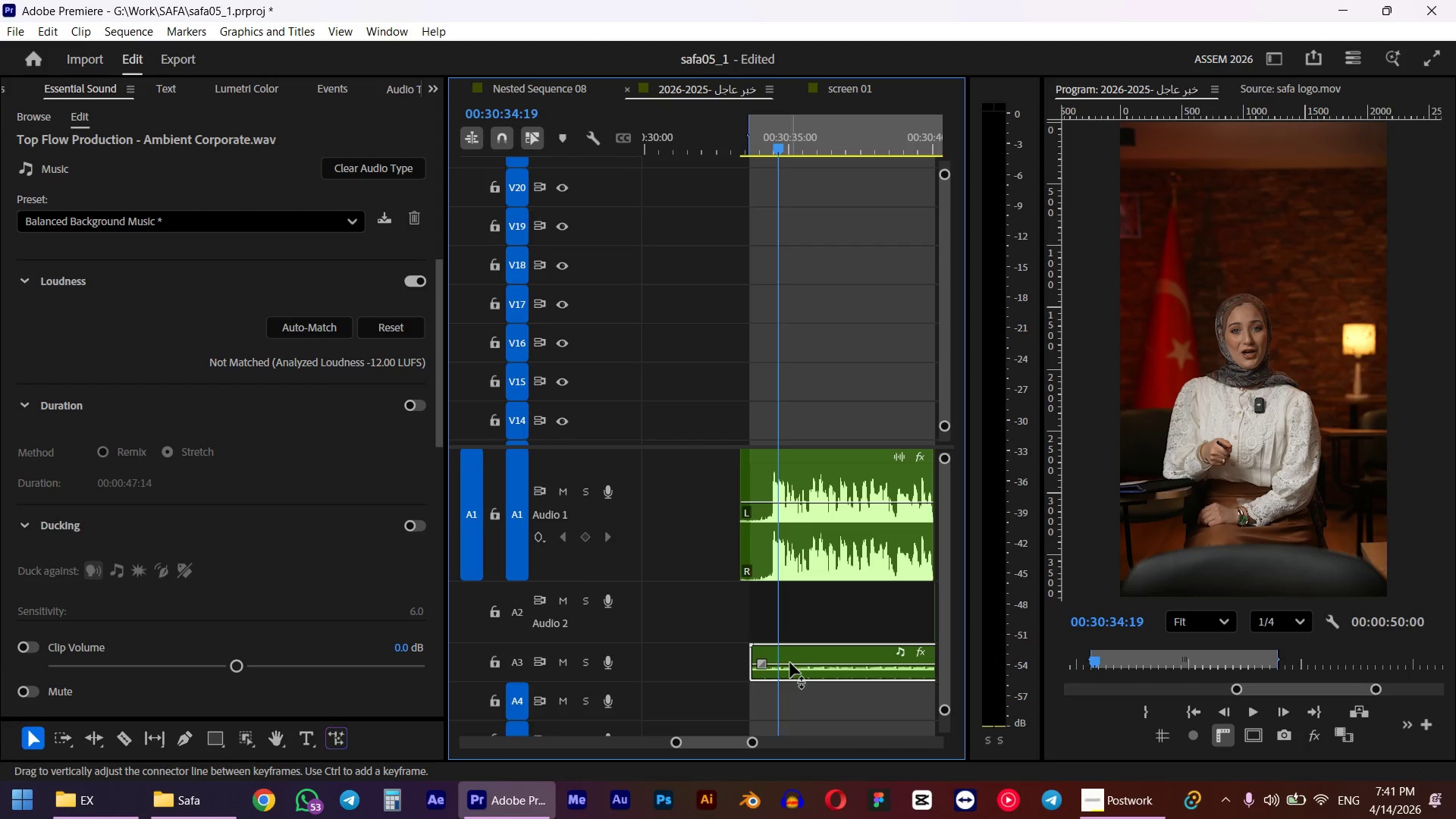 
left_click_drag(start_coordinate=[790, 663], to_coordinate=[767, 664])
 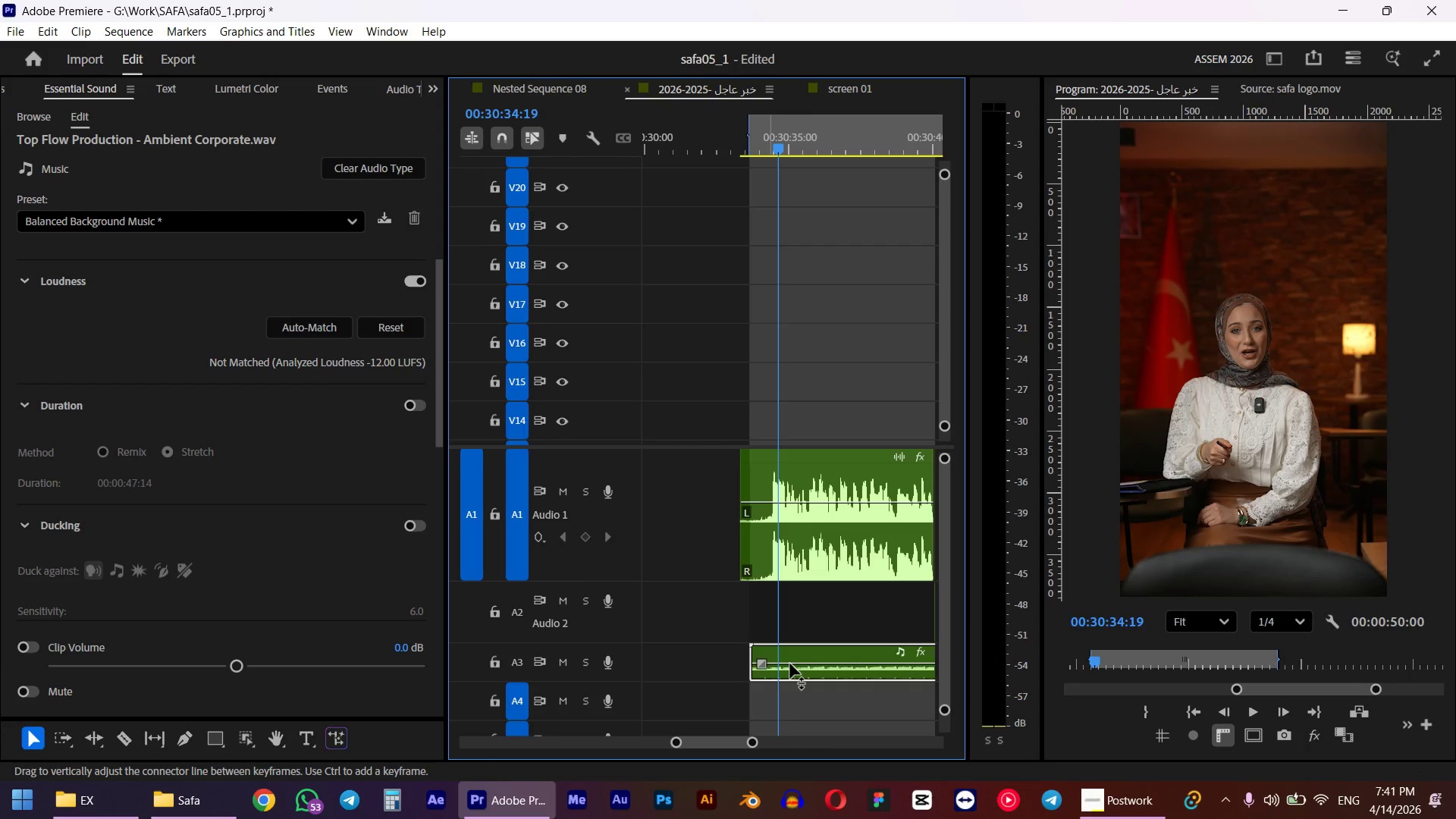 
key(Control+ControlLeft)
 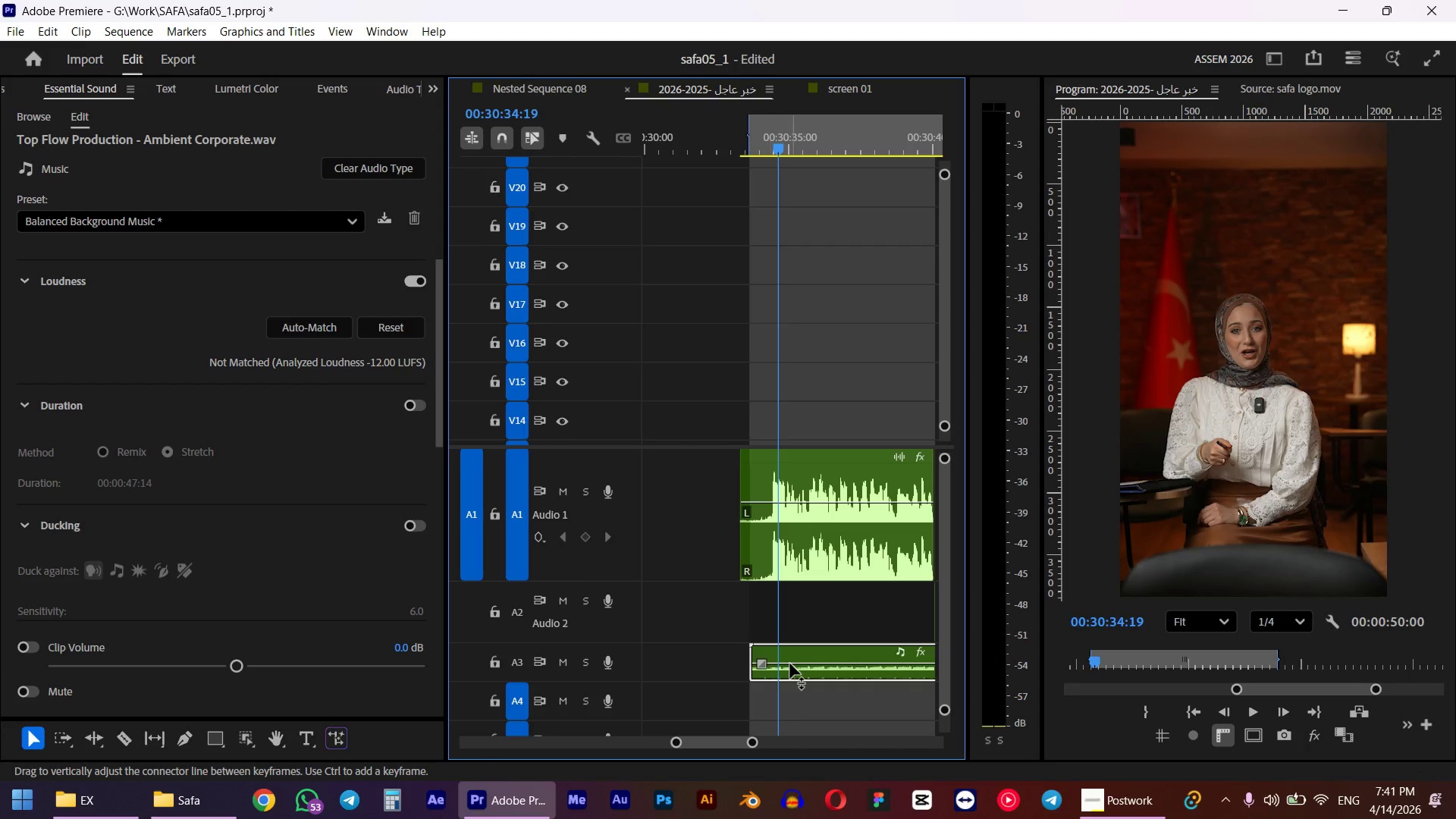 
key(Control+Z)
 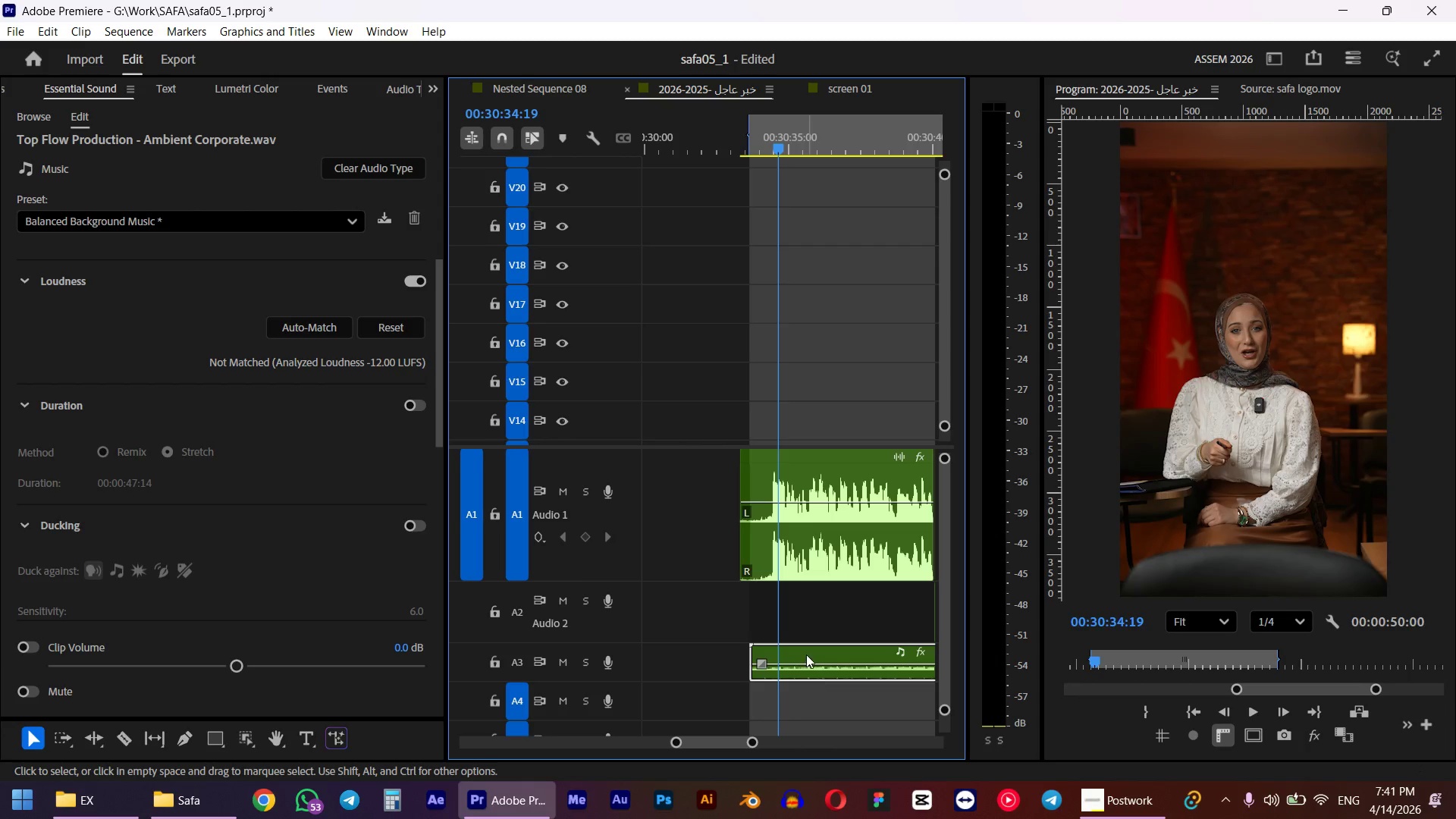 
left_click_drag(start_coordinate=[806, 654], to_coordinate=[795, 655])
 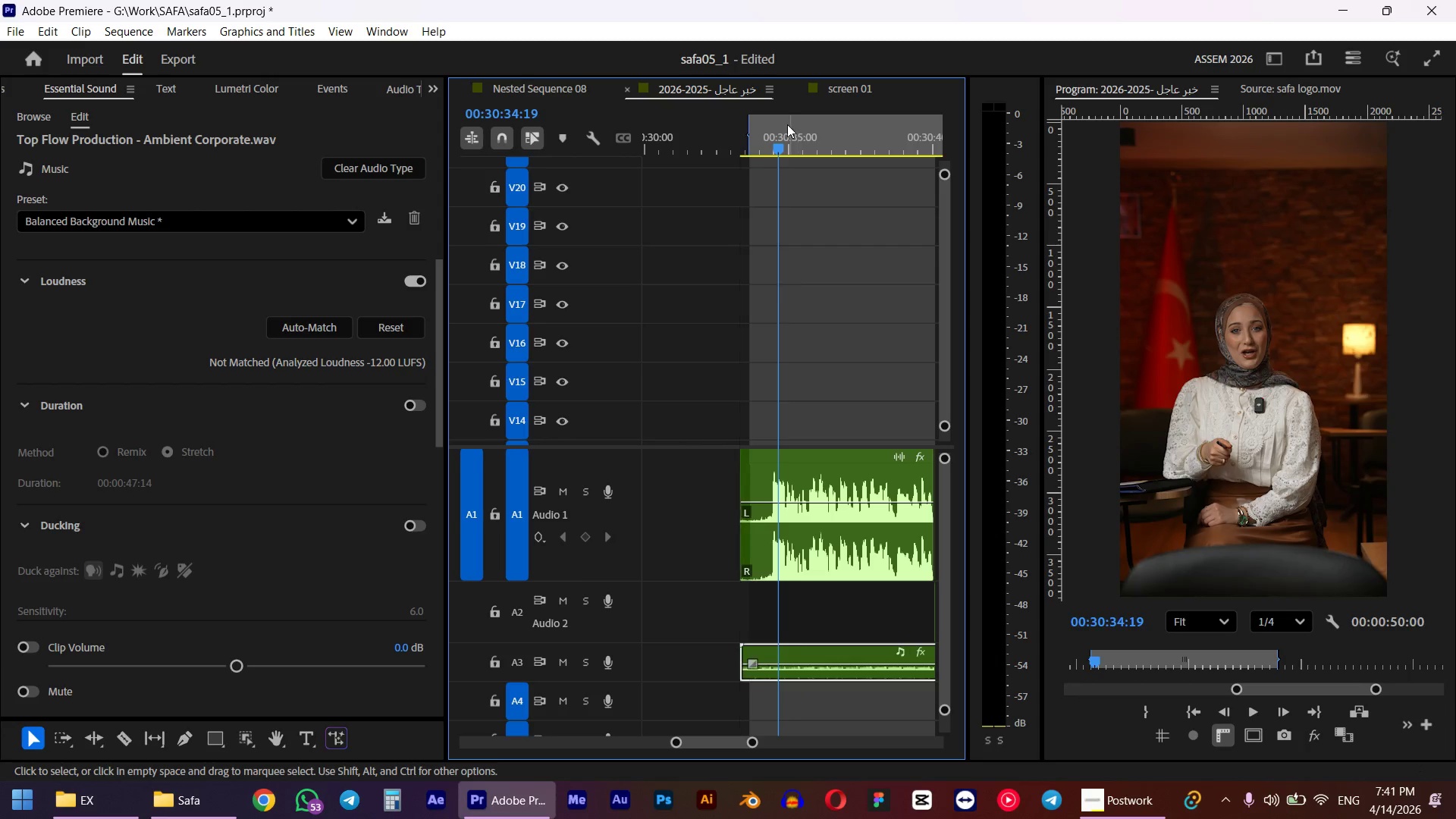 
left_click_drag(start_coordinate=[786, 123], to_coordinate=[733, 148])
 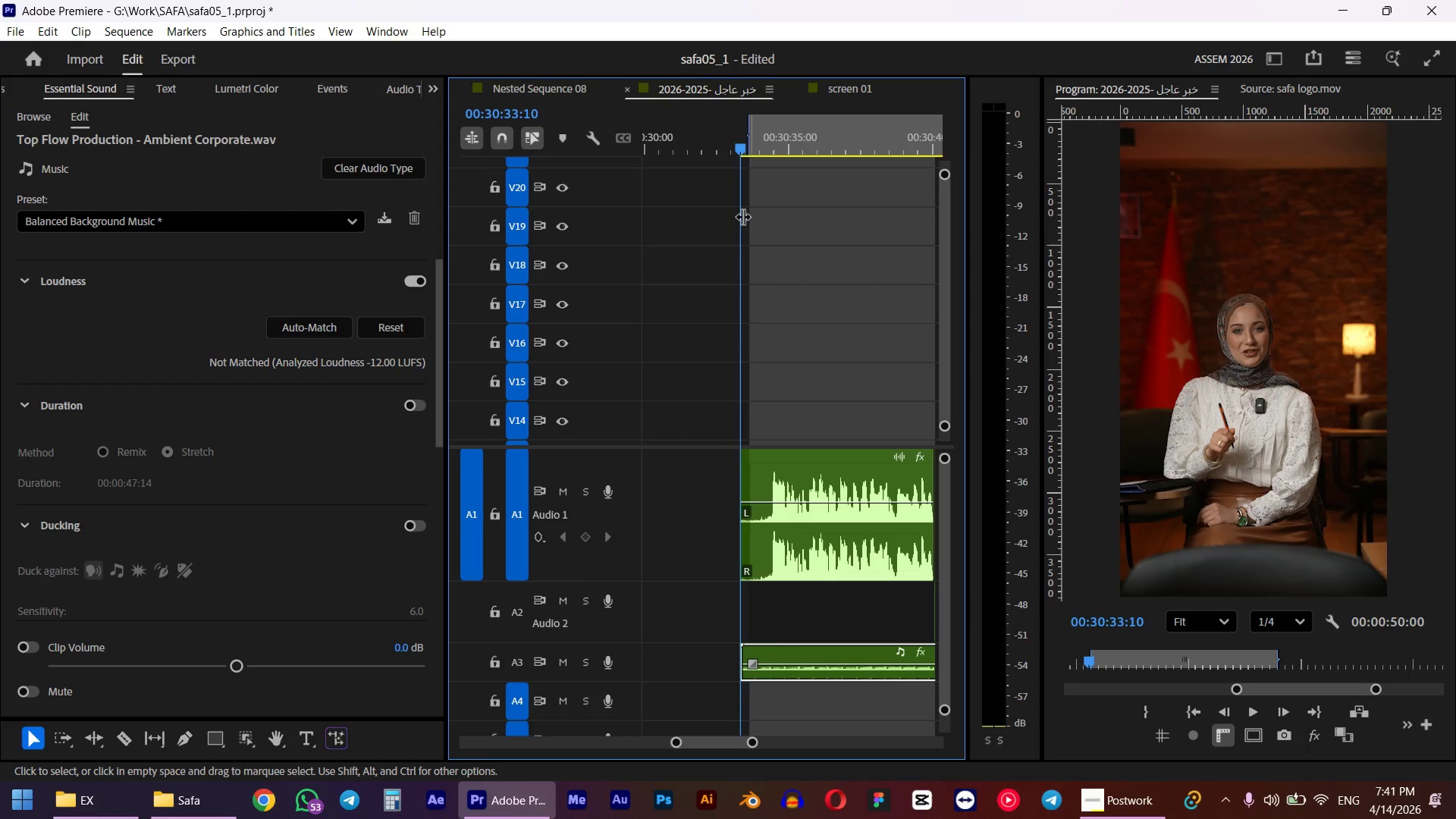 
hold_key(key=ShiftLeft, duration=0.61)
 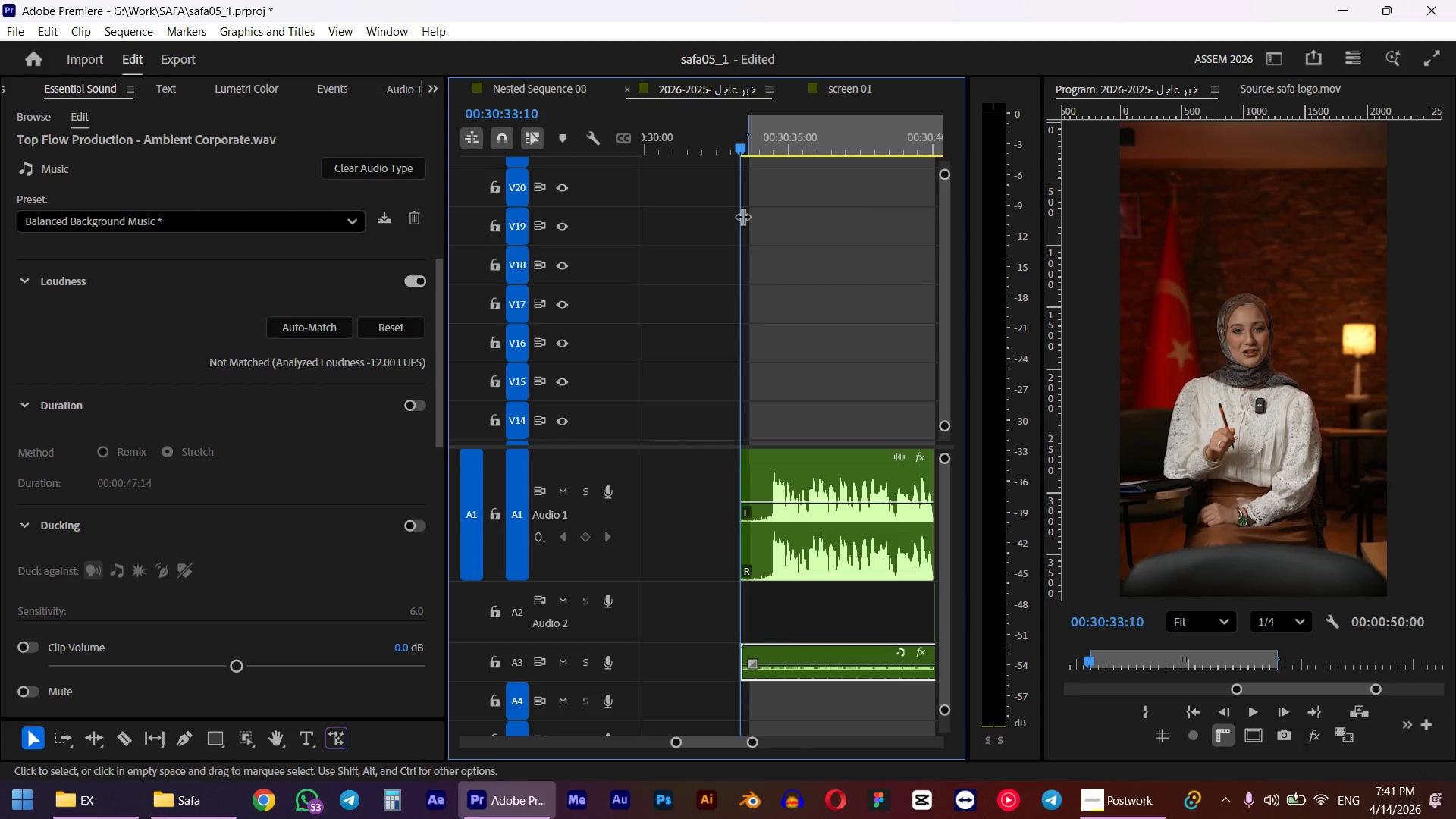 
key(I)
 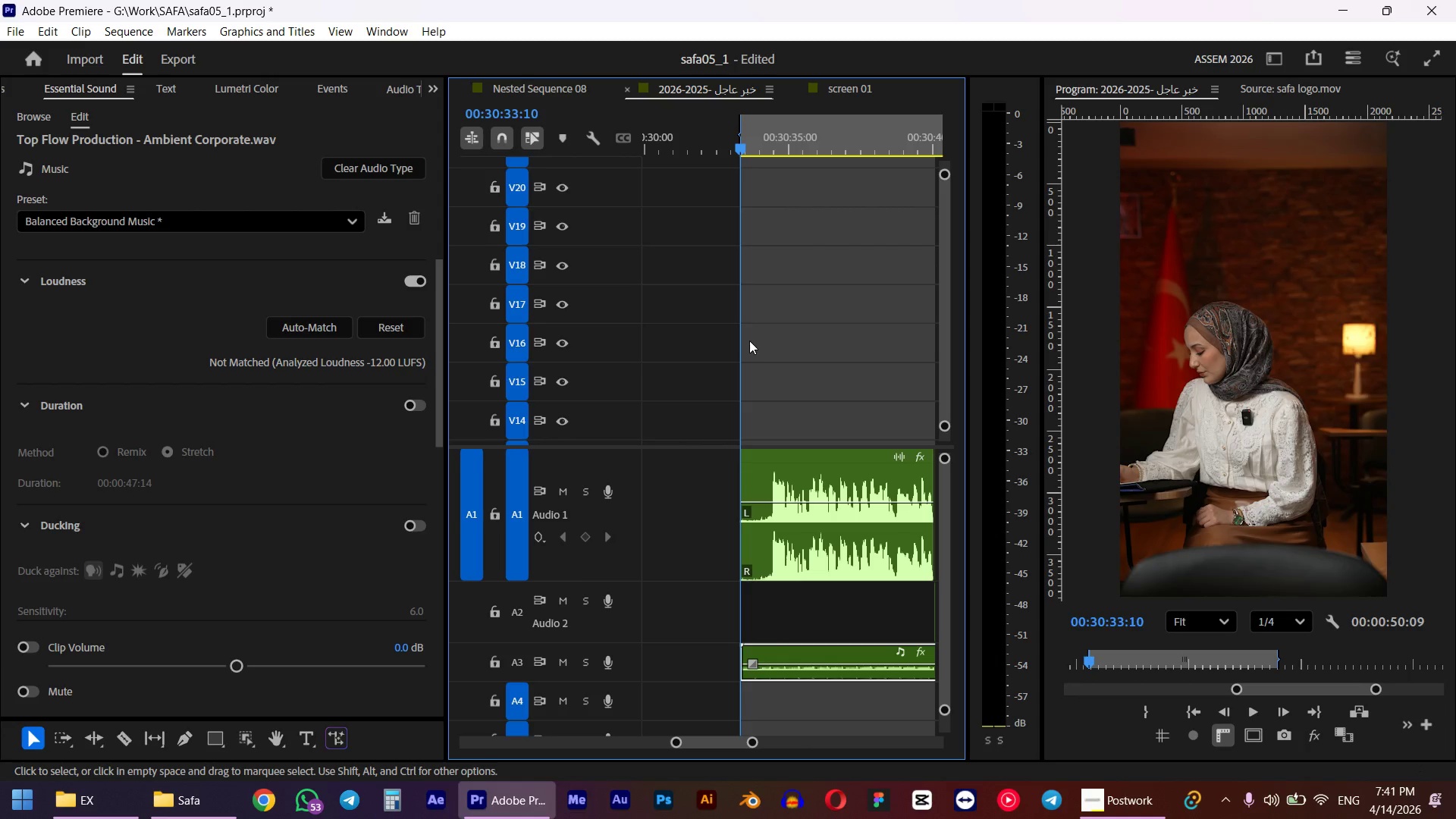 
key(Space)
 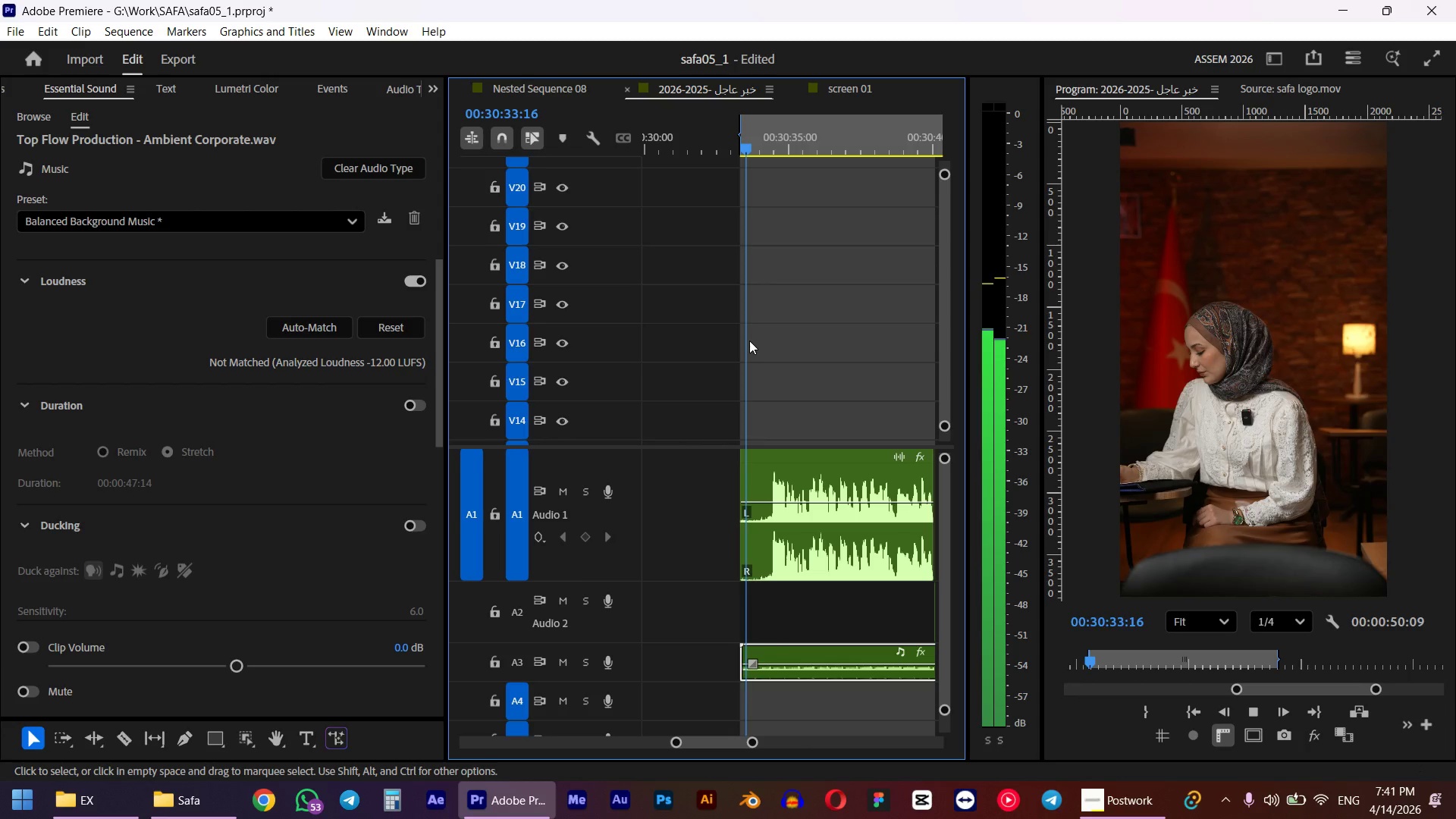 
key(Space)
 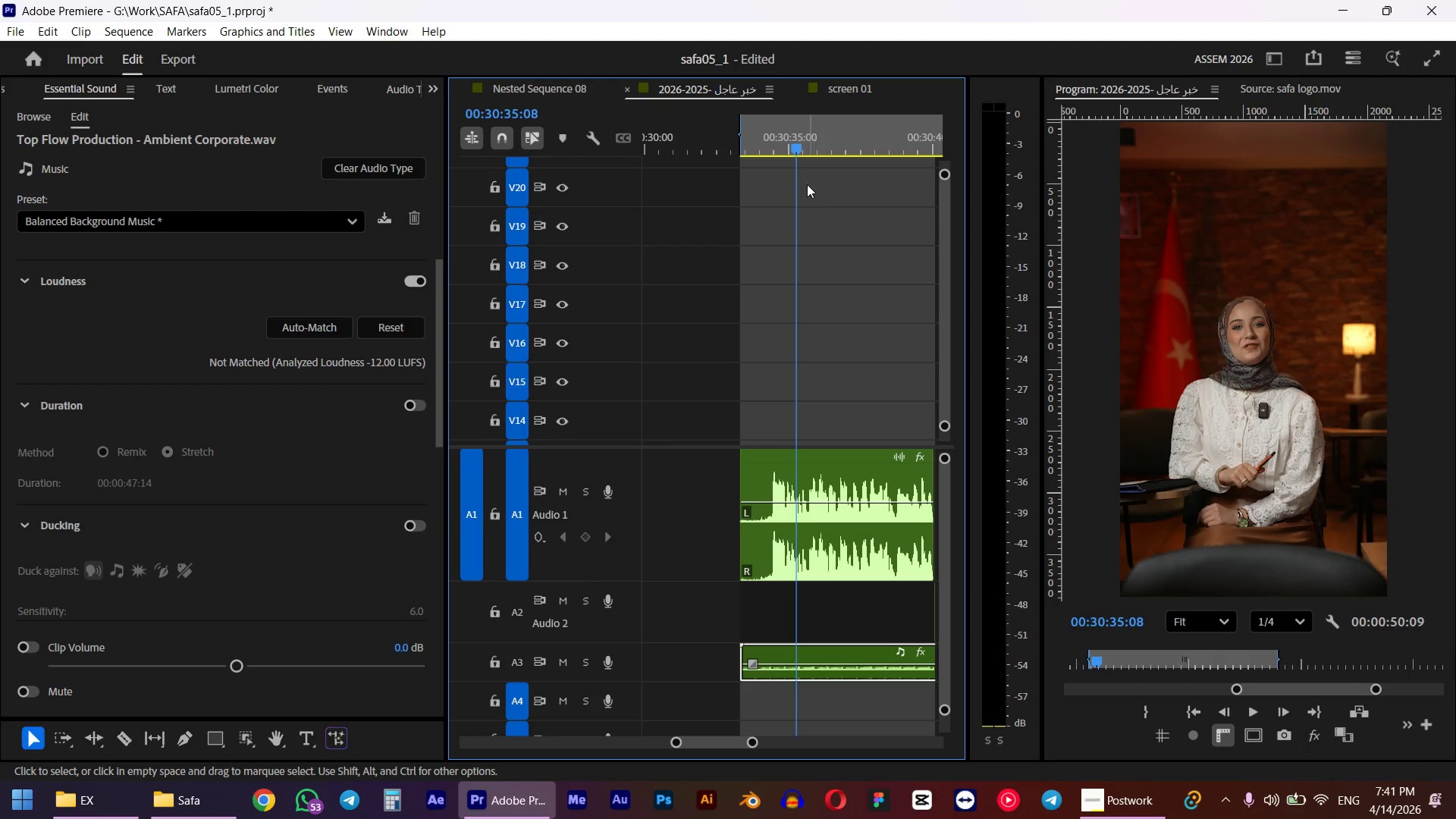 
left_click_drag(start_coordinate=[805, 138], to_coordinate=[748, 152])
 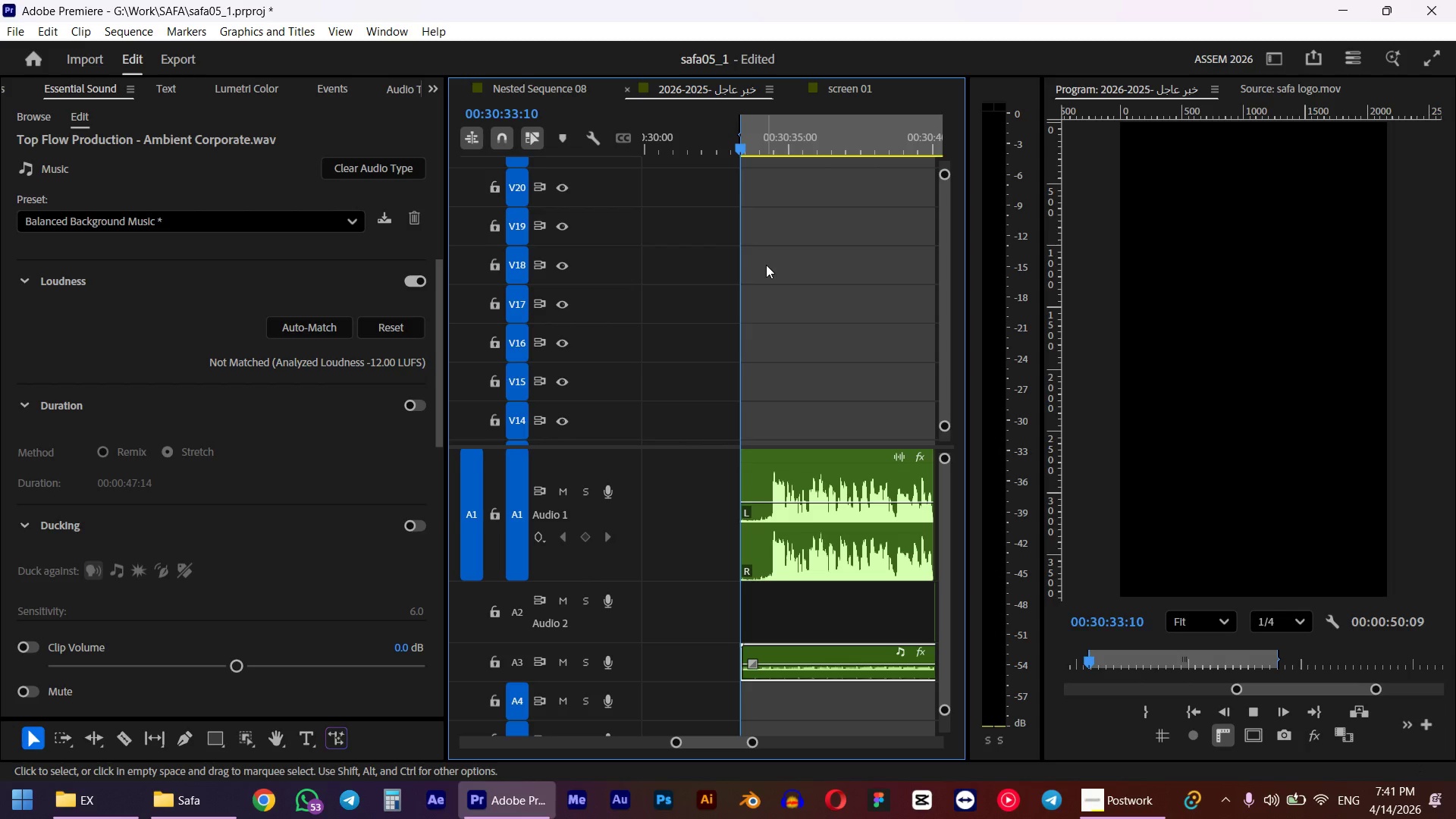 
hold_key(key=ShiftLeft, duration=0.45)
 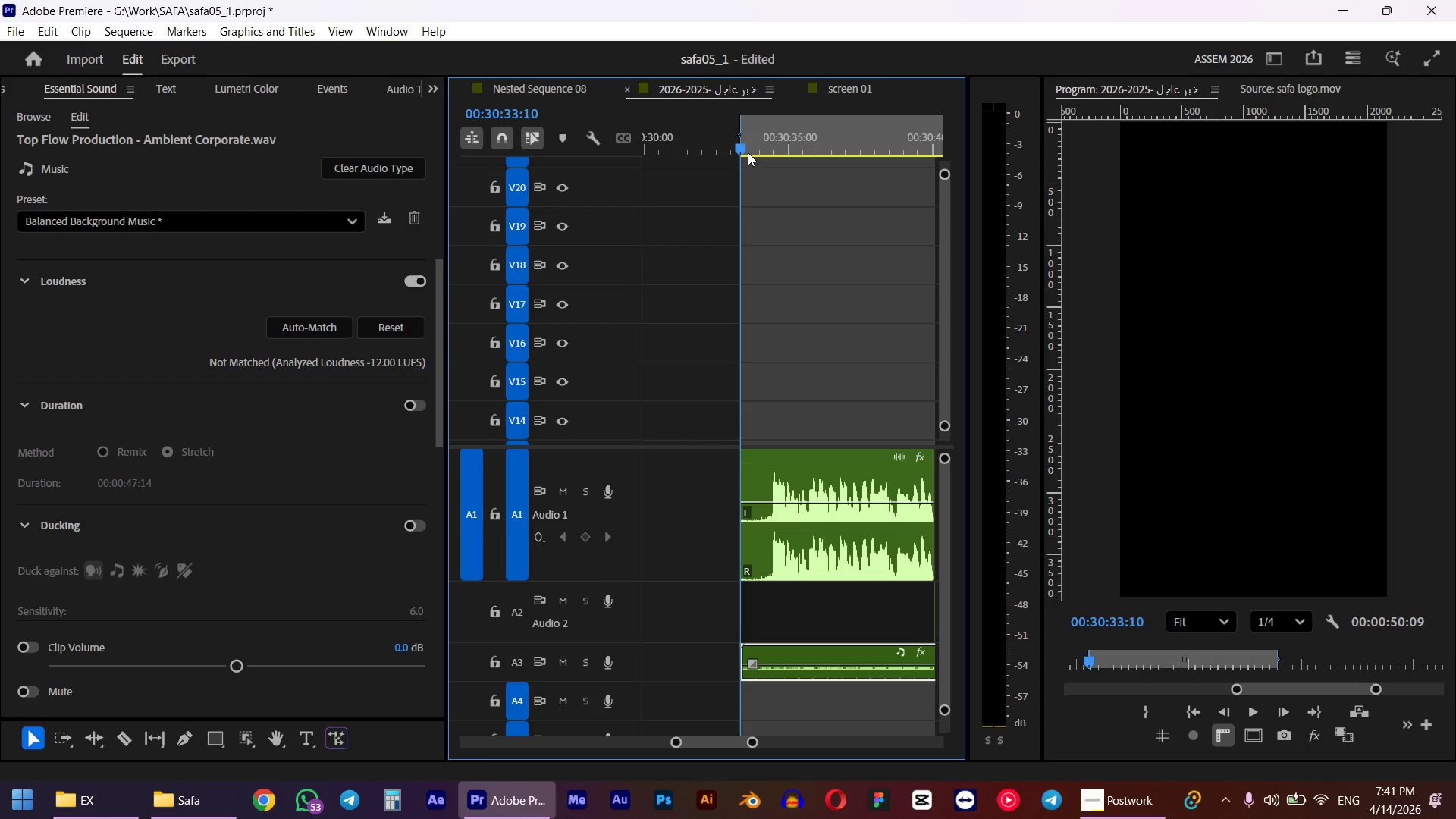 
key(Space)
 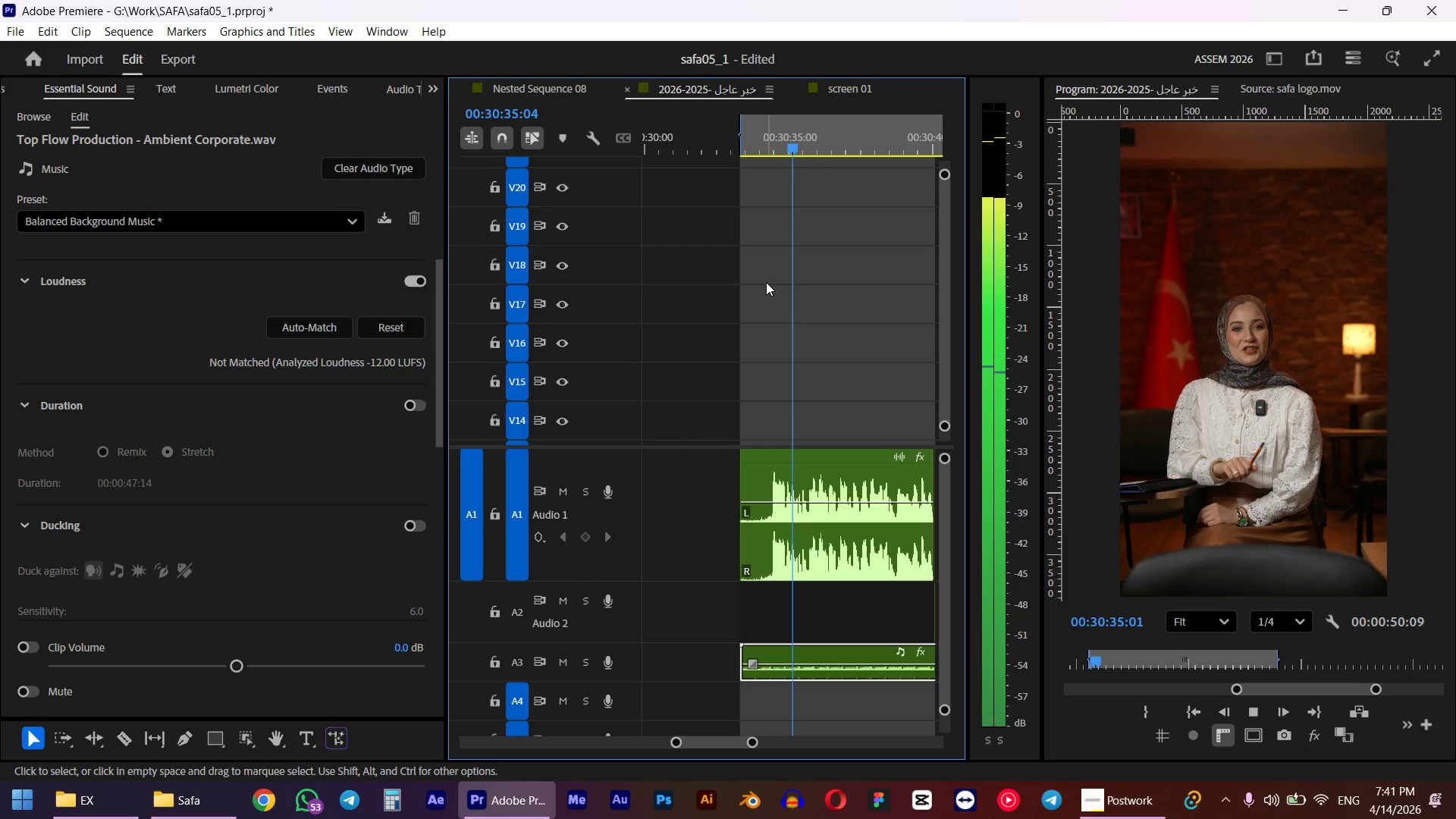 
key(Space)
 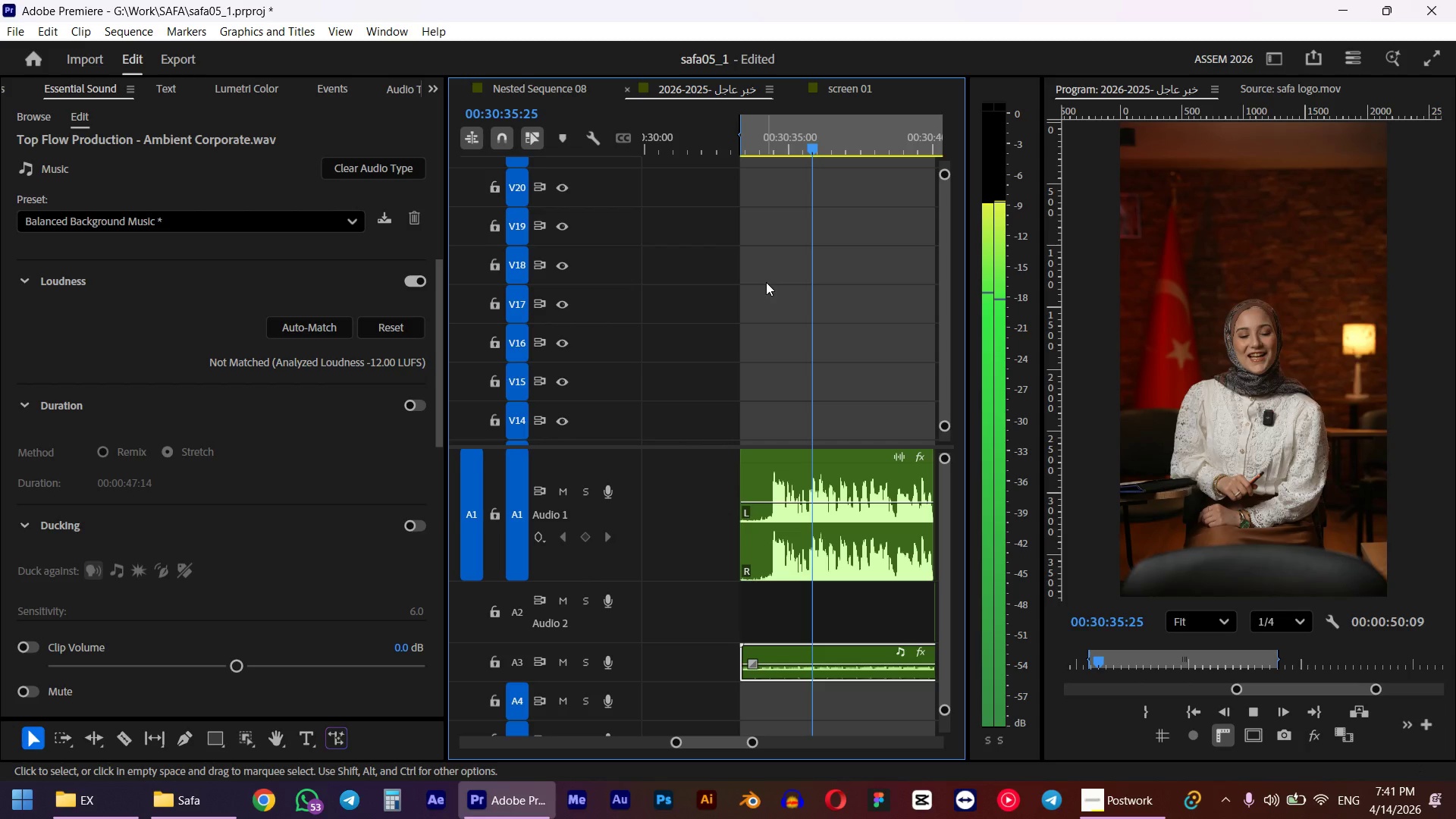 
hold_key(key=AltLeft, duration=1.67)
 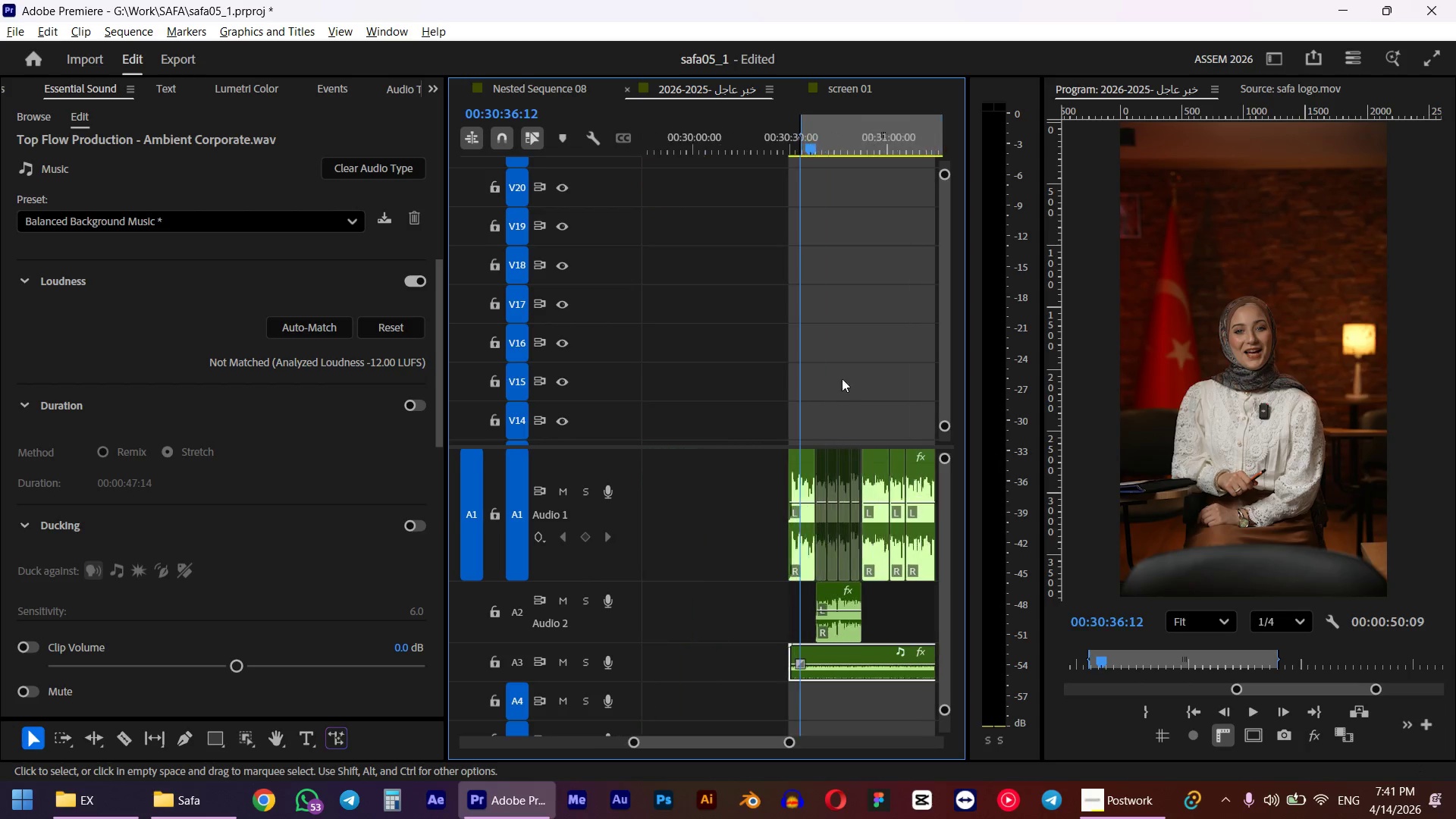 
hold_key(key=AltLeft, duration=0.91)
 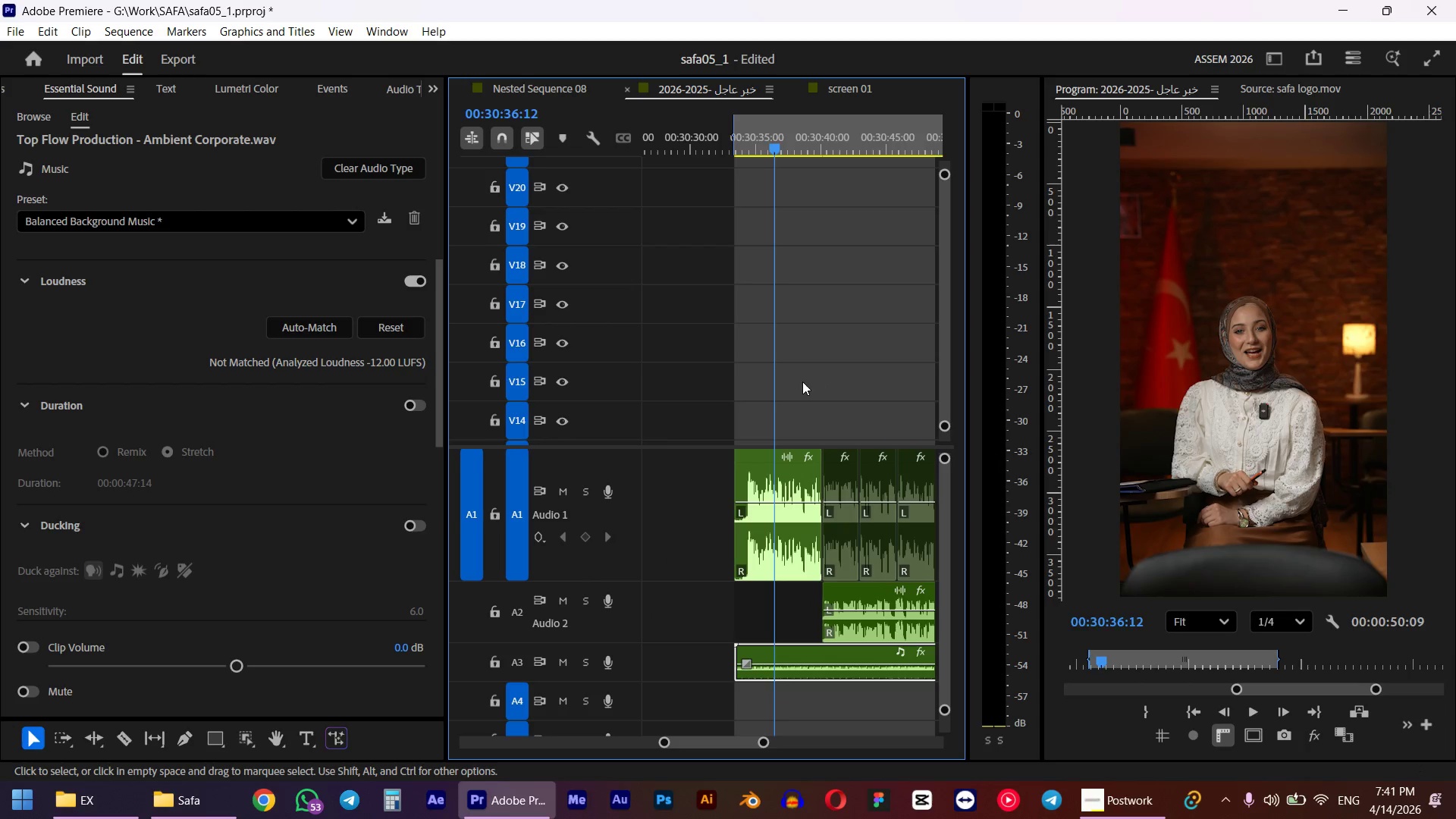 
key(Space)
 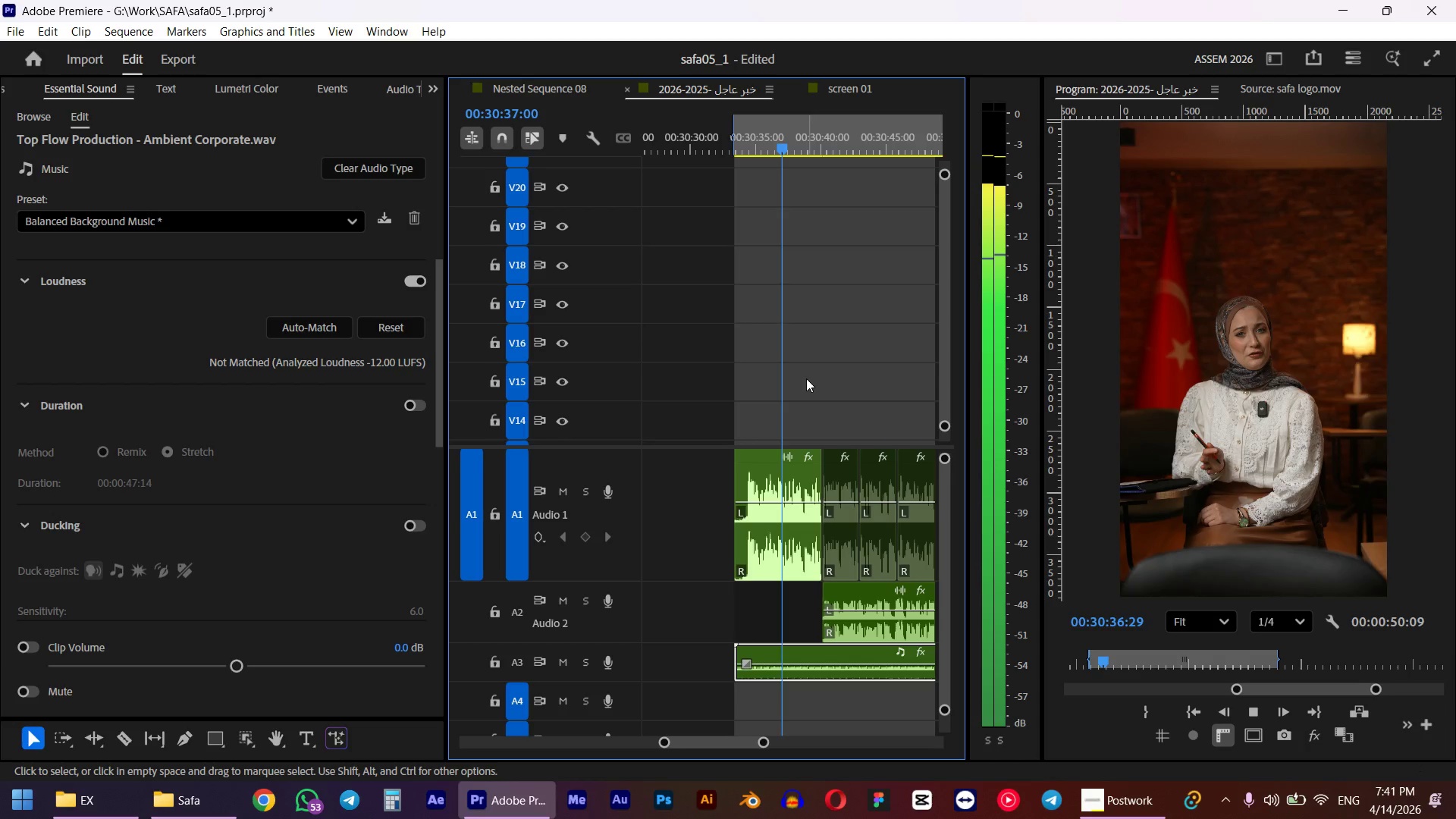 
scroll: coordinate [802, 381], scroll_direction: down, amount: 7.0
 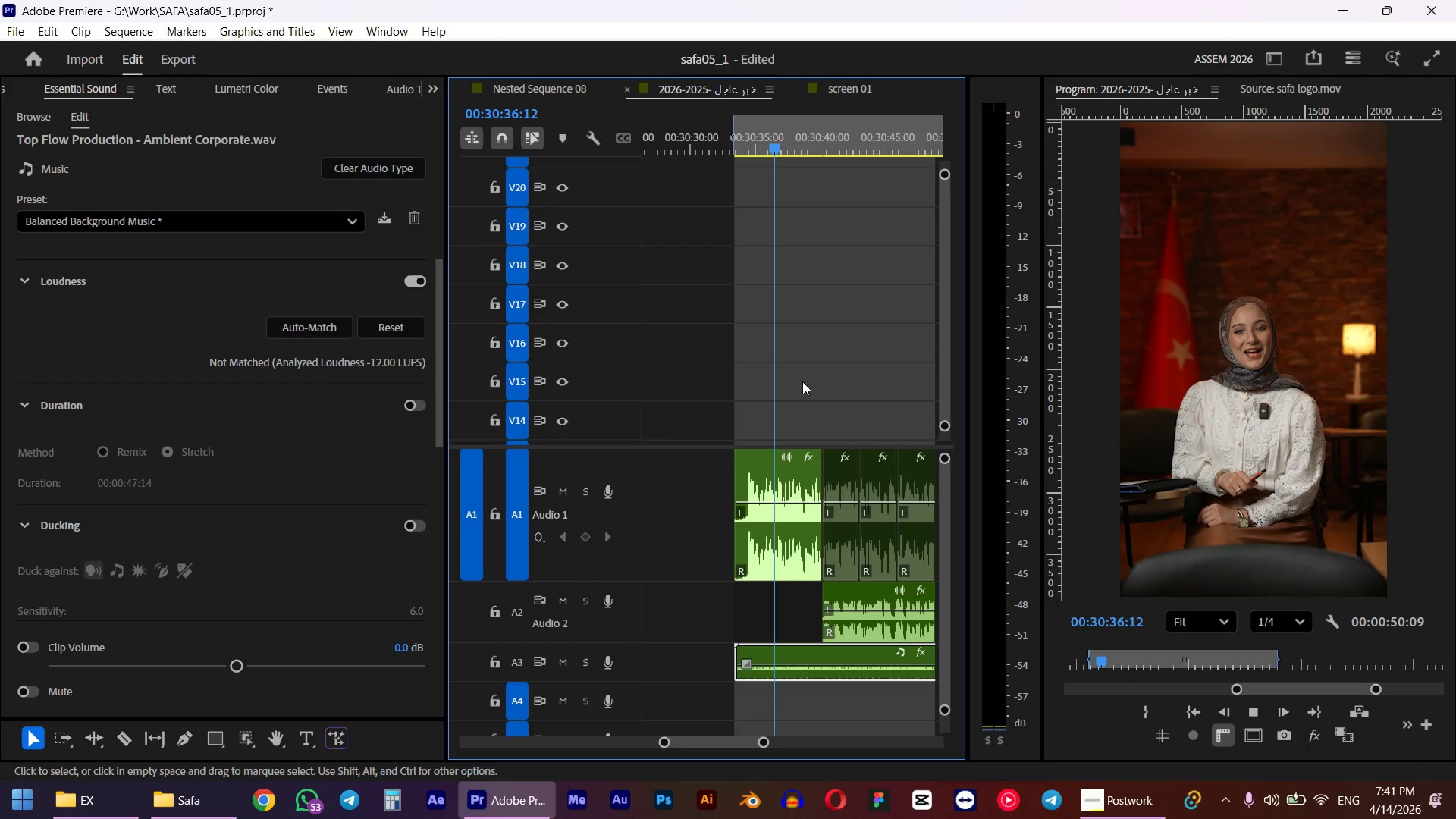 
left_click_drag(start_coordinate=[833, 141], to_coordinate=[819, 144])
 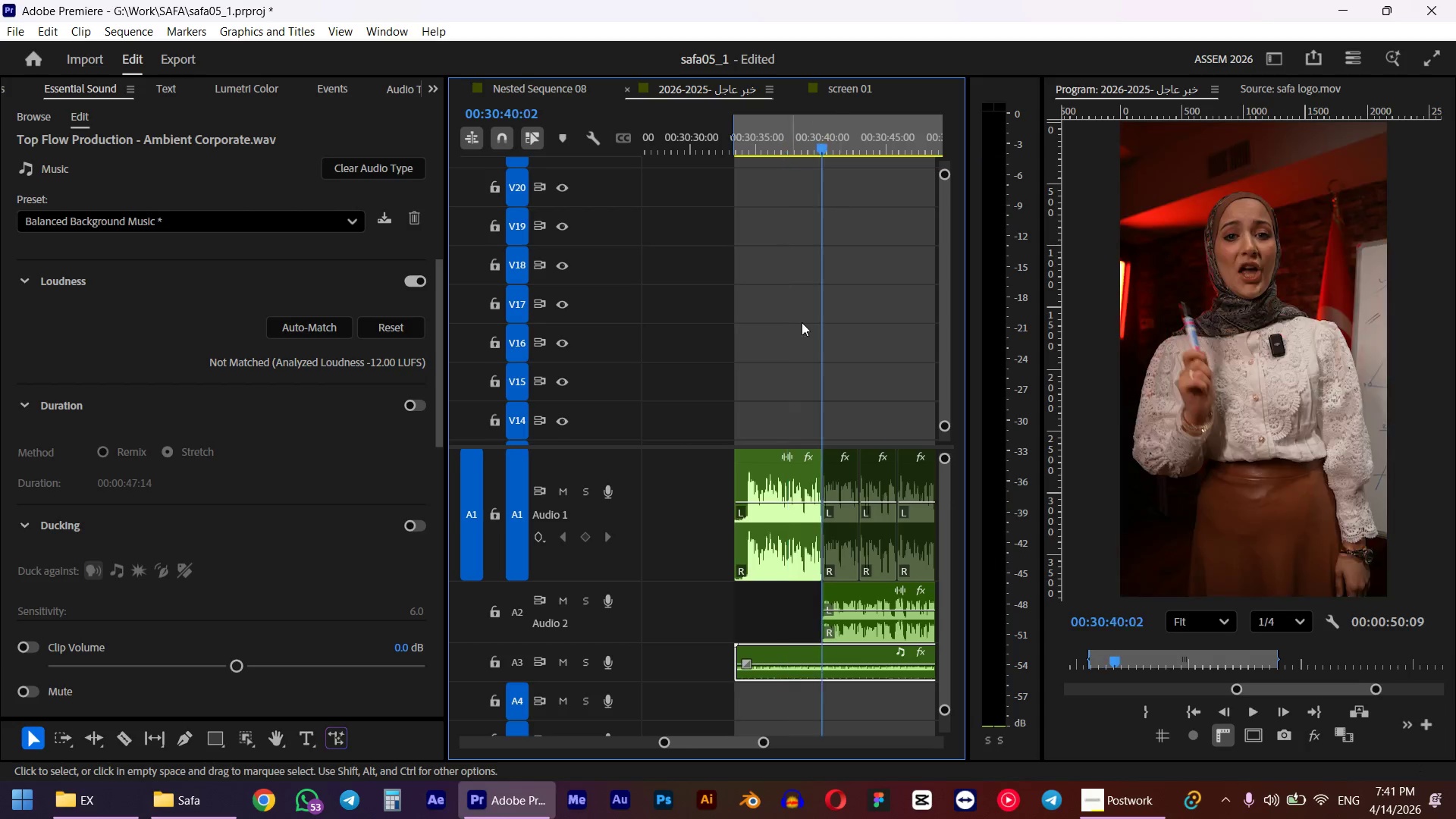 
hold_key(key=ShiftLeft, duration=1.2)
 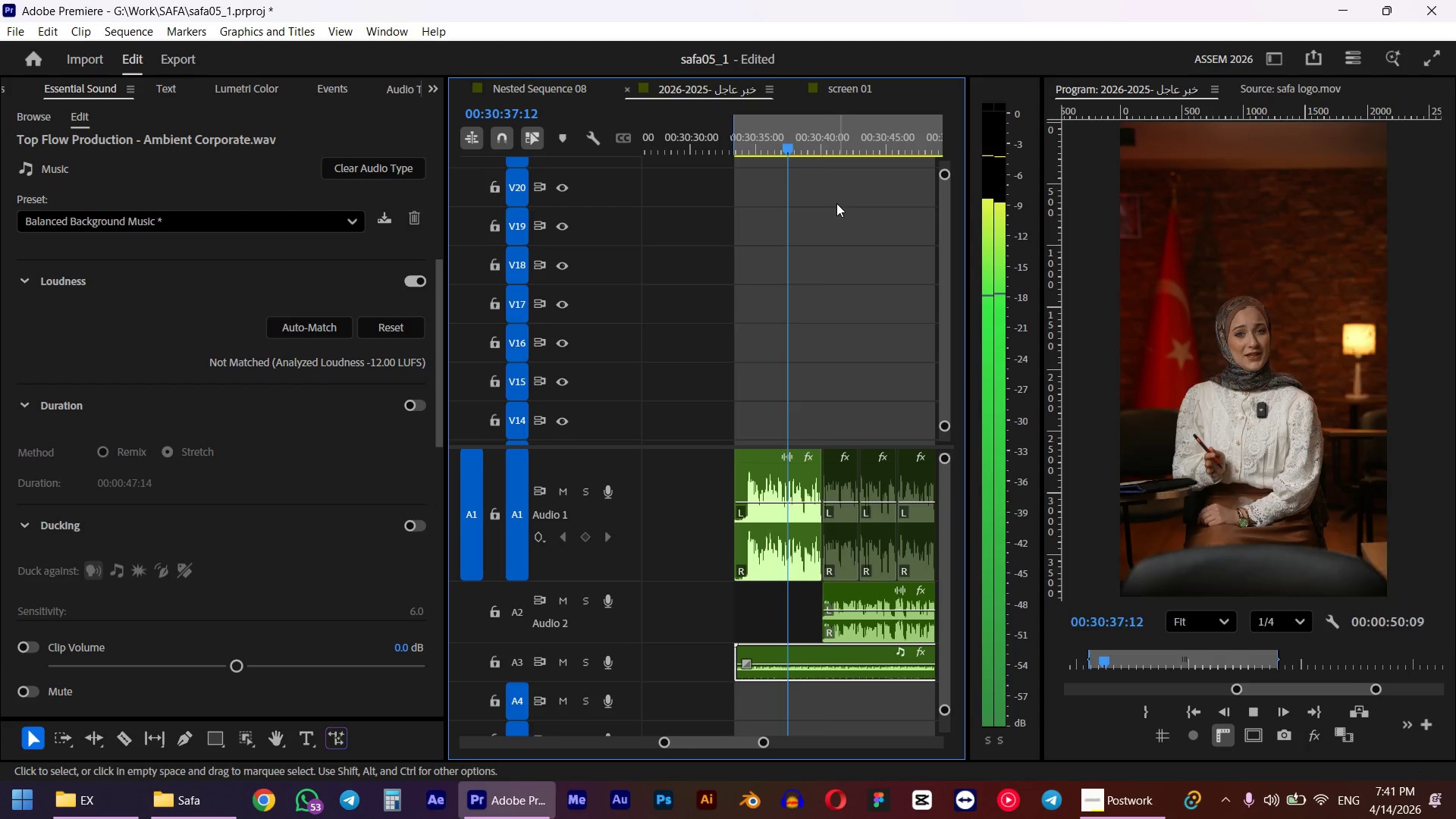 
hold_key(key=AltLeft, duration=1.69)
scroll: coordinate [745, 391], scroll_direction: down, amount: 16.0
 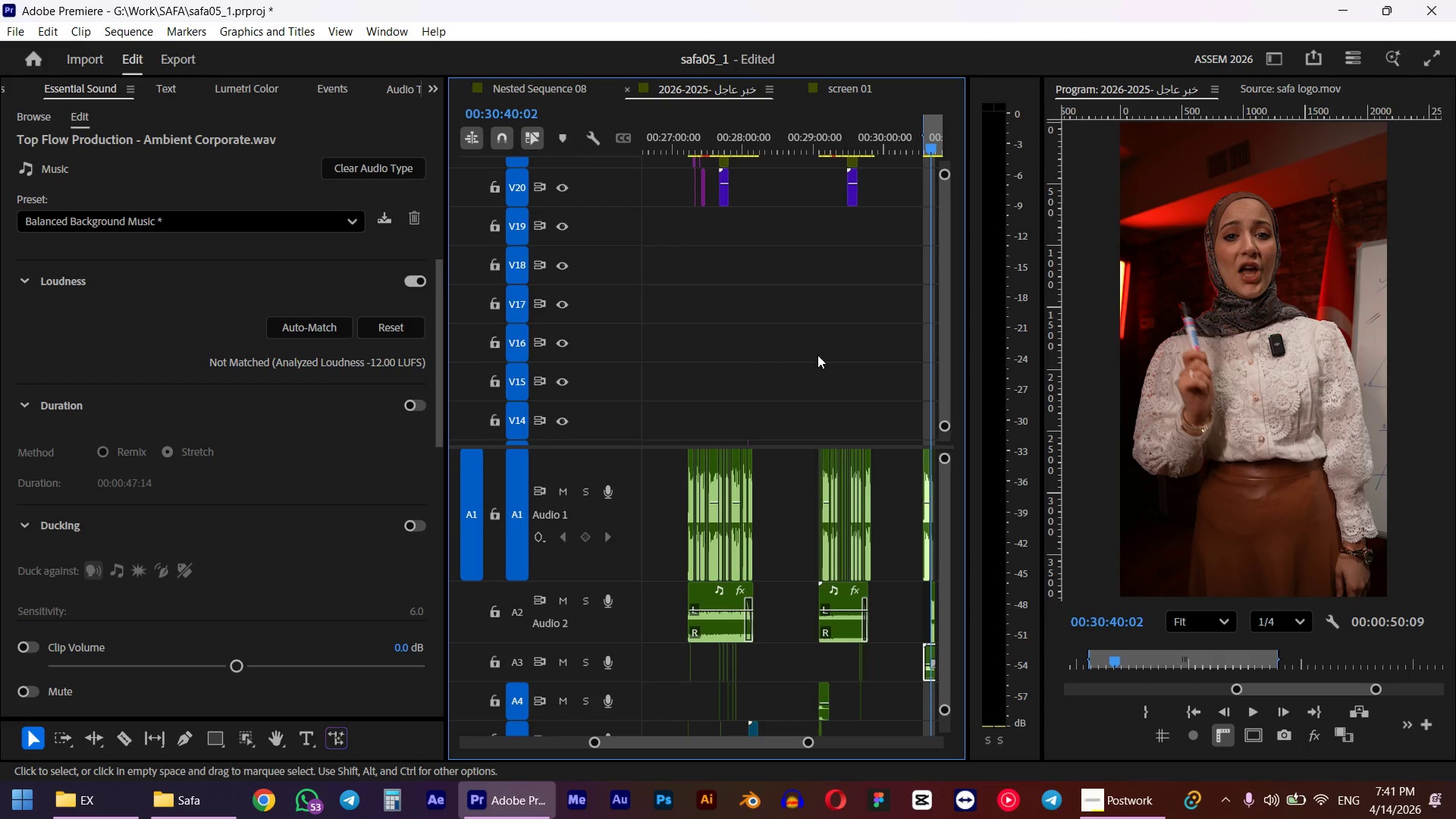 
hold_key(key=ControlLeft, duration=1.67)
 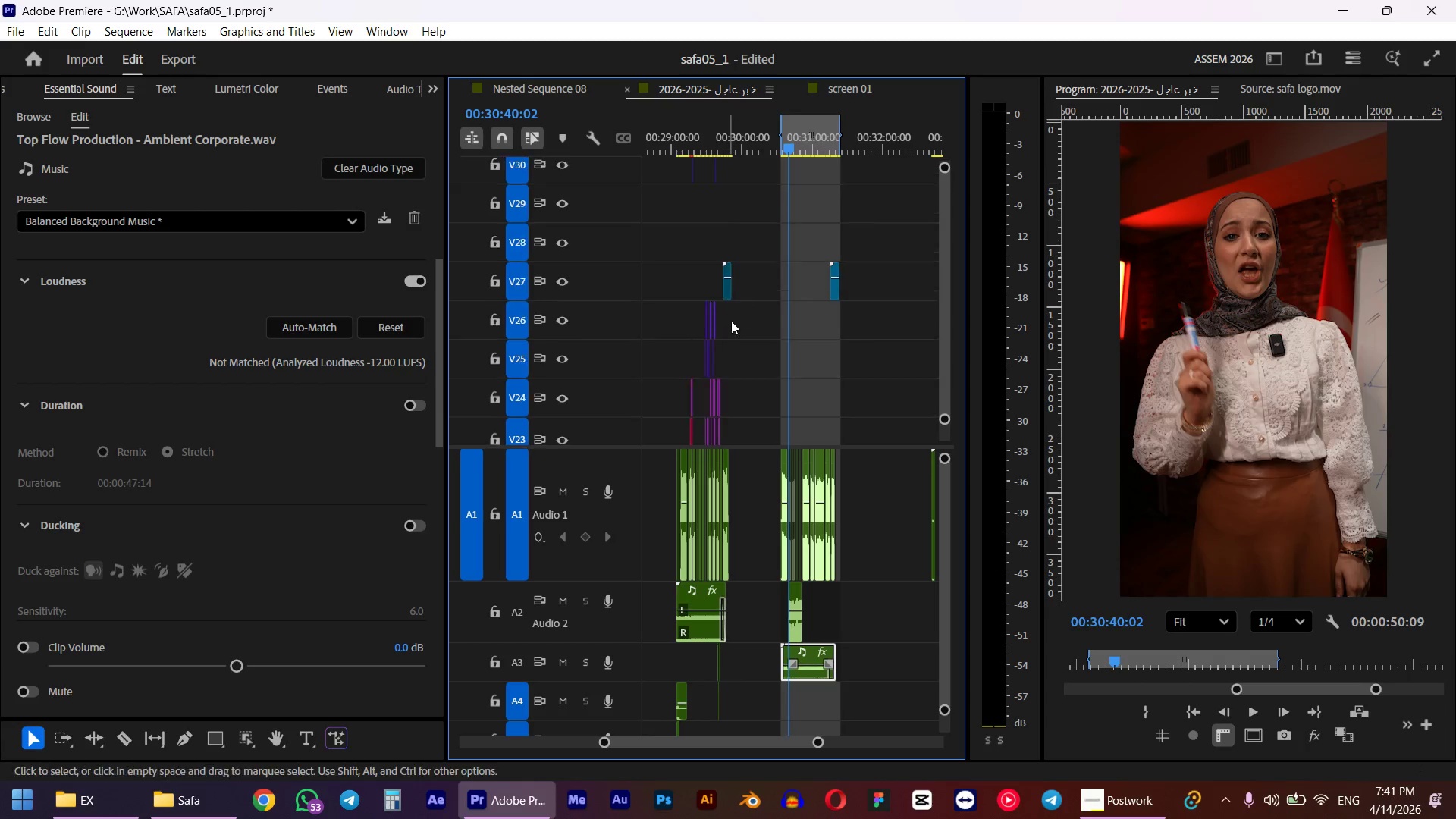 
hold_key(key=AltLeft, duration=0.77)
 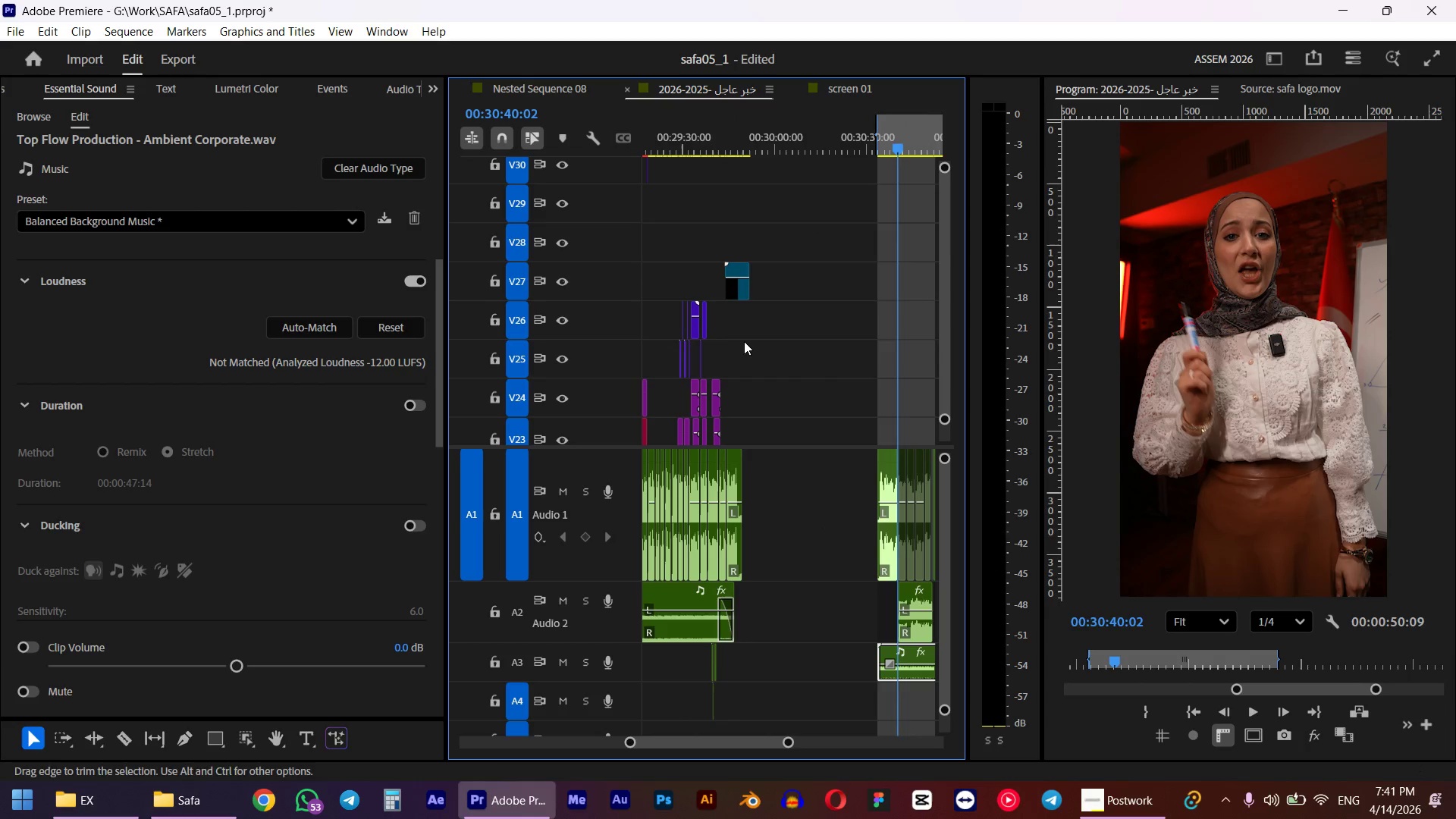 
hold_key(key=ControlLeft, duration=0.38)
 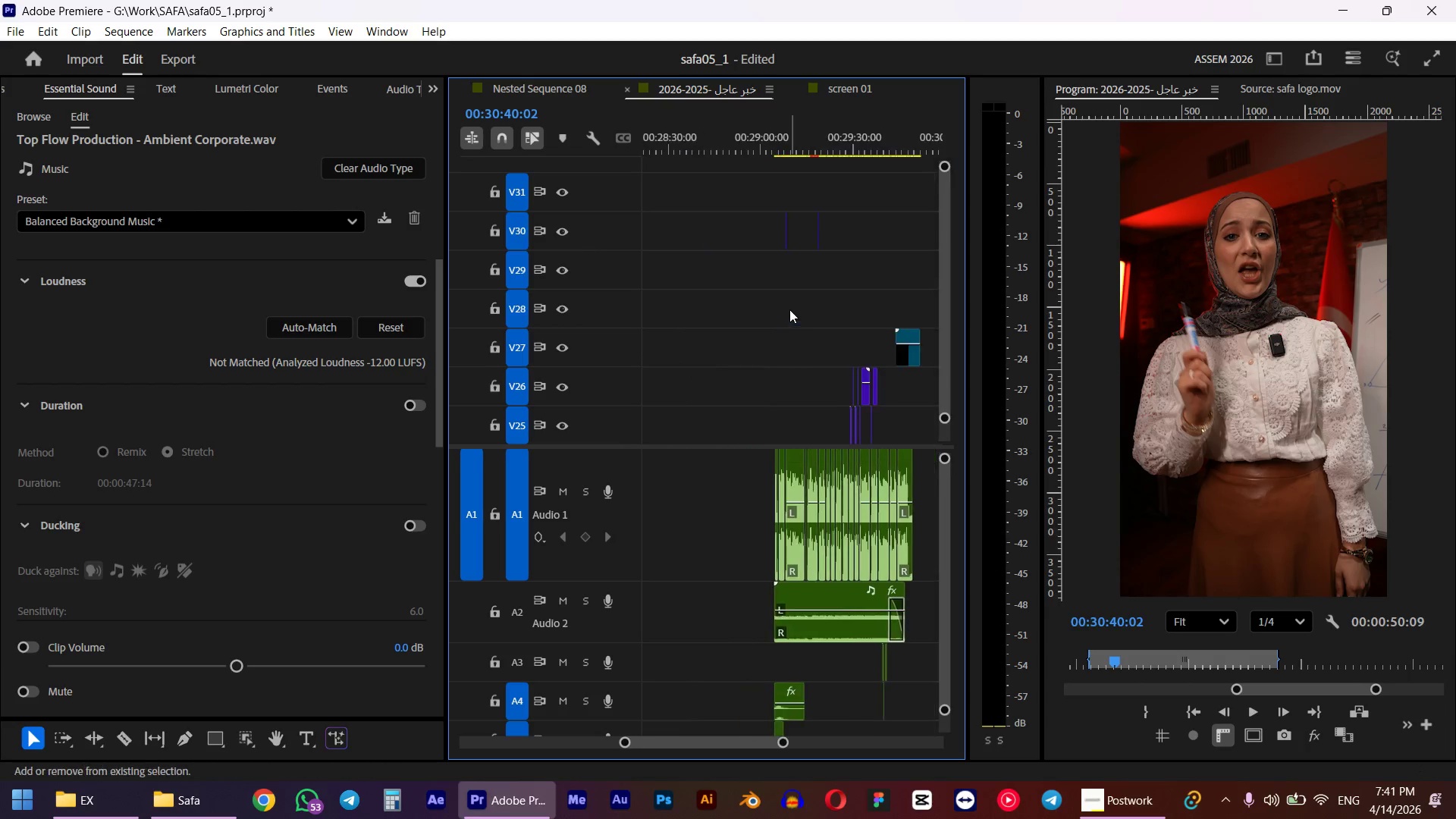 
scroll: coordinate [720, 325], scroll_direction: up, amount: 28.0
 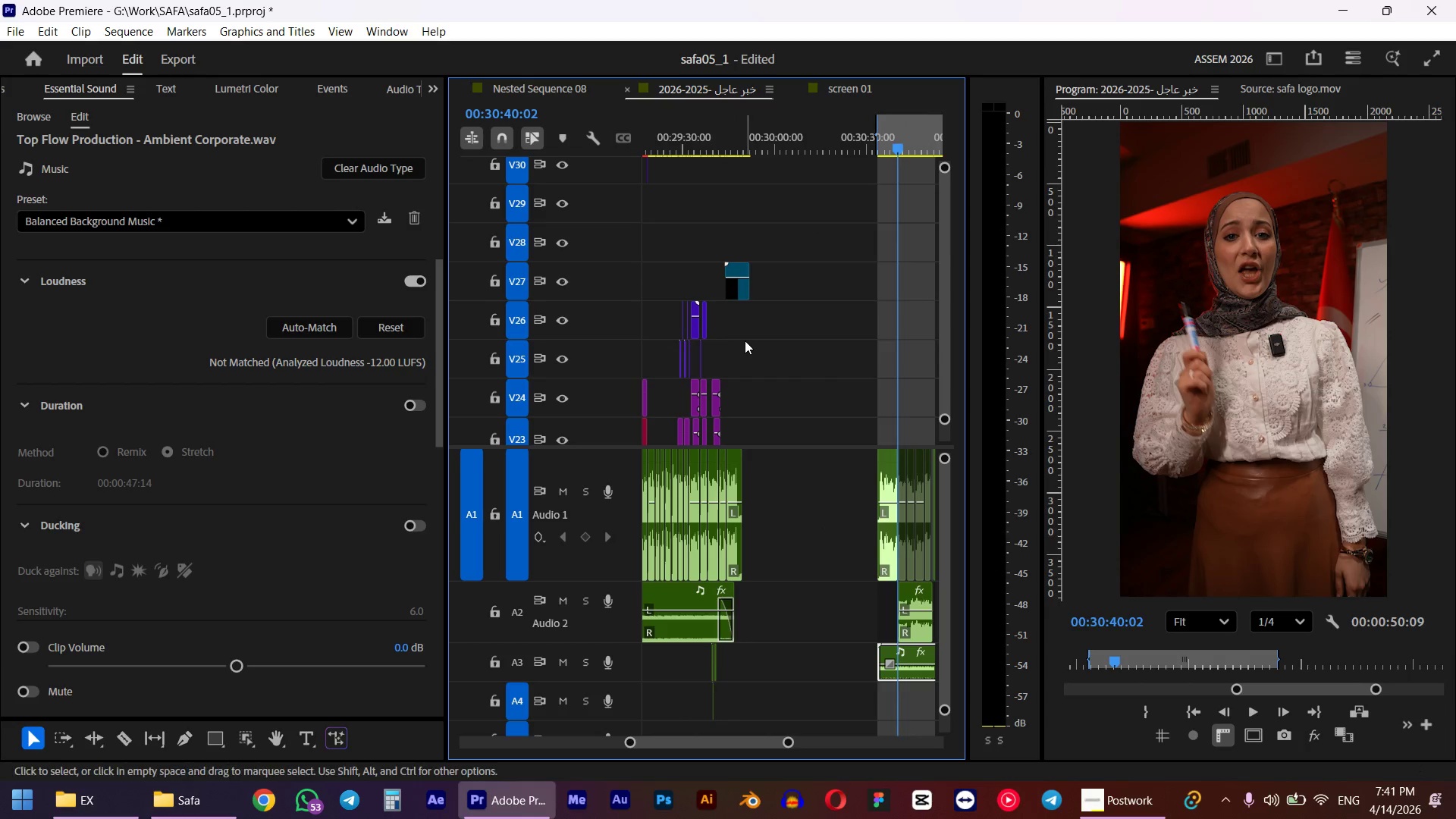 
hold_key(key=ShiftLeft, duration=0.38)
scroll: coordinate [790, 311], scroll_direction: up, amount: 12.0
 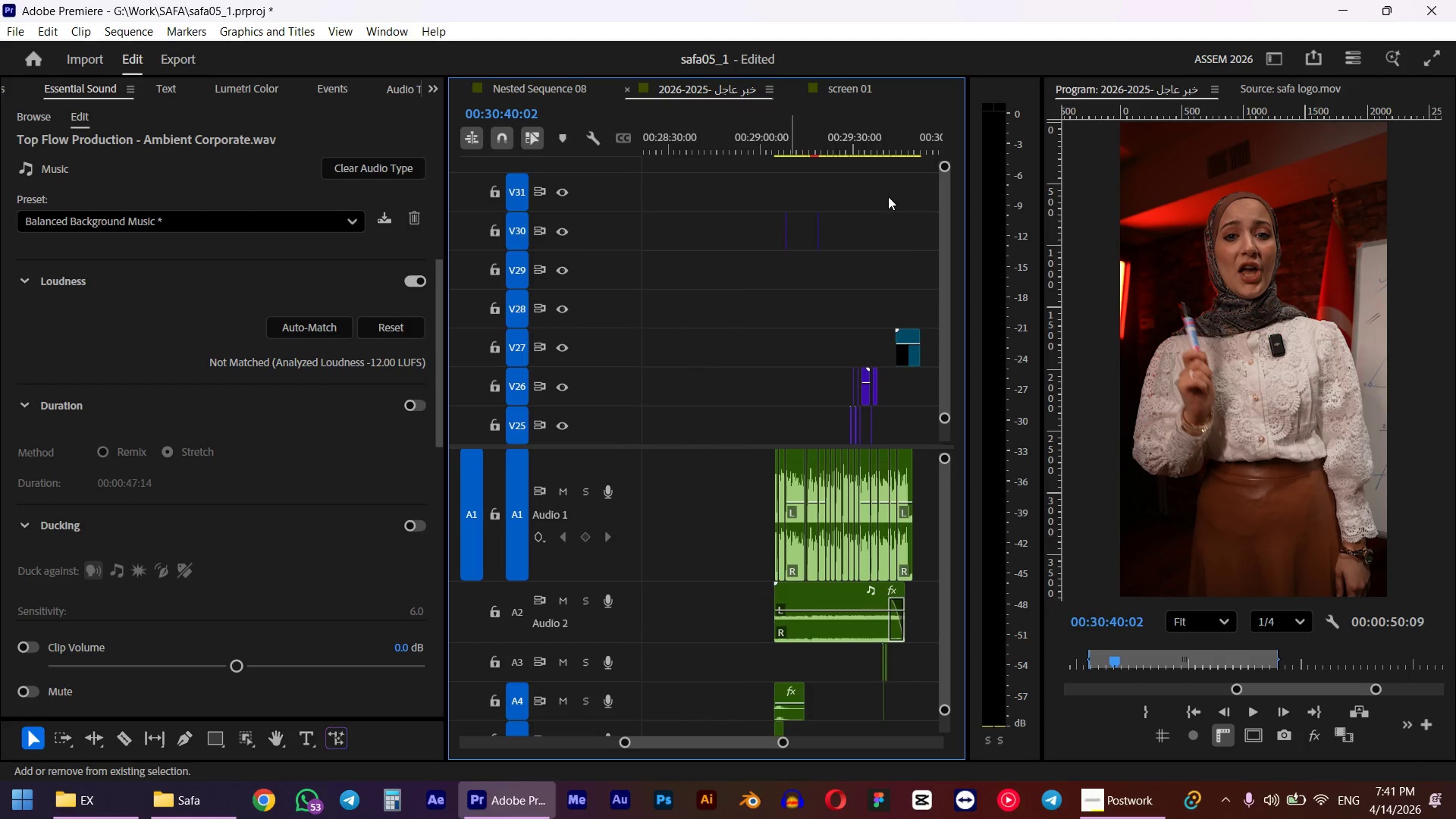 
left_click_drag(start_coordinate=[893, 193], to_coordinate=[756, 252])
 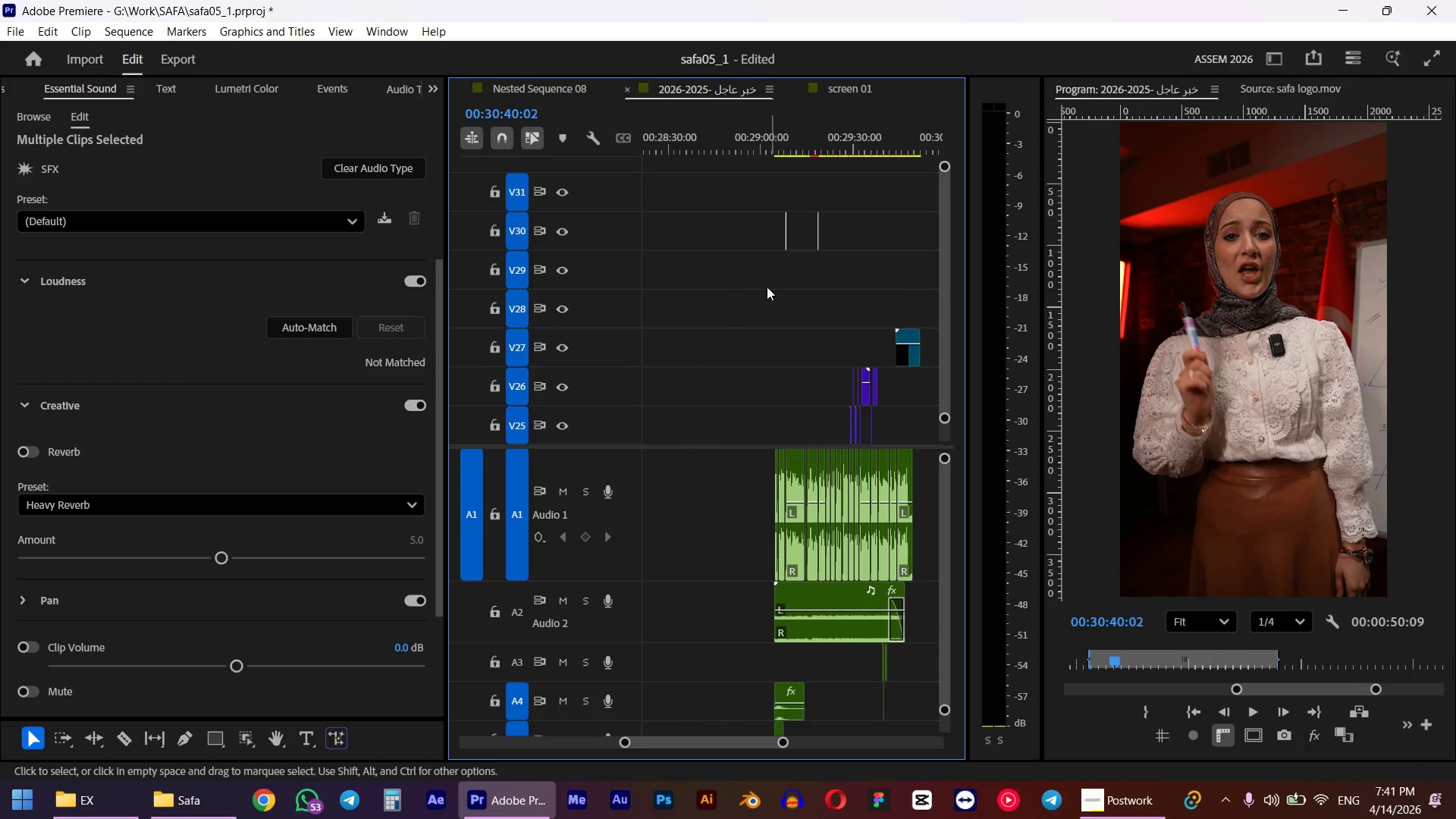 
hold_key(key=ControlLeft, duration=0.58)
 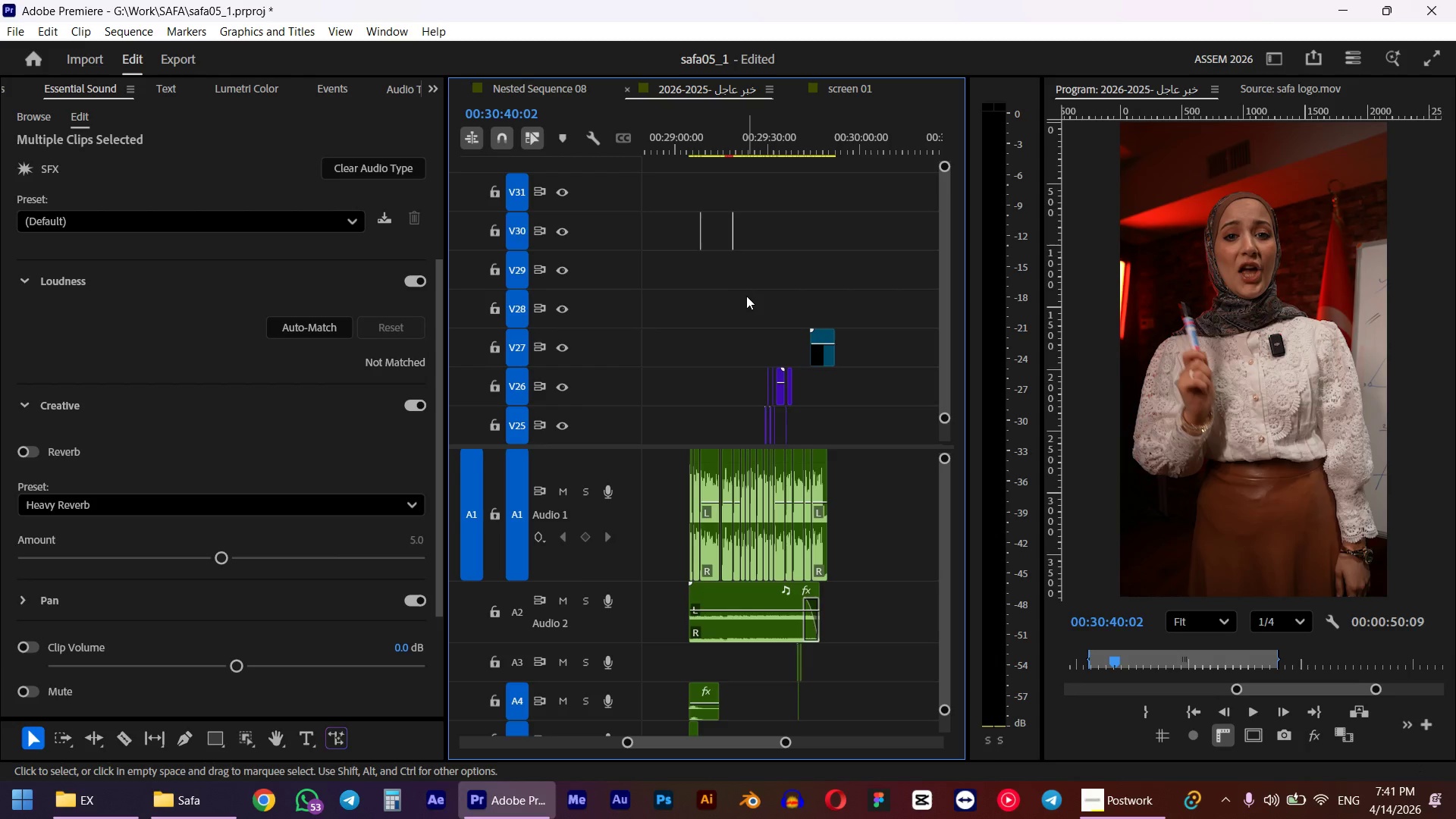 
scroll: coordinate [748, 296], scroll_direction: down, amount: 3.0
 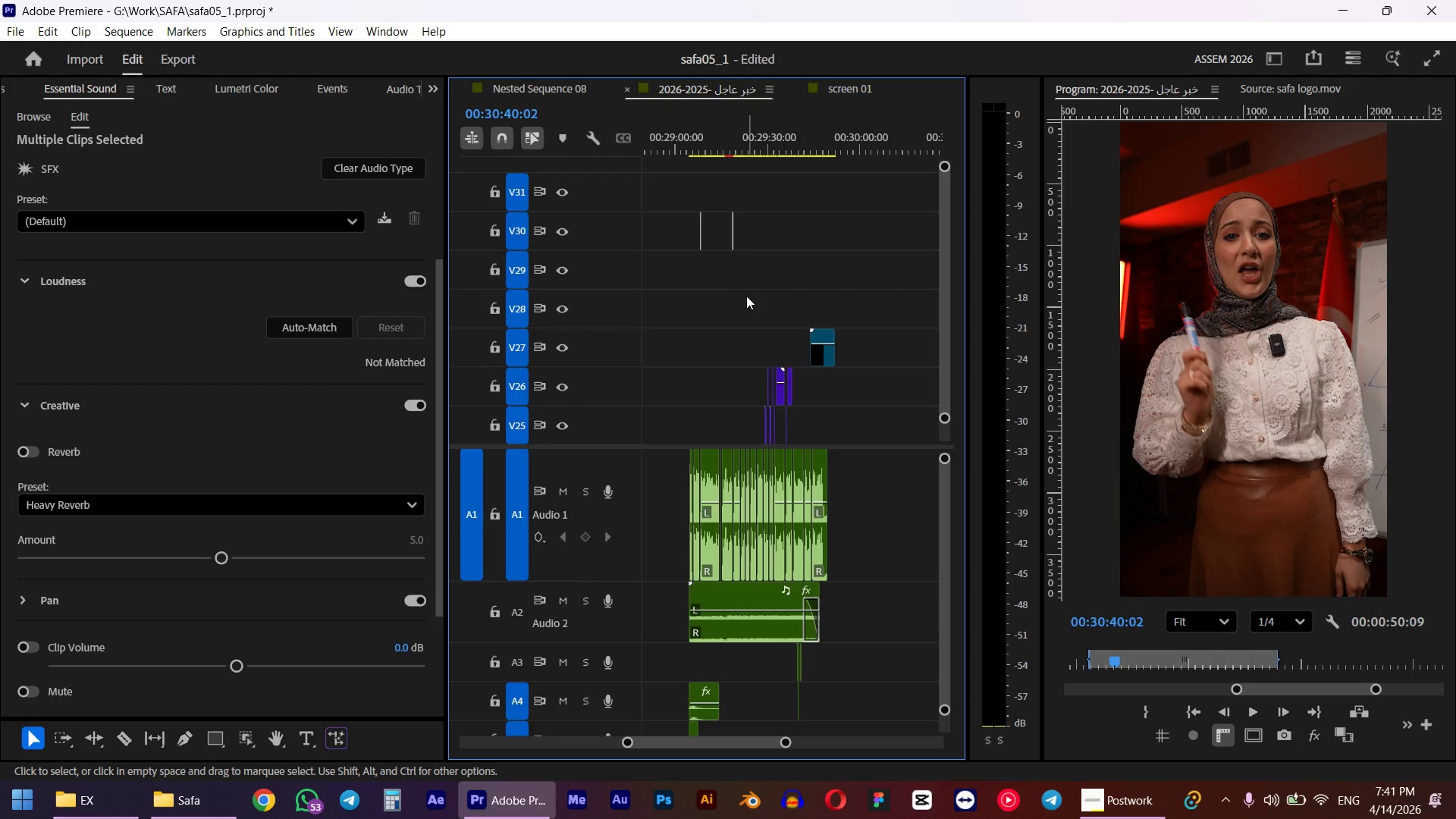 
key(Control+C)
 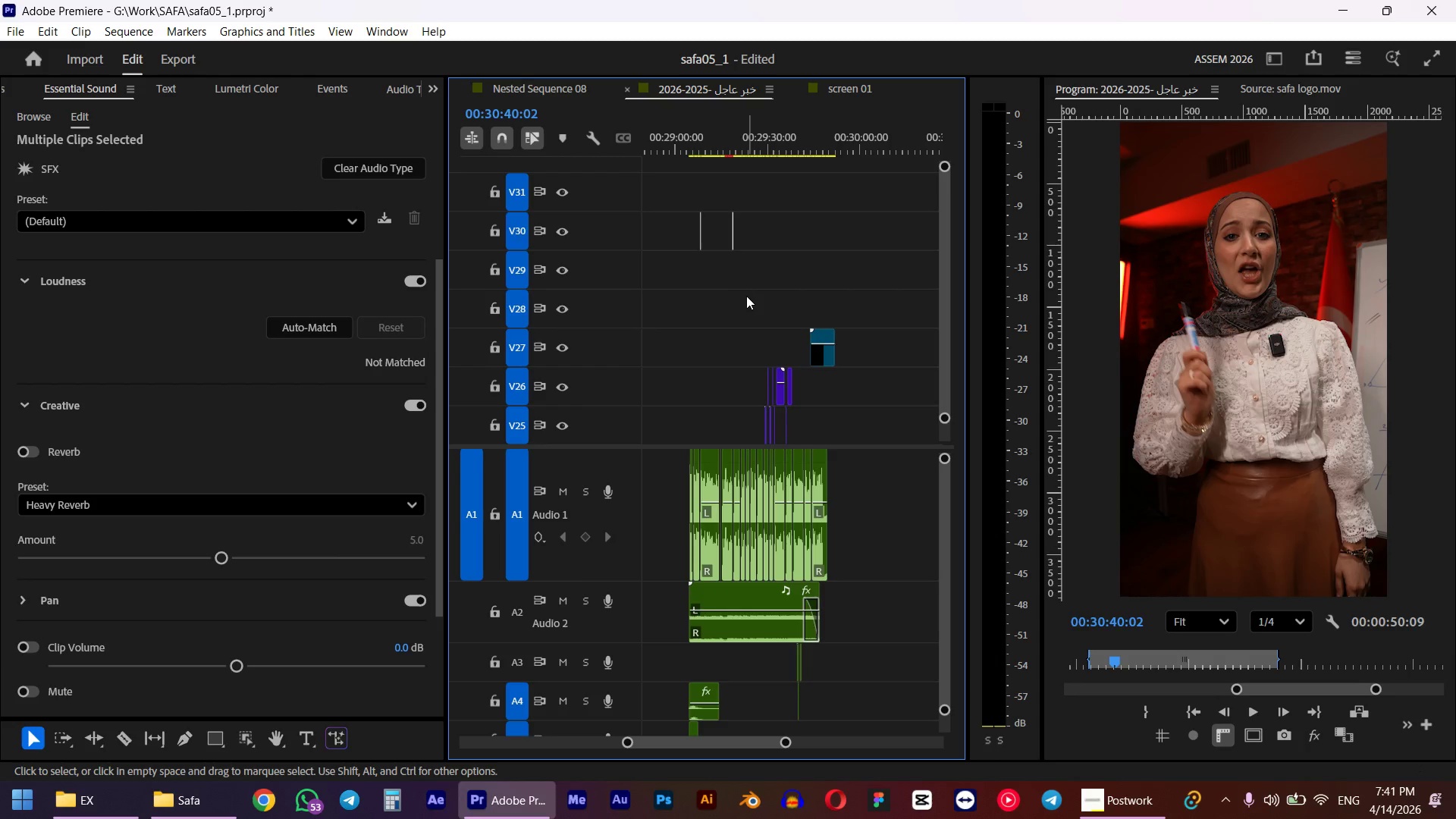 
key(Control+V)
 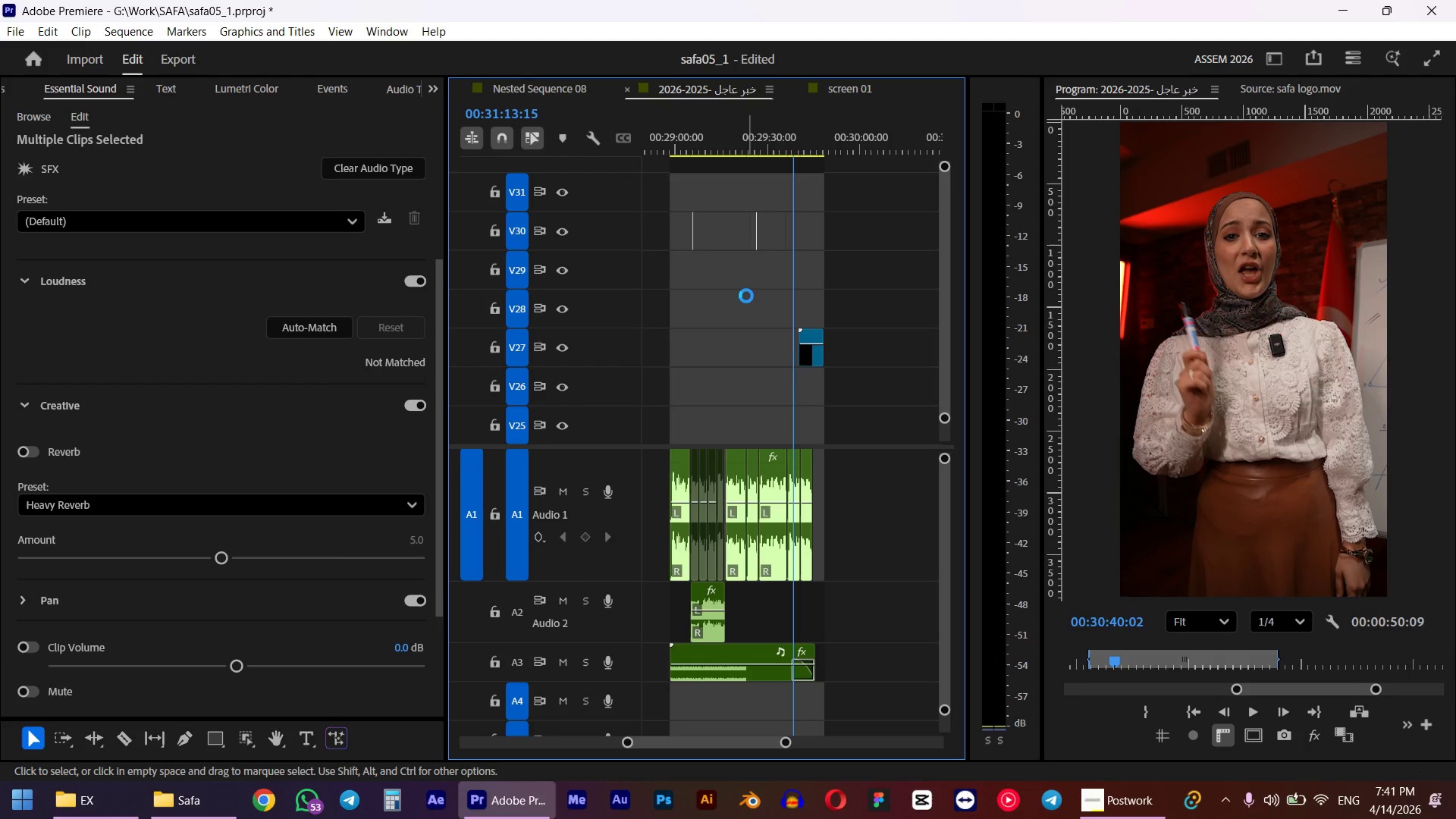 
hold_key(key=AltLeft, duration=1.2)
hold_key(key=AltLeft, duration=0.64)
scroll: coordinate [745, 350], scroll_direction: up, amount: 32.0
 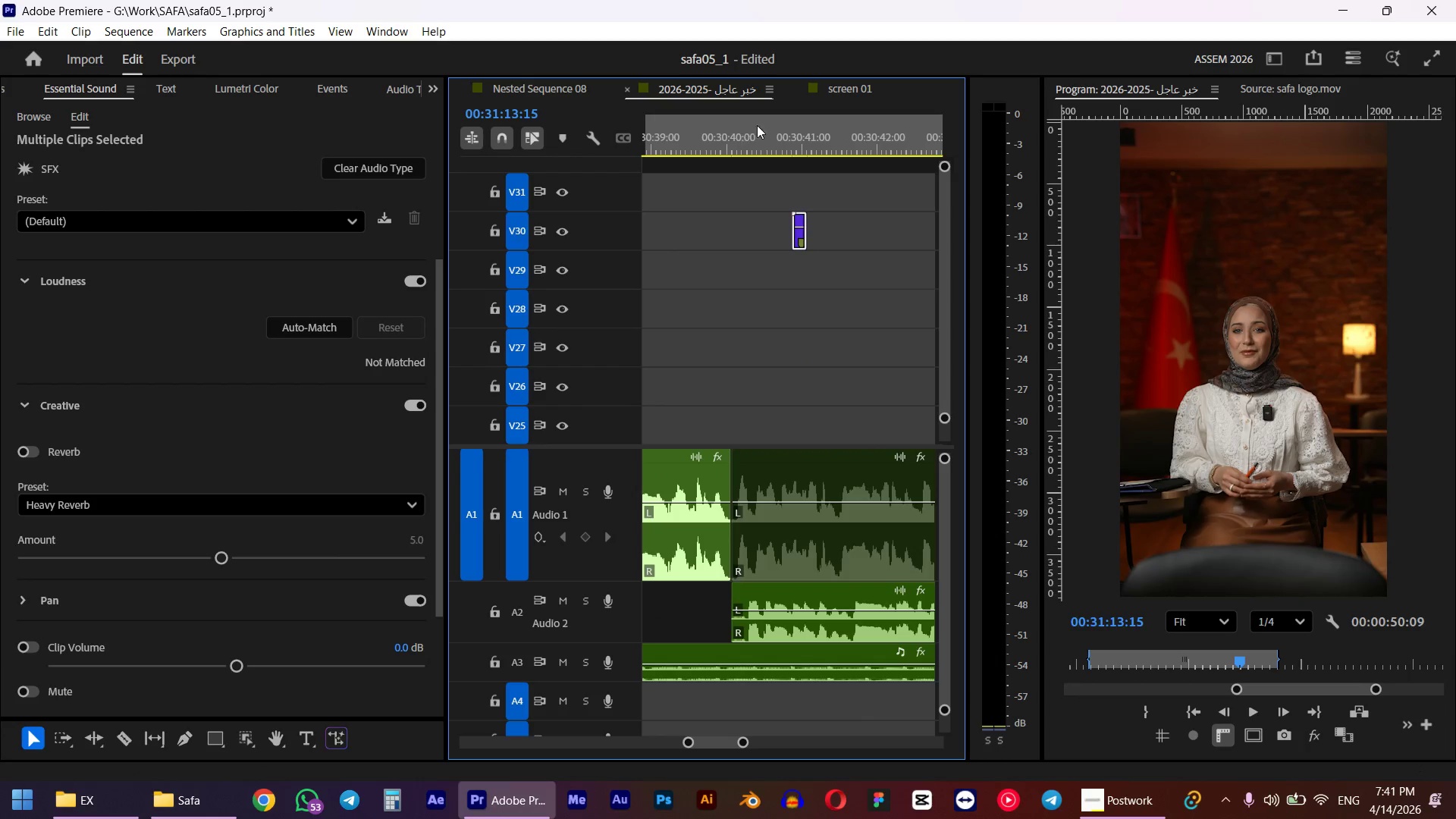 
left_click_drag(start_coordinate=[765, 128], to_coordinate=[738, 142])
 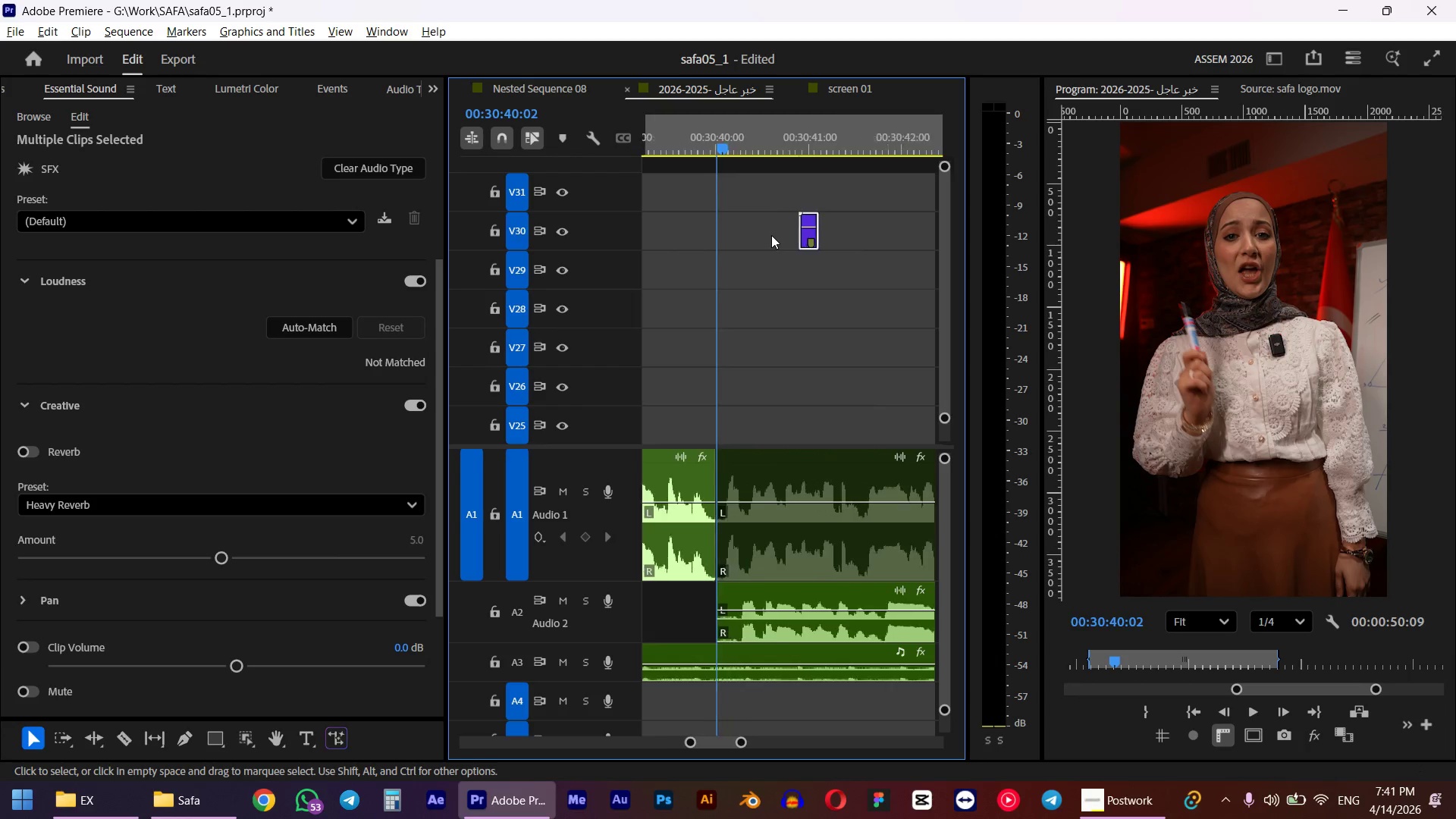 
hold_key(key=ShiftLeft, duration=0.52)
 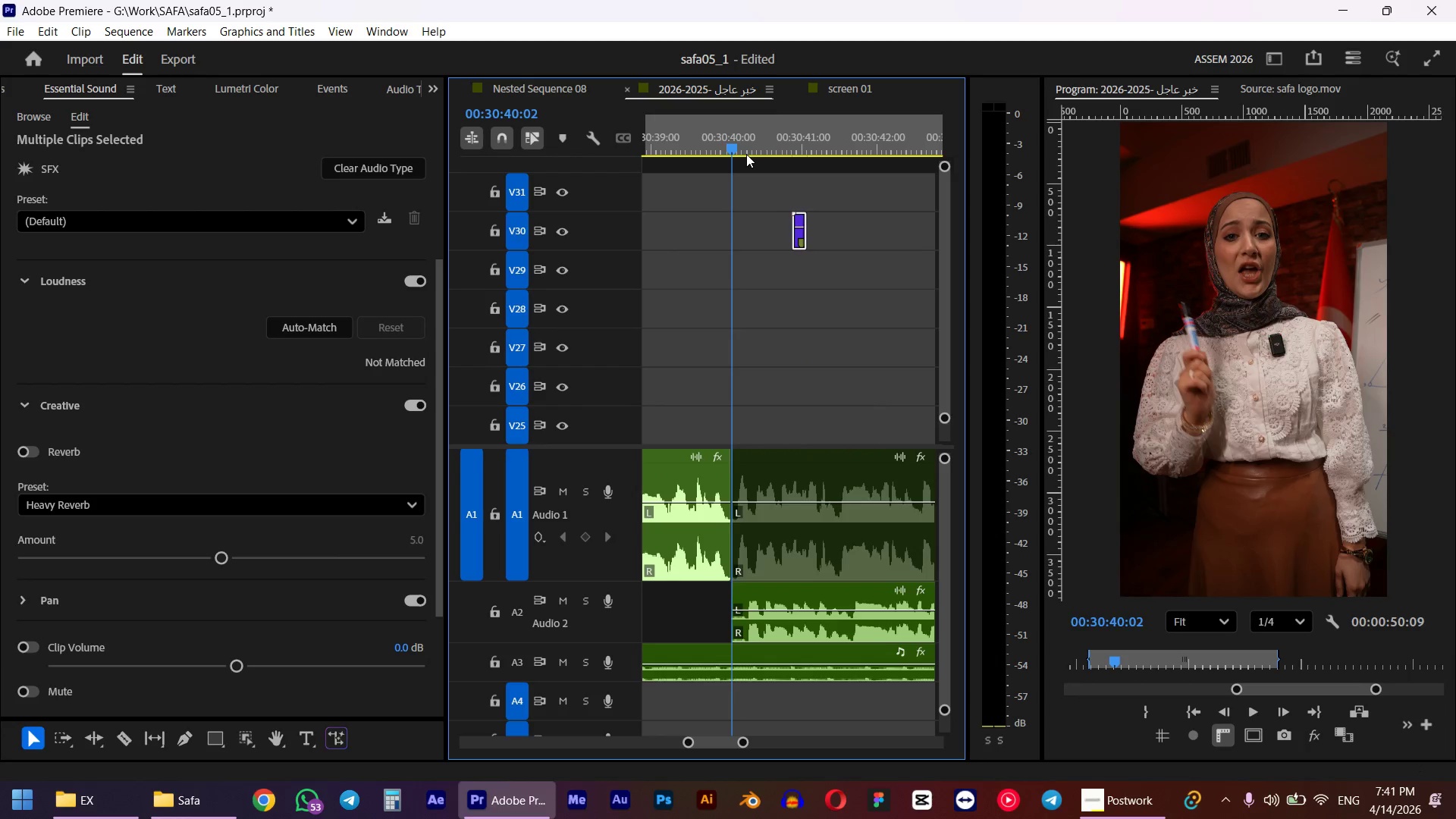 
hold_key(key=AltLeft, duration=0.34)
scroll: coordinate [771, 235], scroll_direction: up, amount: 5.0
 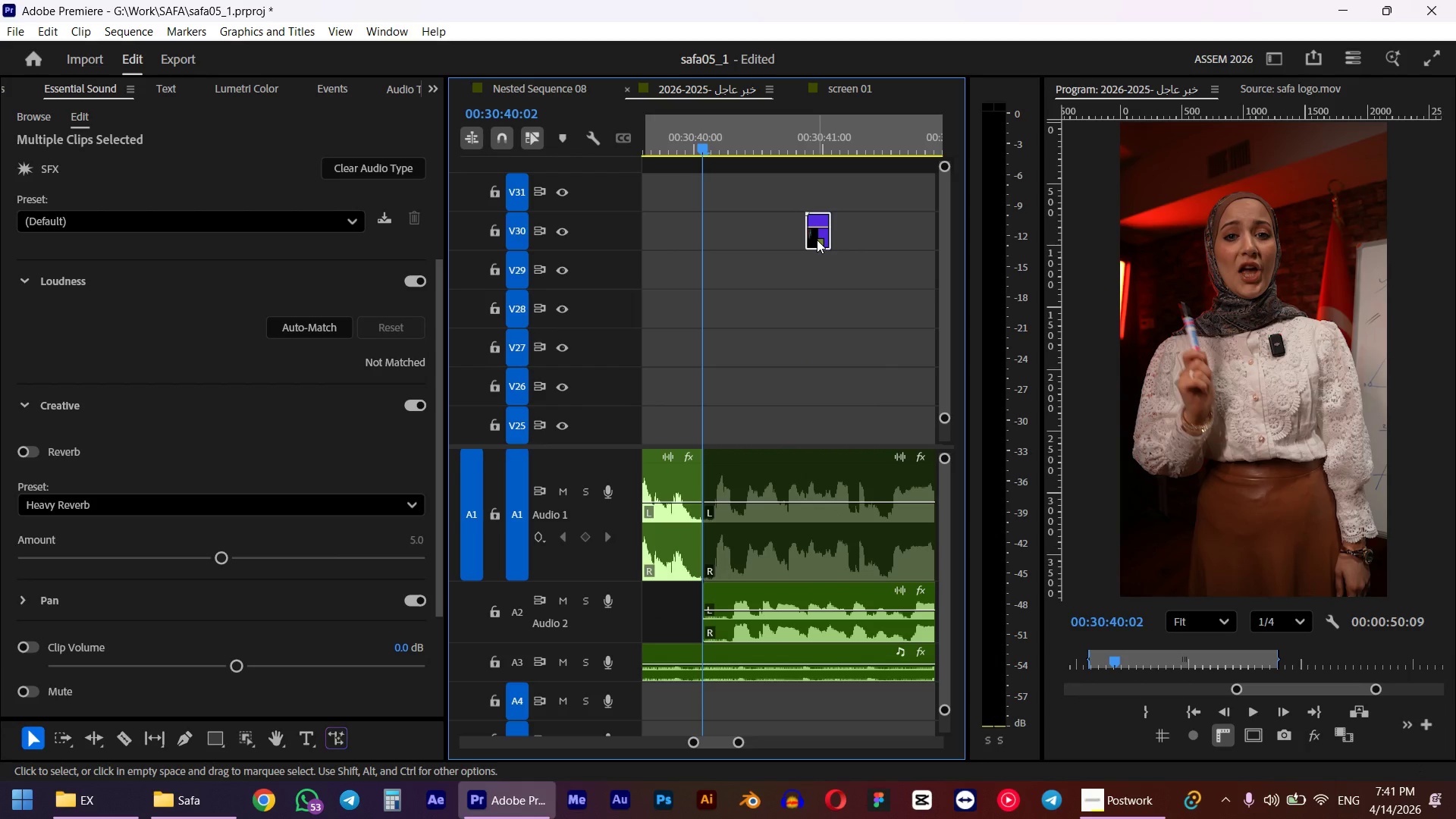 
left_click_drag(start_coordinate=[817, 240], to_coordinate=[699, 237])
 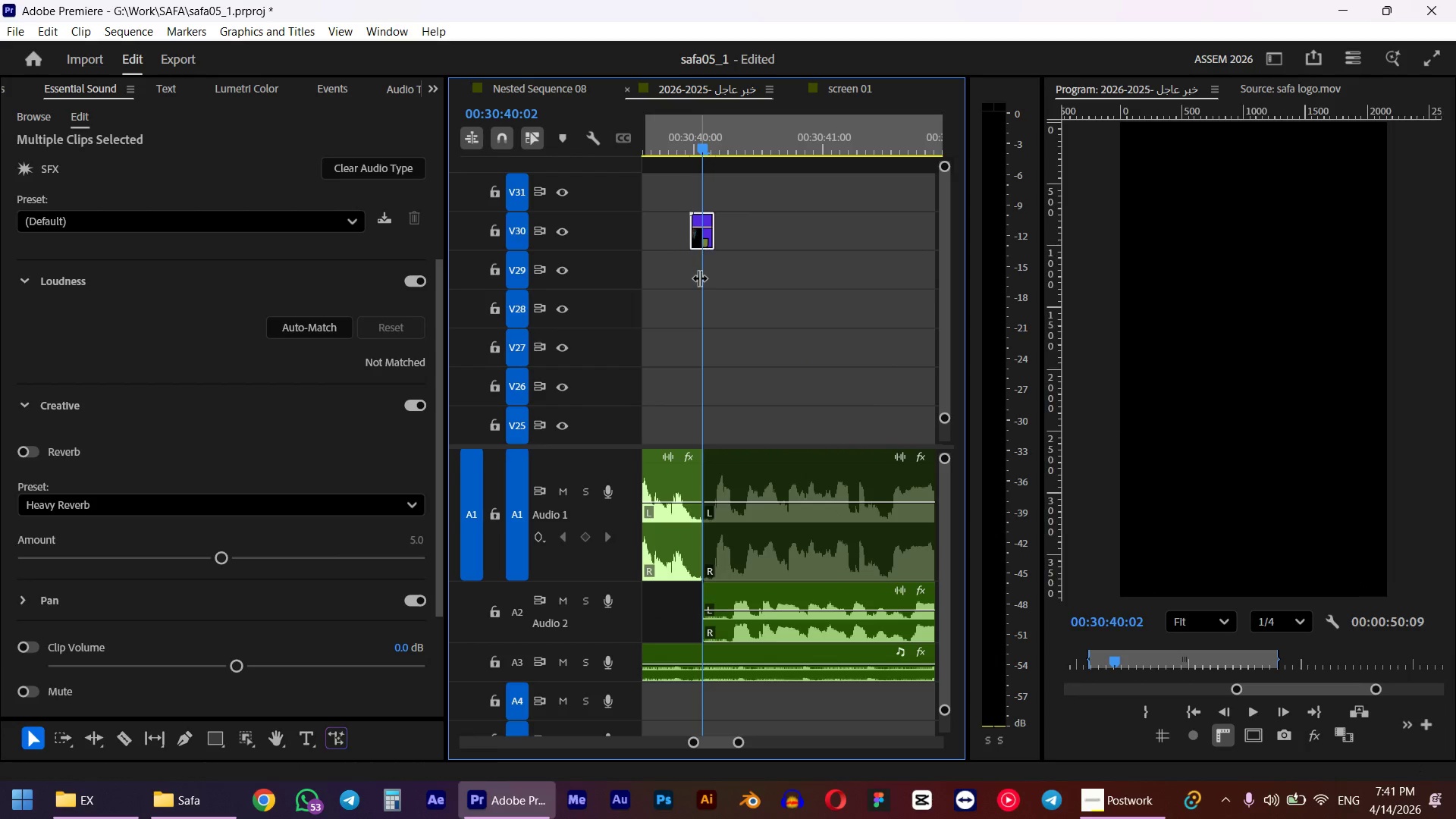 
hold_key(key=AltLeft, duration=0.78)
scroll: coordinate [697, 256], scroll_direction: up, amount: 11.0
 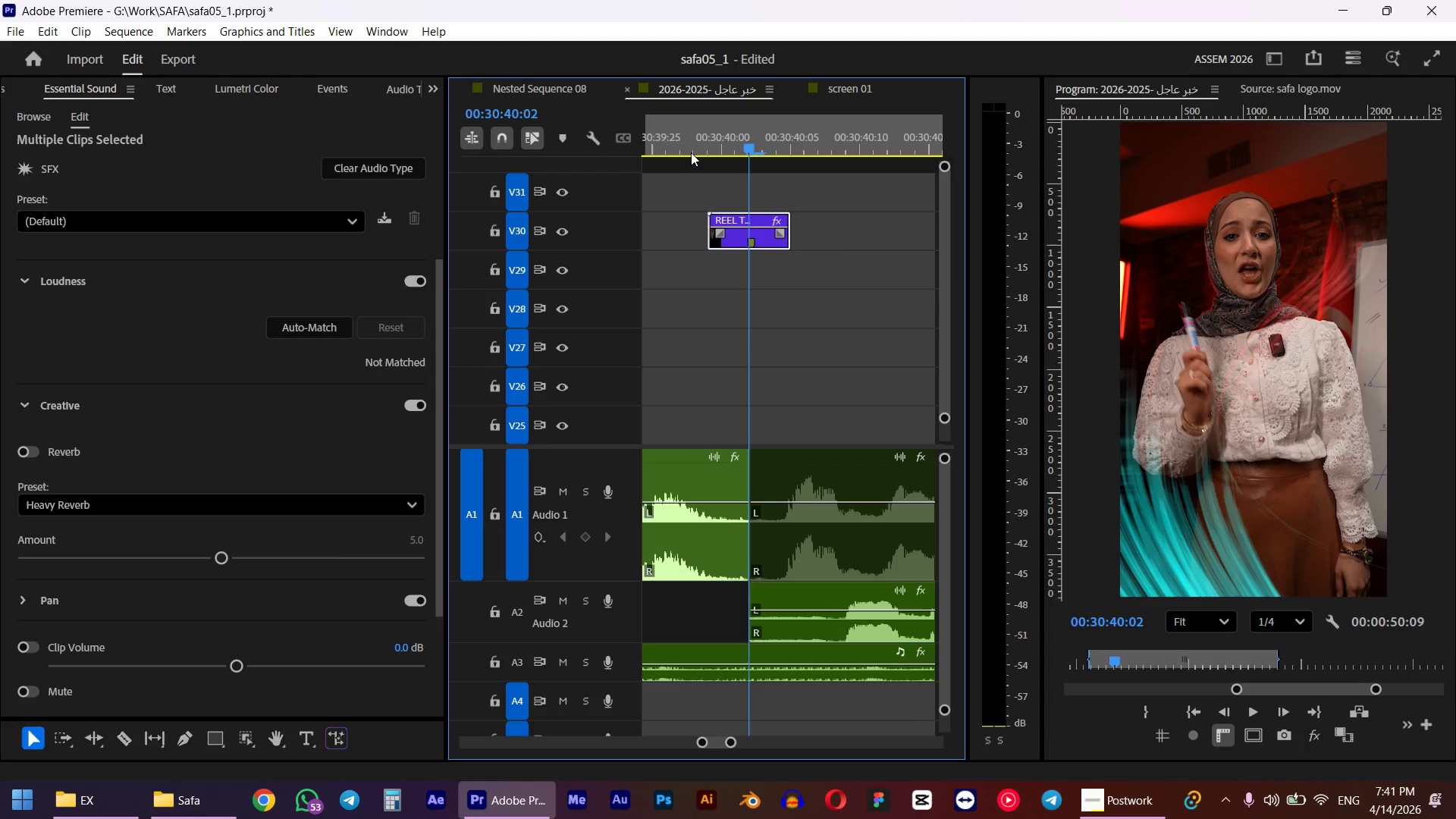 
left_click([682, 143])
 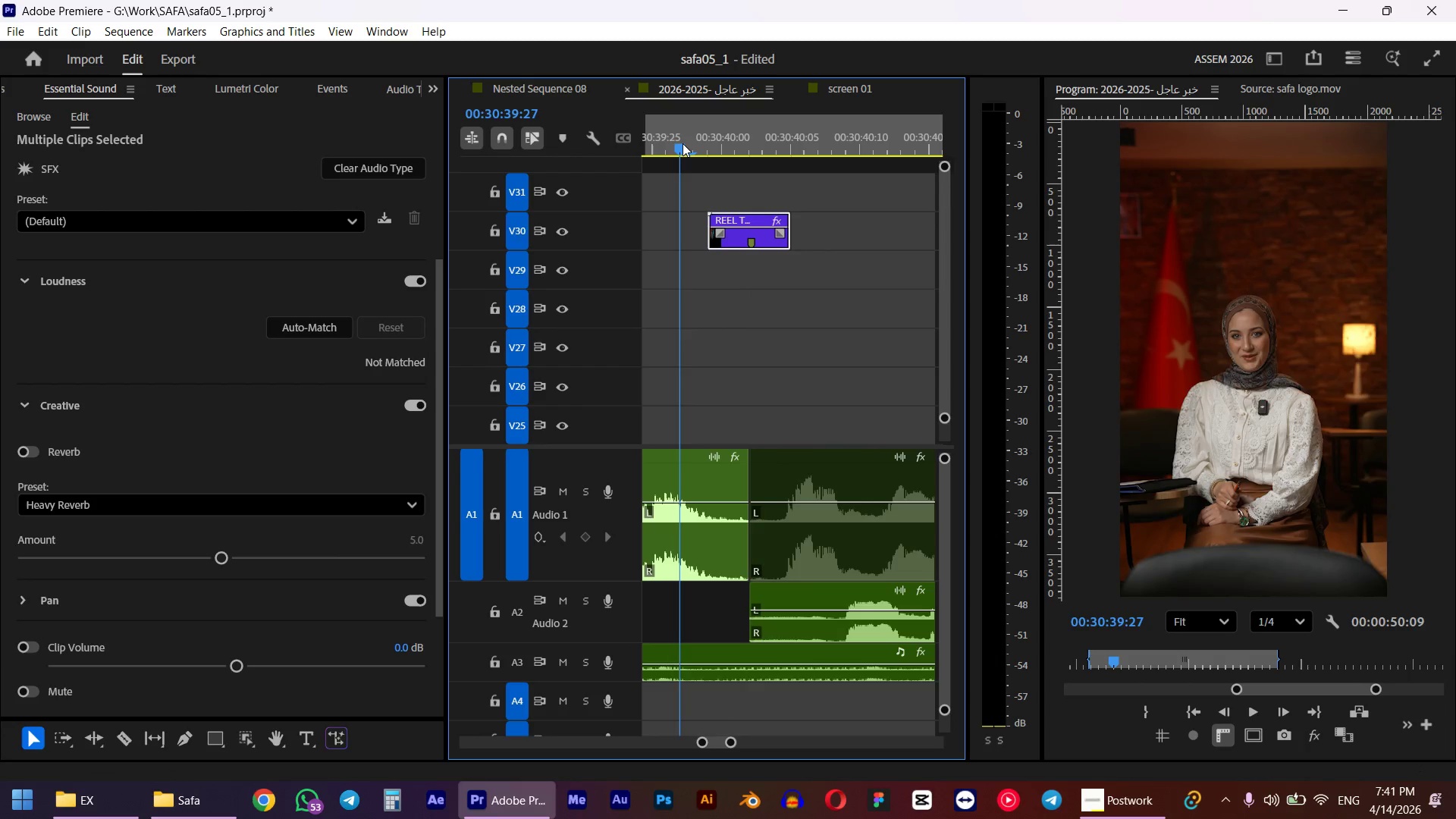 
key(Space)
 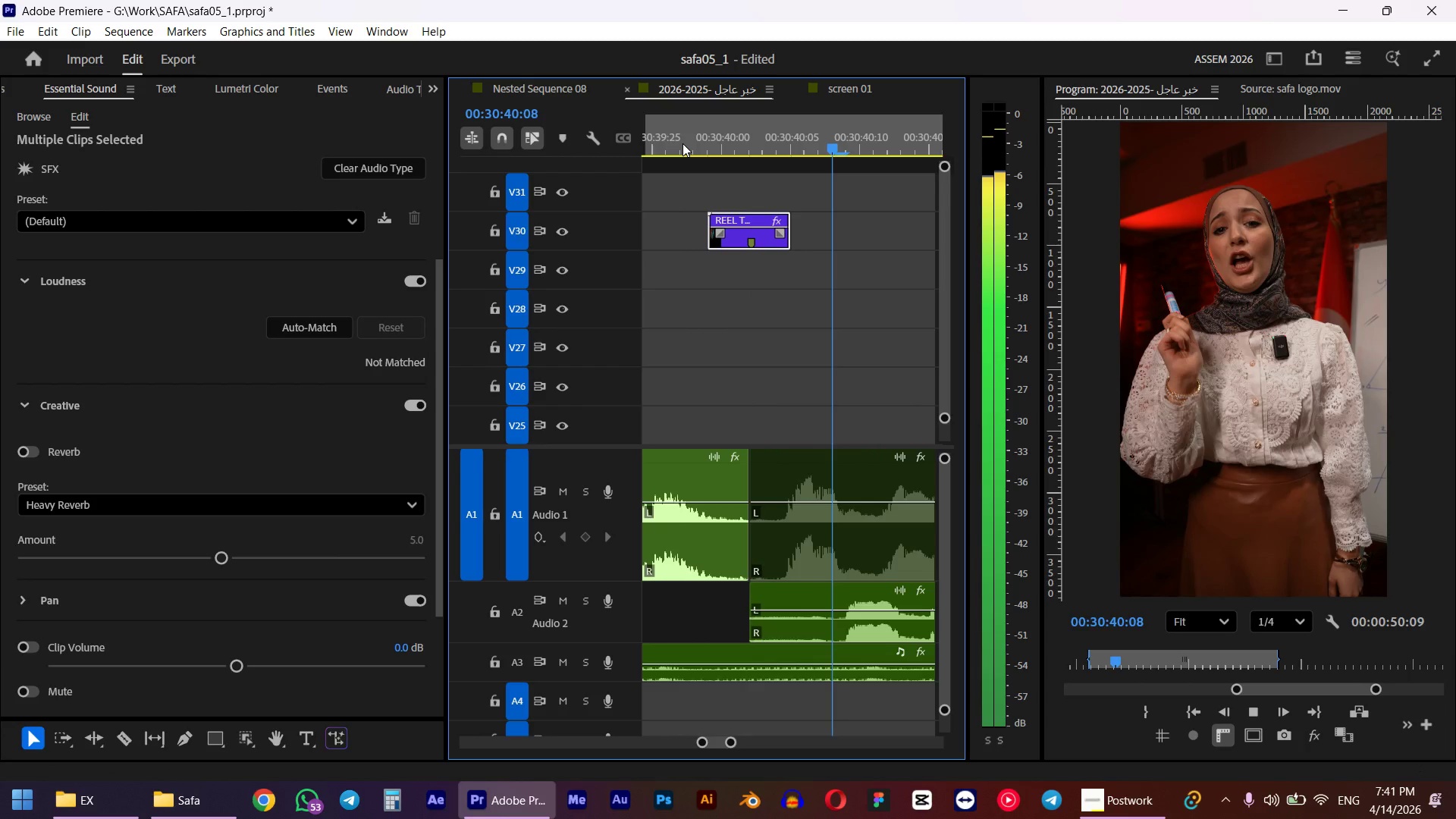 
hold_key(key=AltLeft, duration=1.58)
scroll: coordinate [789, 295], scroll_direction: down, amount: 6.0
 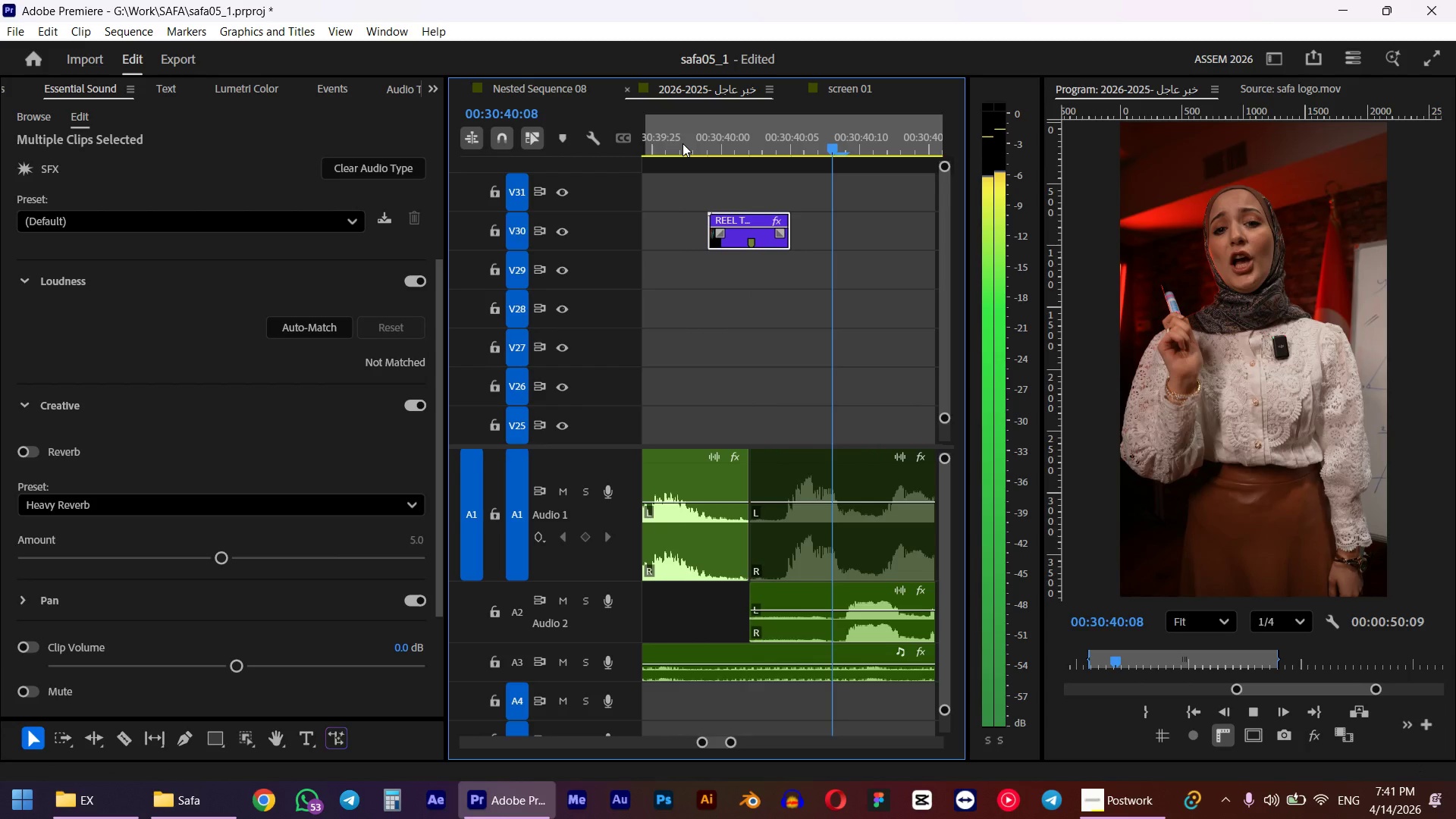 
key(Alt+AltLeft)
 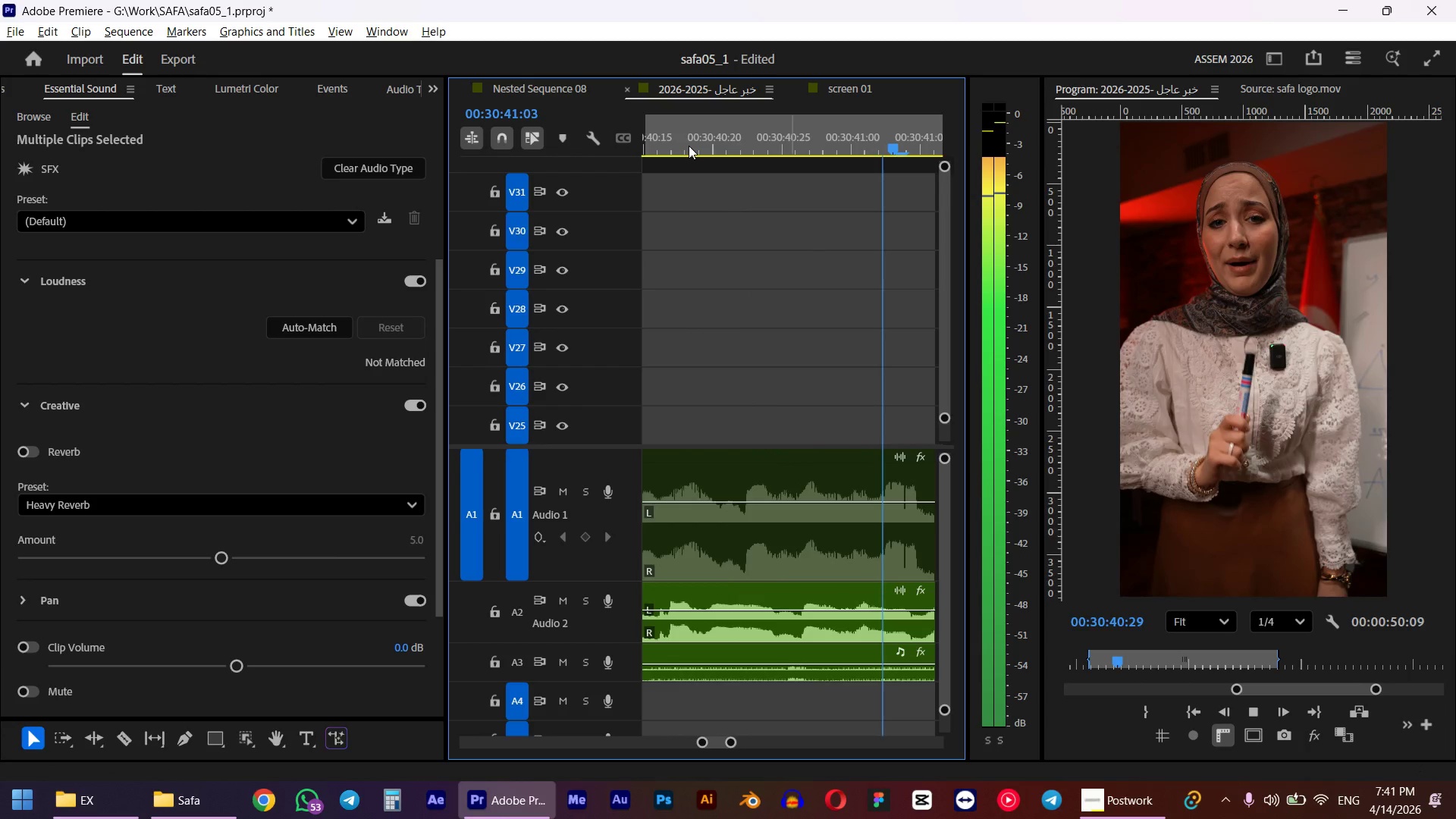 
hold_key(key=AltLeft, duration=0.62)
scroll: coordinate [808, 360], scroll_direction: down, amount: 26.0
 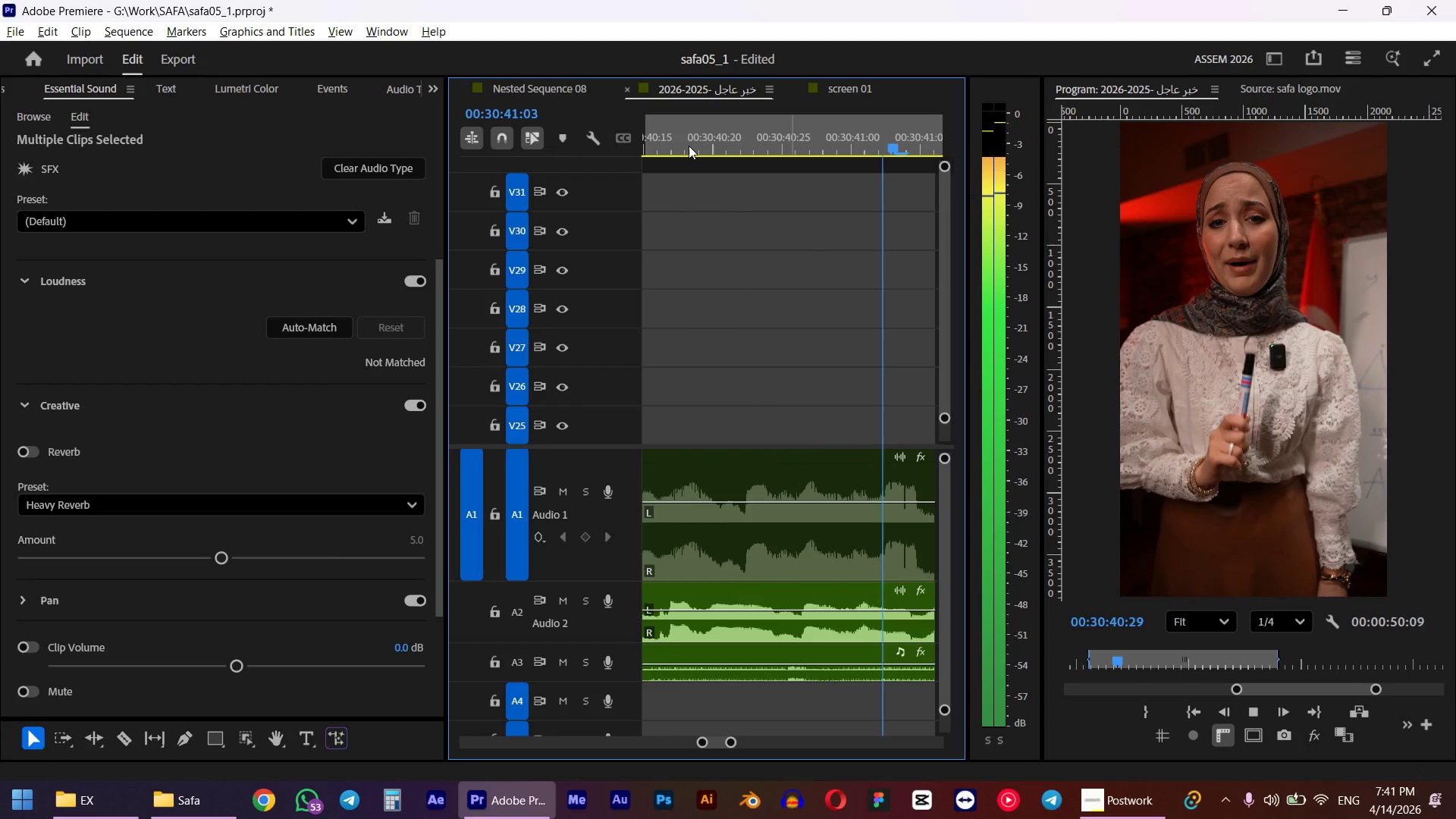 
left_click([845, 339])
 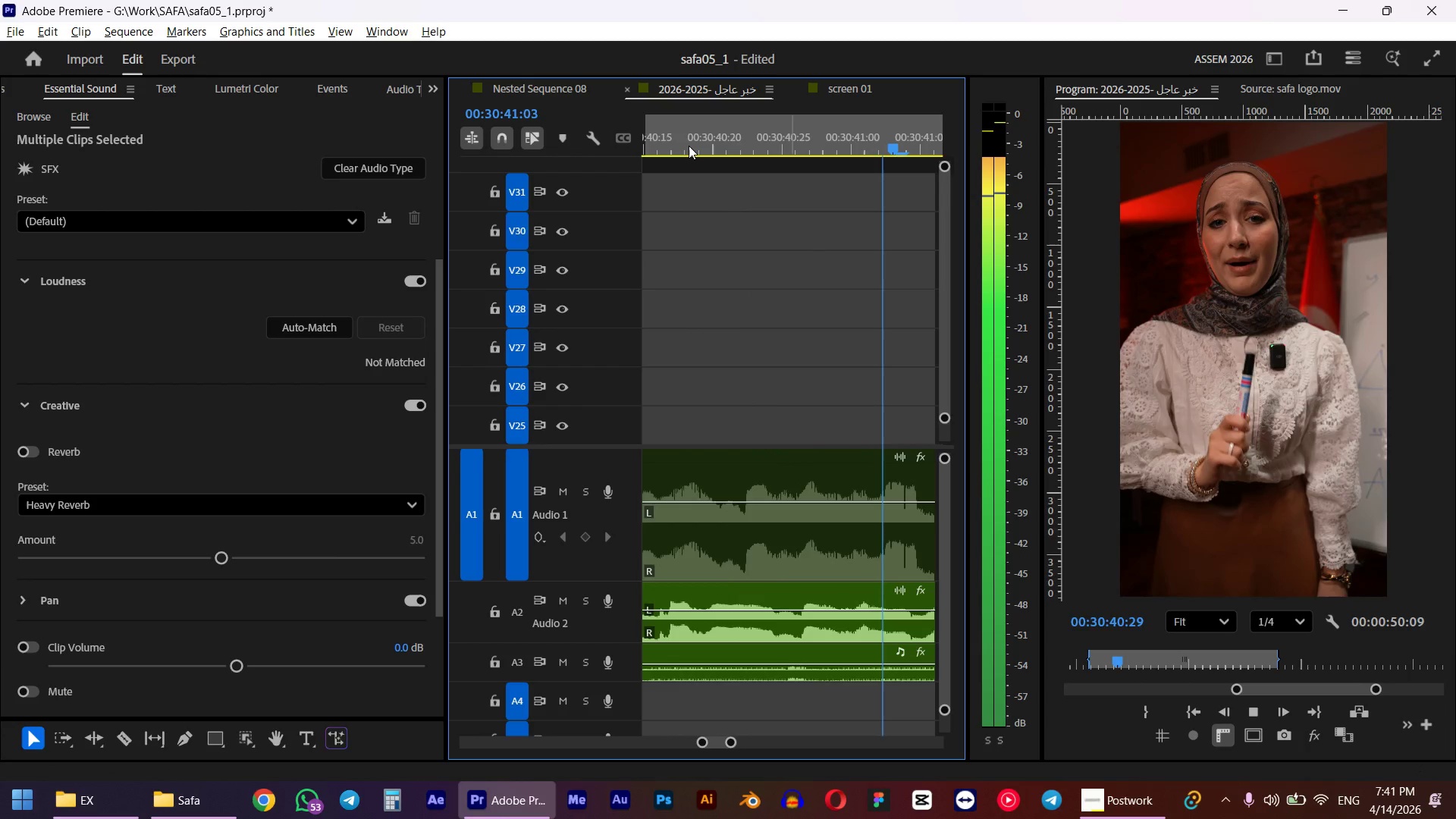 
scroll: coordinate [739, 356], scroll_direction: down, amount: 2.0
 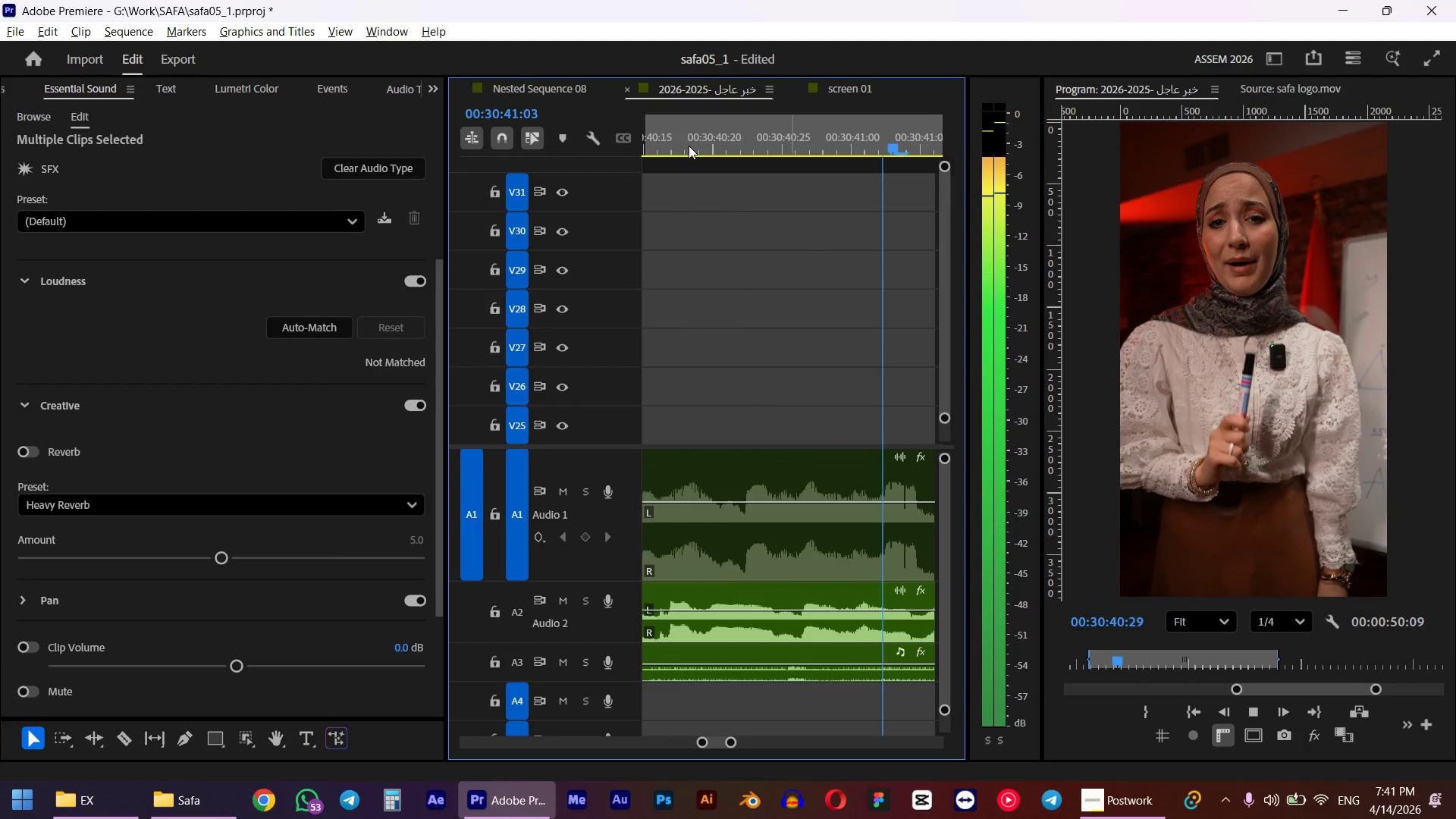 
hold_key(key=AltLeft, duration=1.02)
scroll: coordinate [846, 328], scroll_direction: up, amount: 5.0
 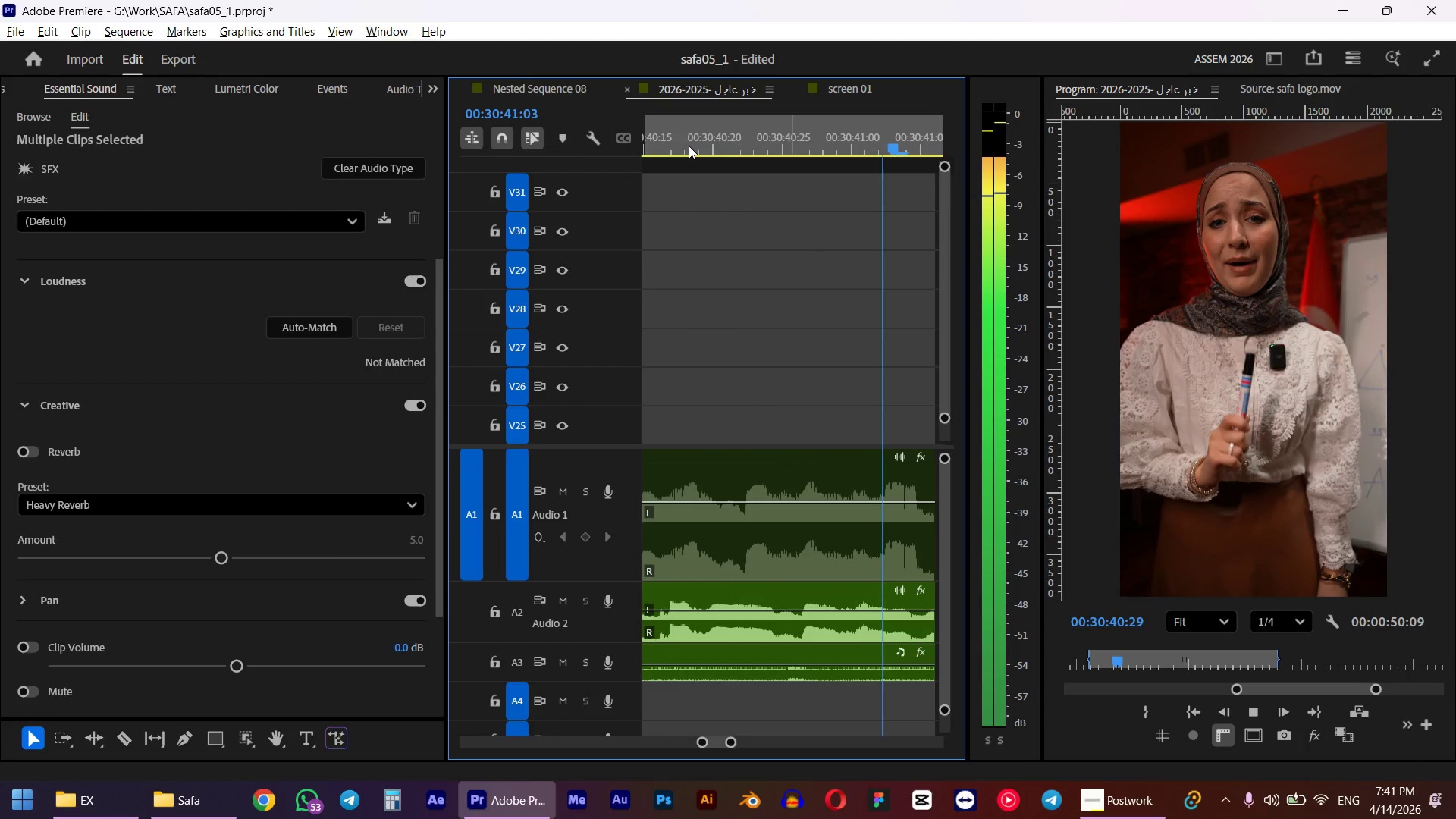 
left_click([780, 245])
 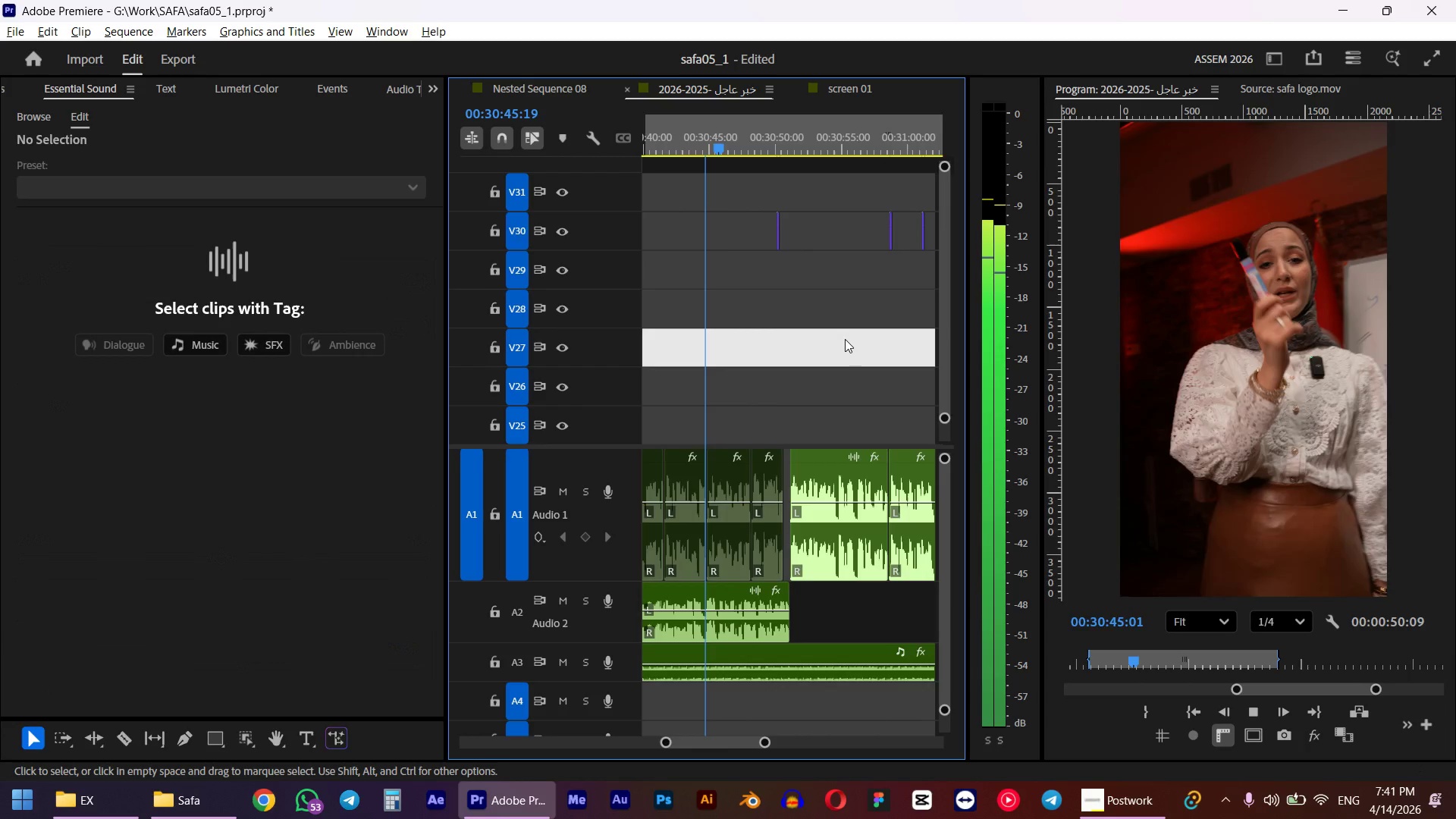 
key(Space)
 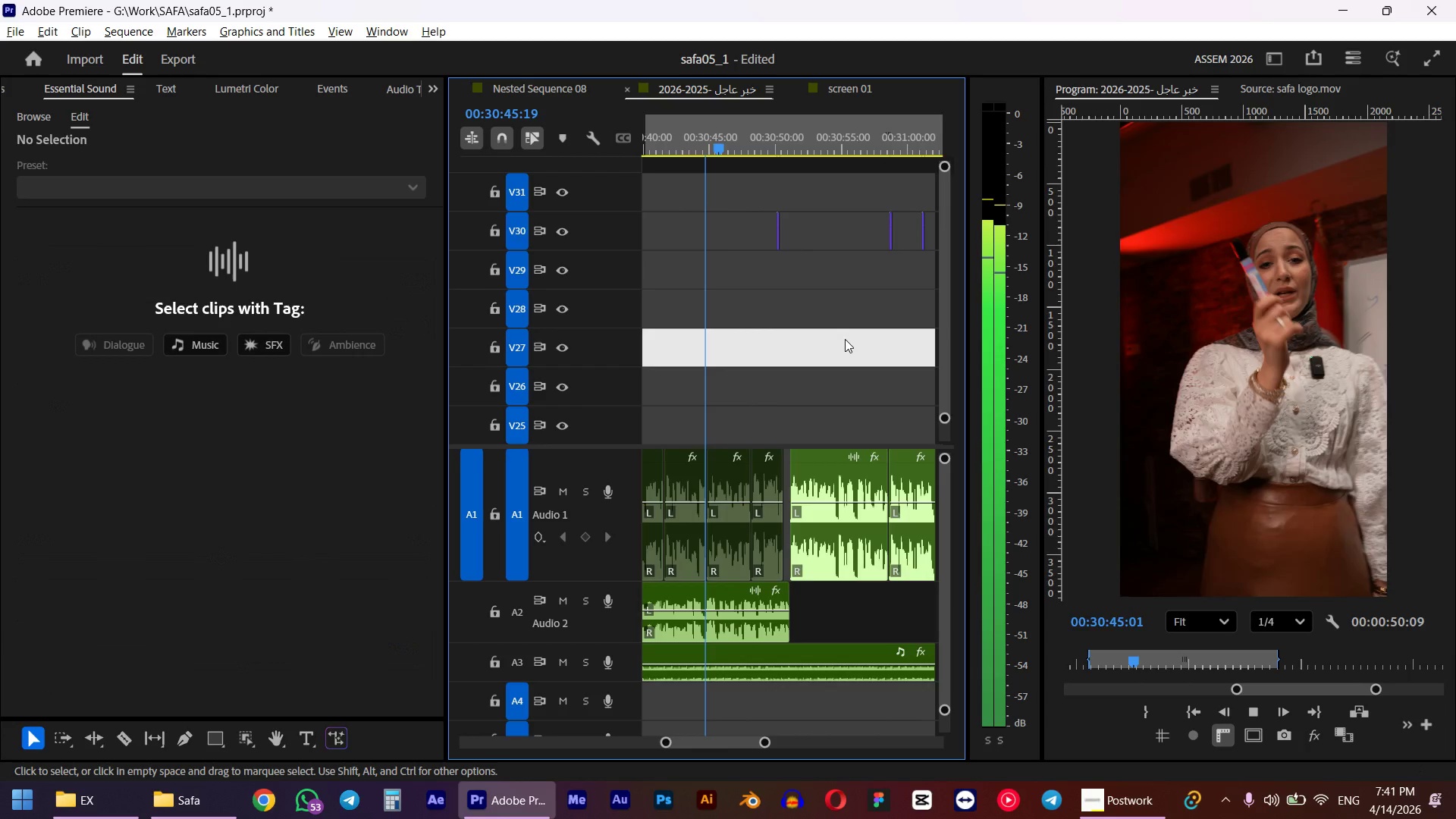 
hold_key(key=AltLeft, duration=0.69)
scroll: coordinate [786, 256], scroll_direction: up, amount: 5.0
 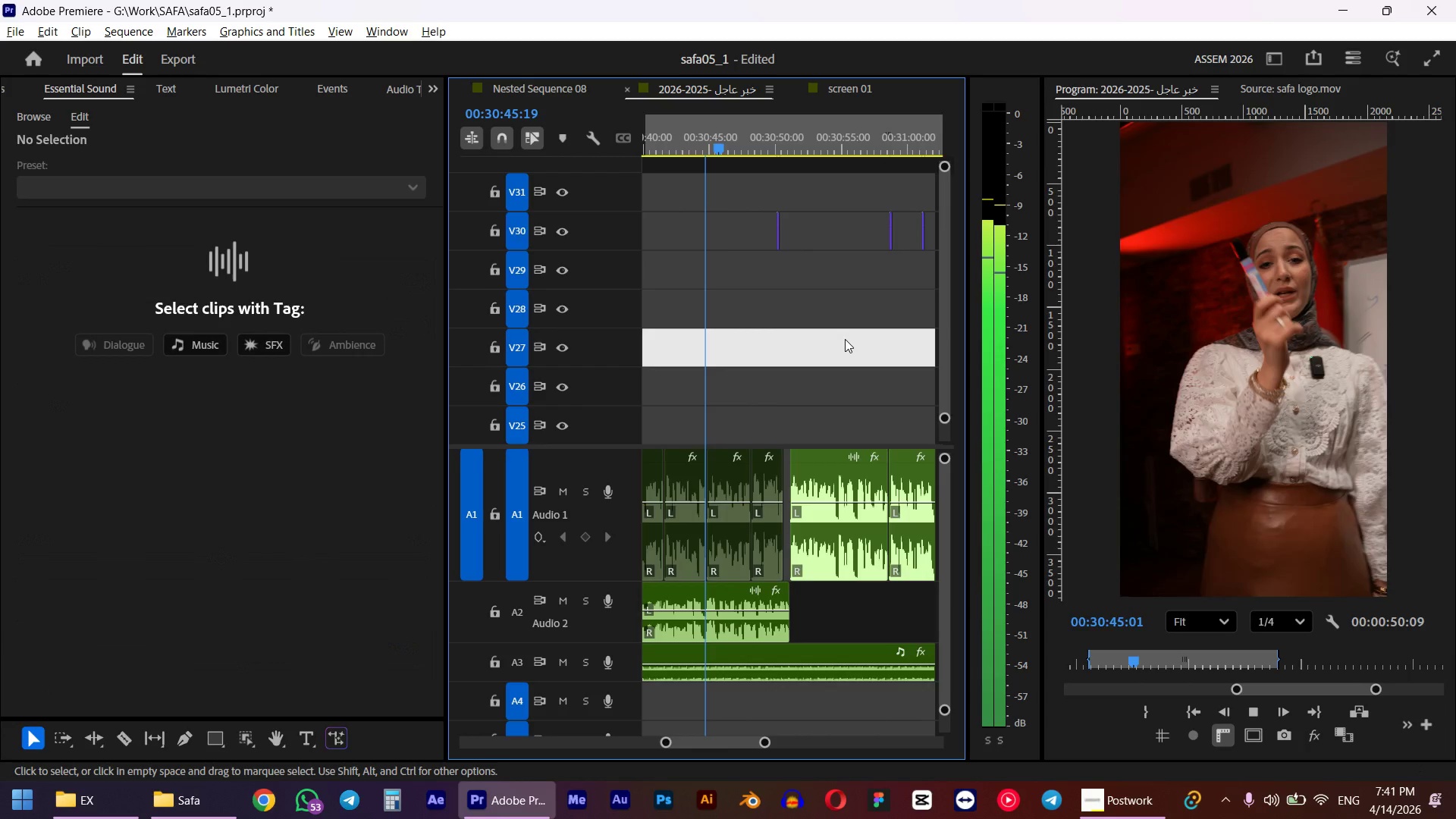 
left_click_drag(start_coordinate=[786, 141], to_coordinate=[794, 139])
 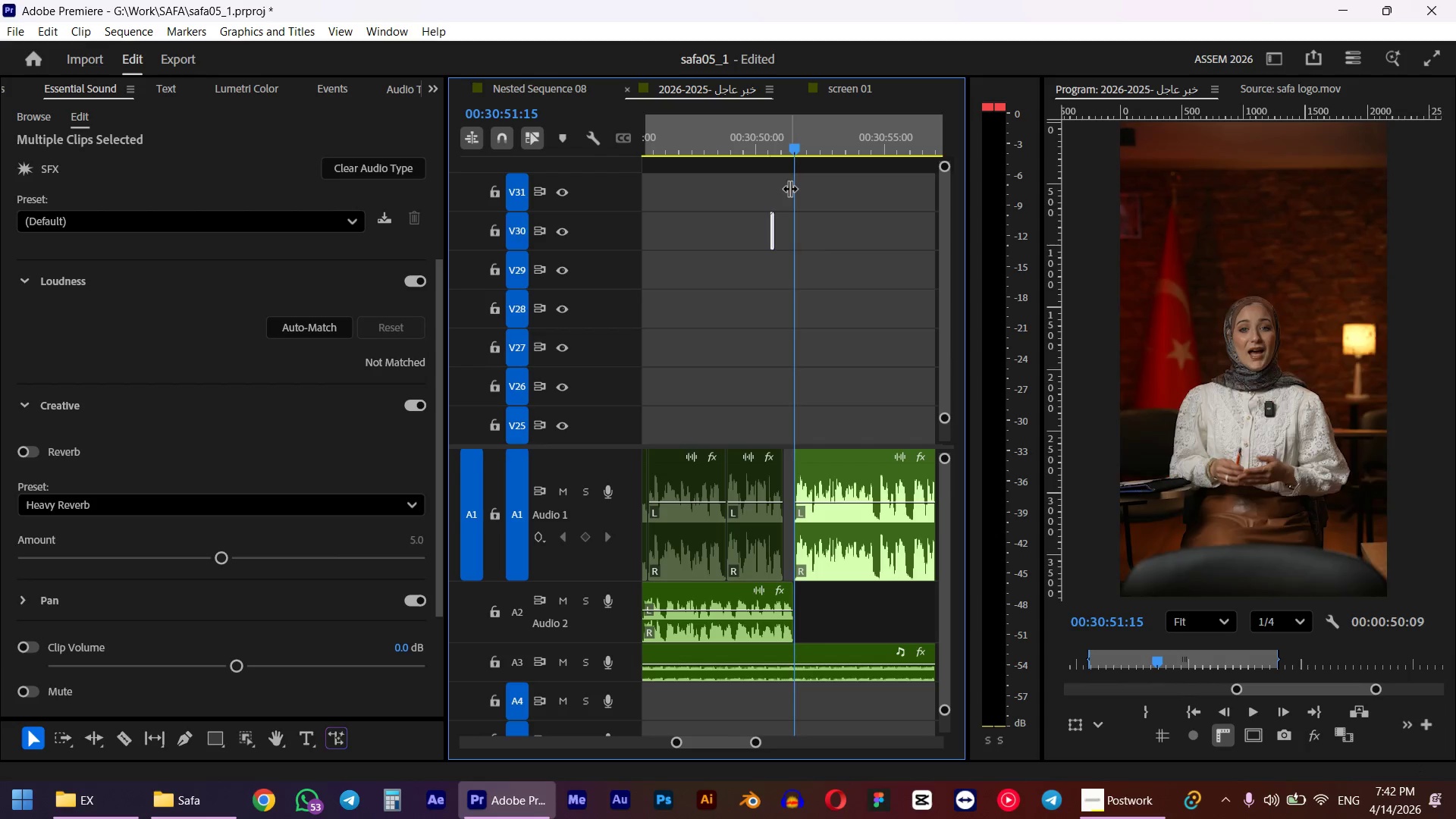 
hold_key(key=ShiftLeft, duration=0.77)
 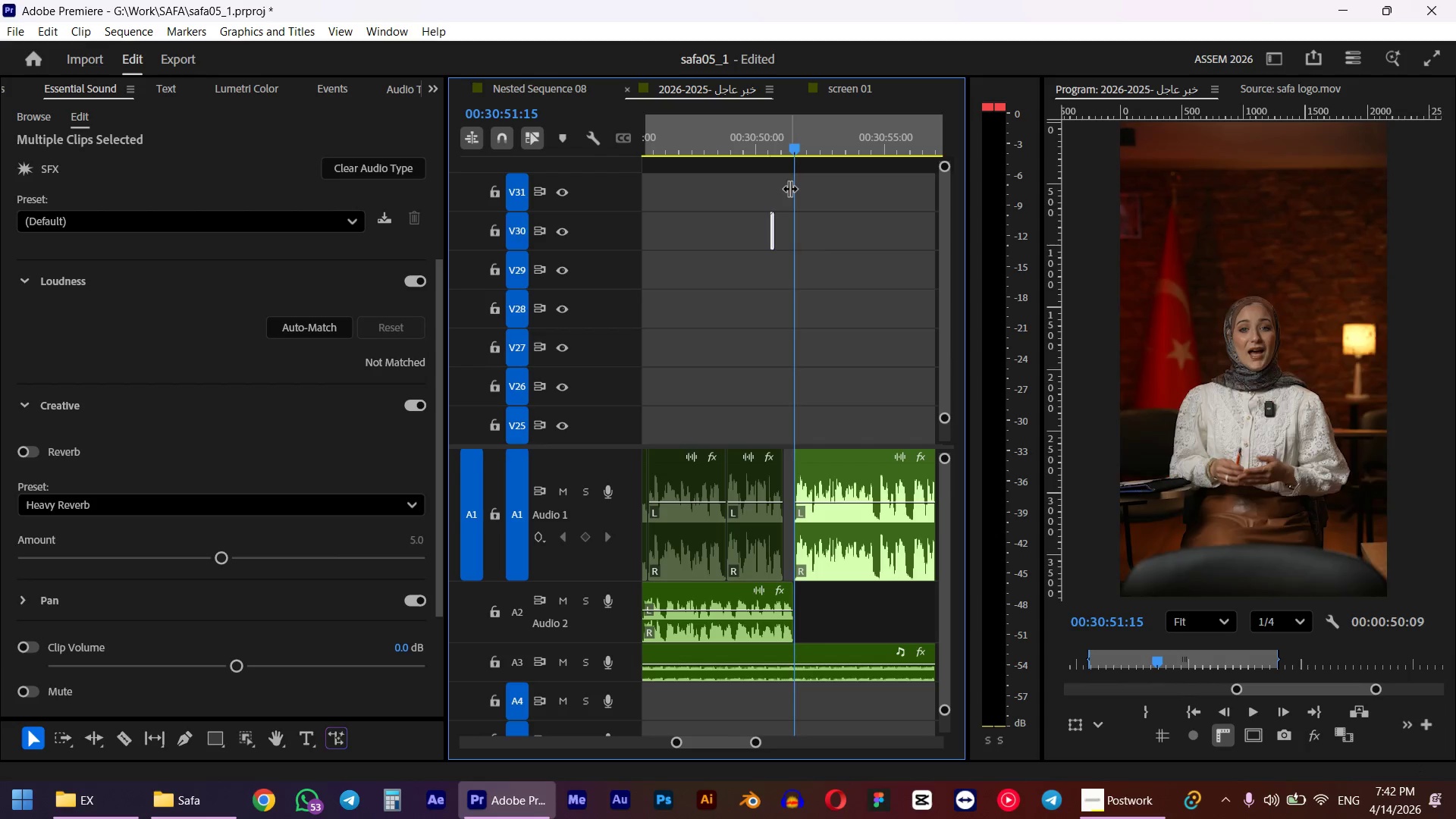 
key(ArrowLeft)
 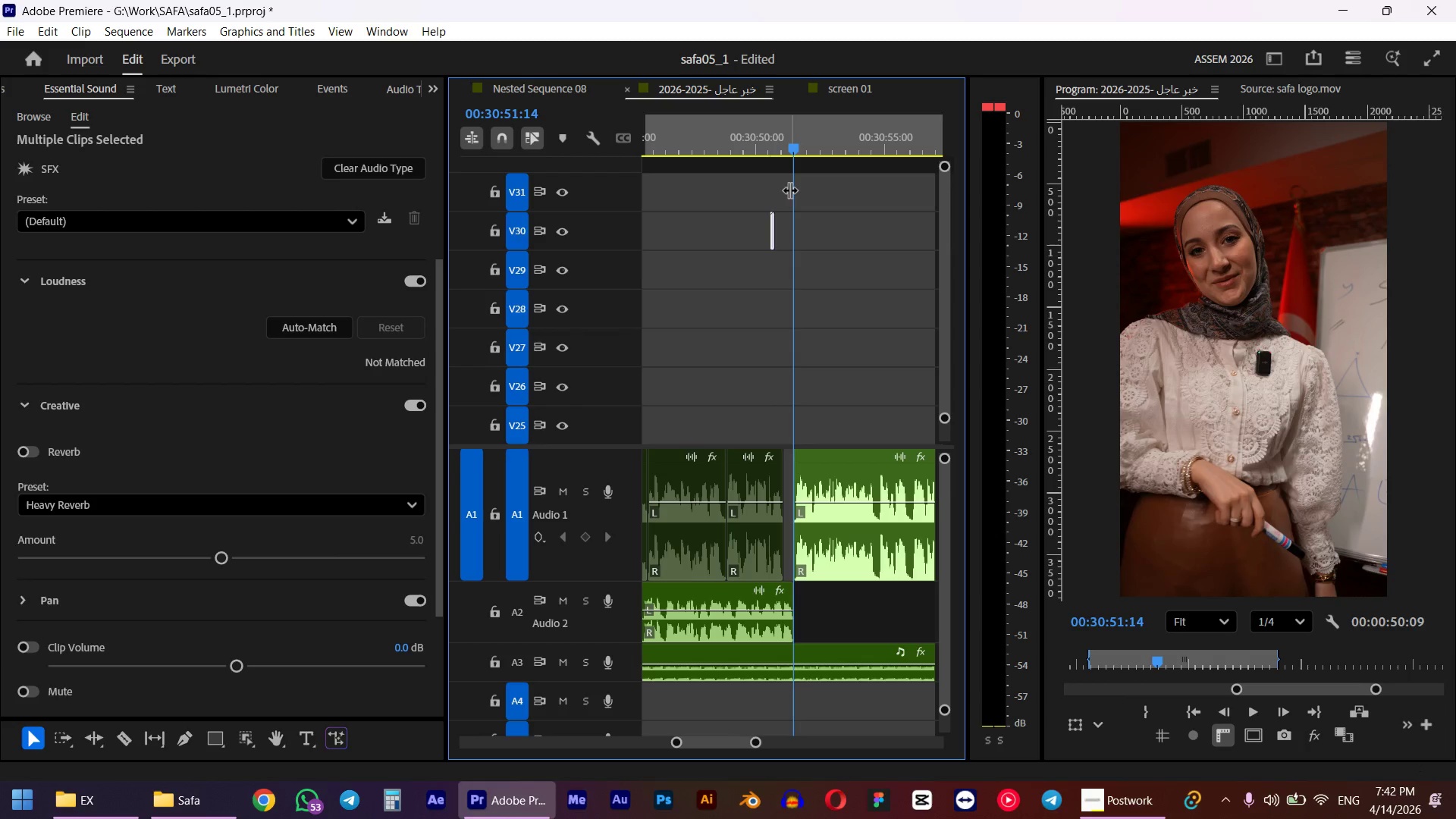 
key(ArrowRight)
 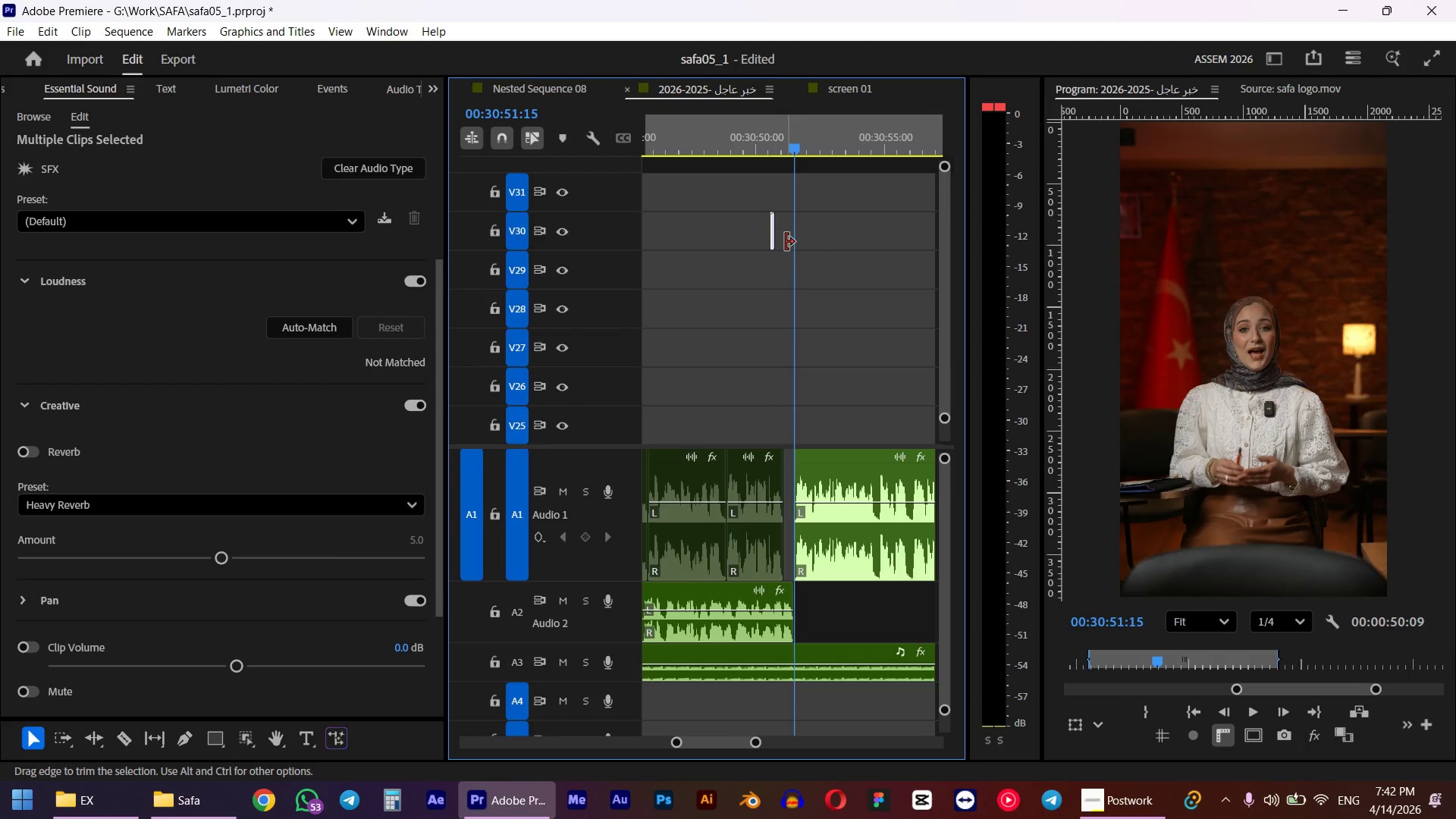 
hold_key(key=AltLeft, duration=1.06)
scroll: coordinate [767, 237], scroll_direction: up, amount: 16.0
 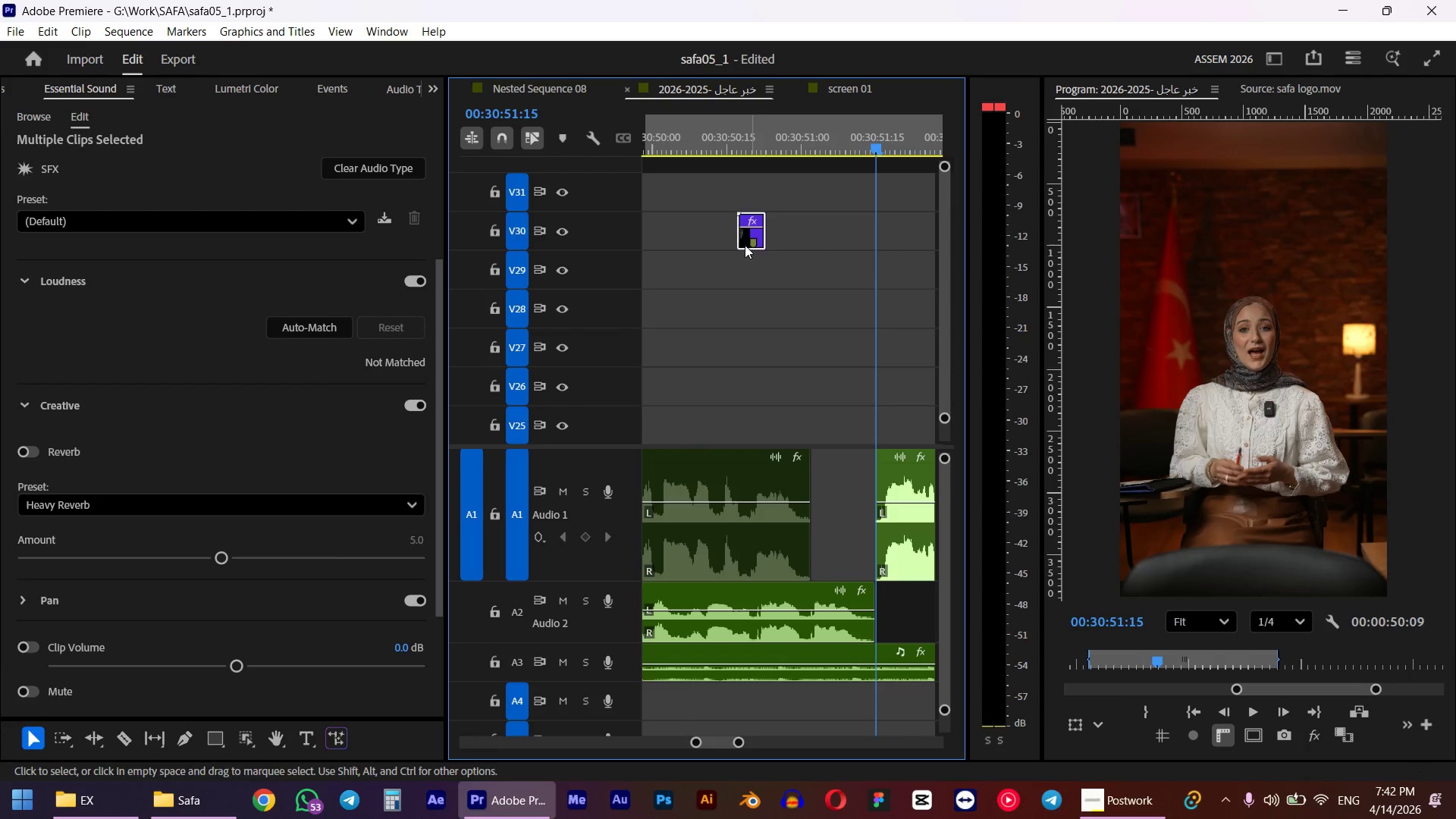 
left_click_drag(start_coordinate=[743, 245], to_coordinate=[824, 240])
 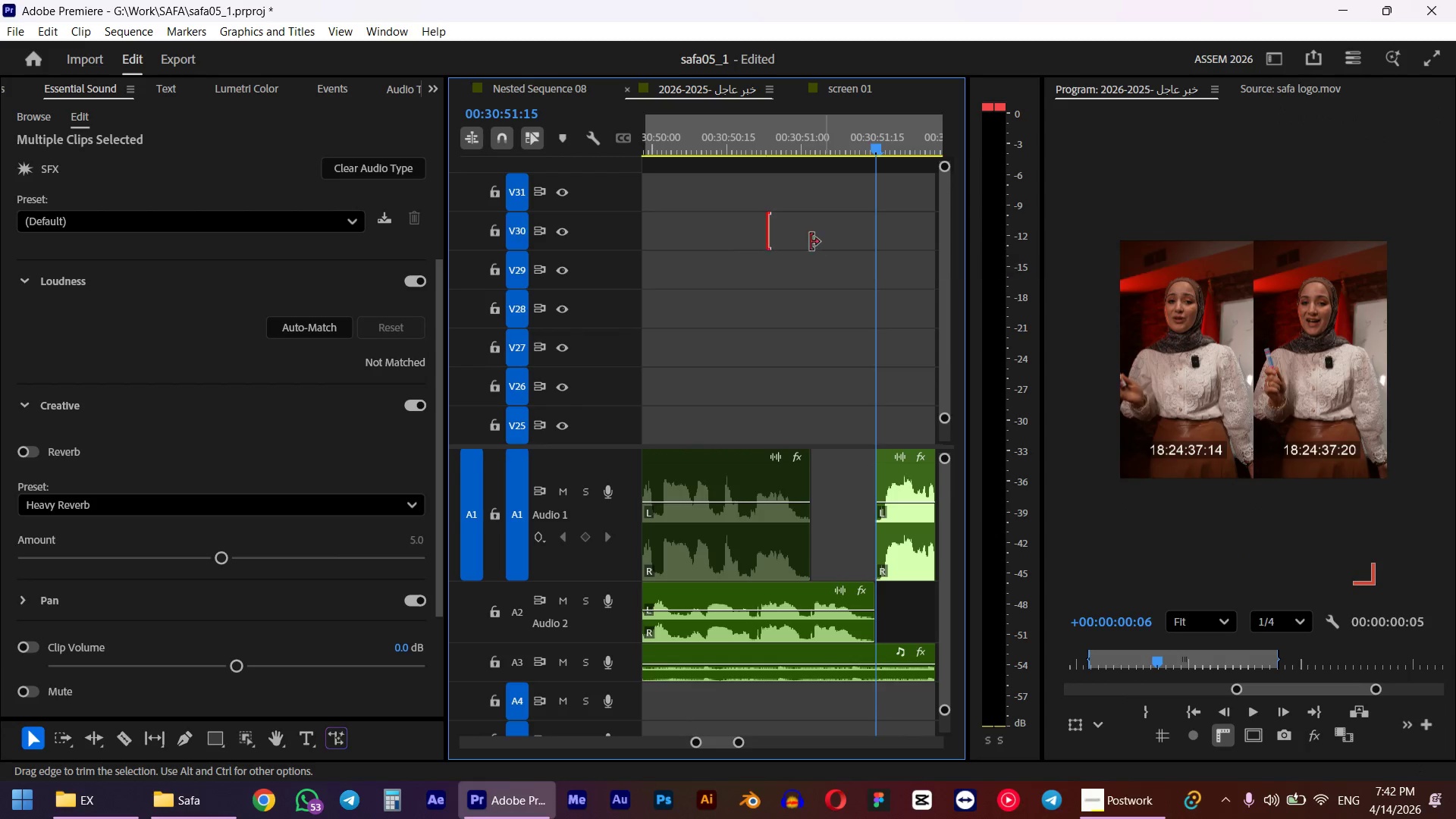 
key(Control+ControlLeft)
 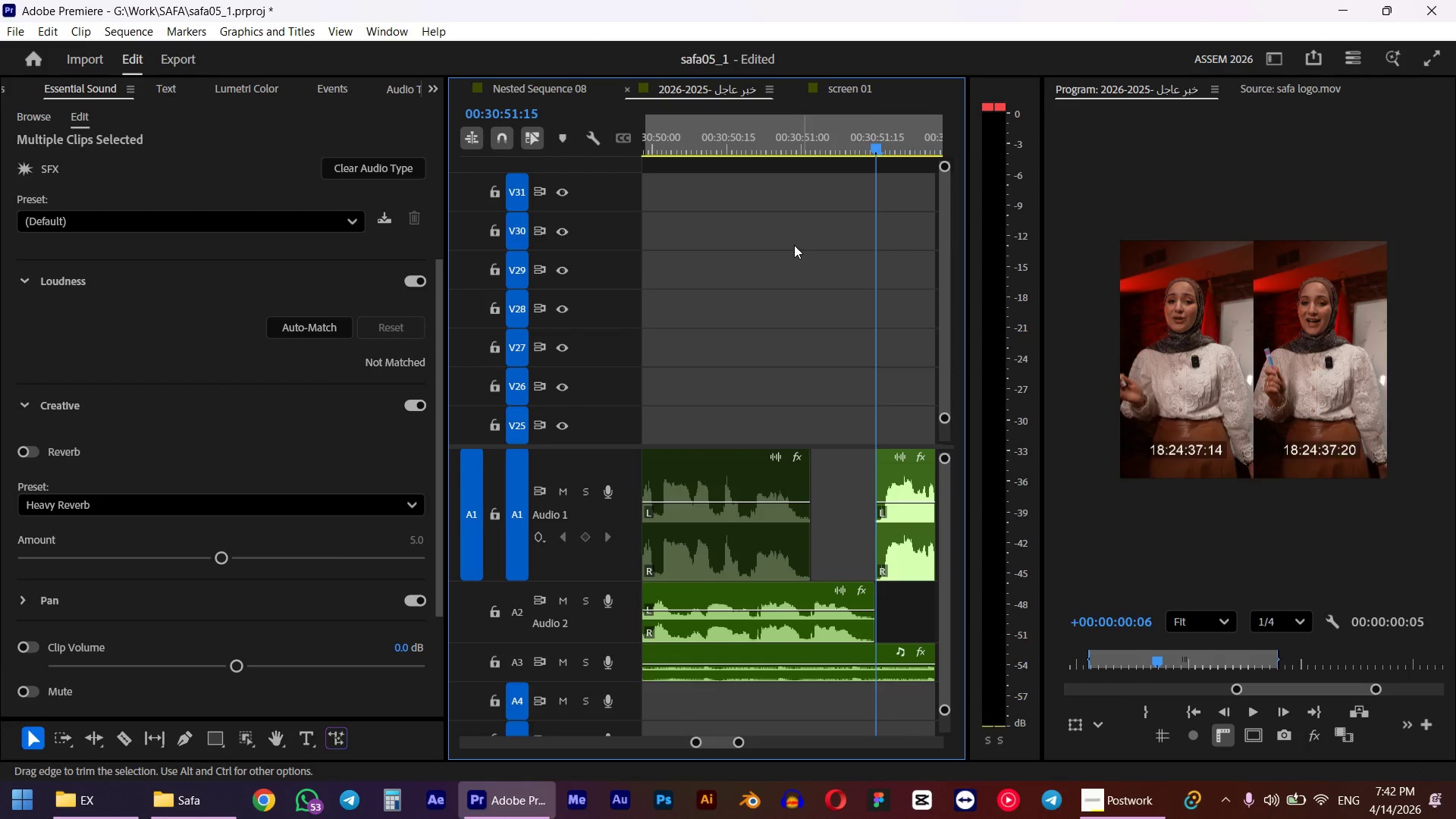 
key(Control+Z)
 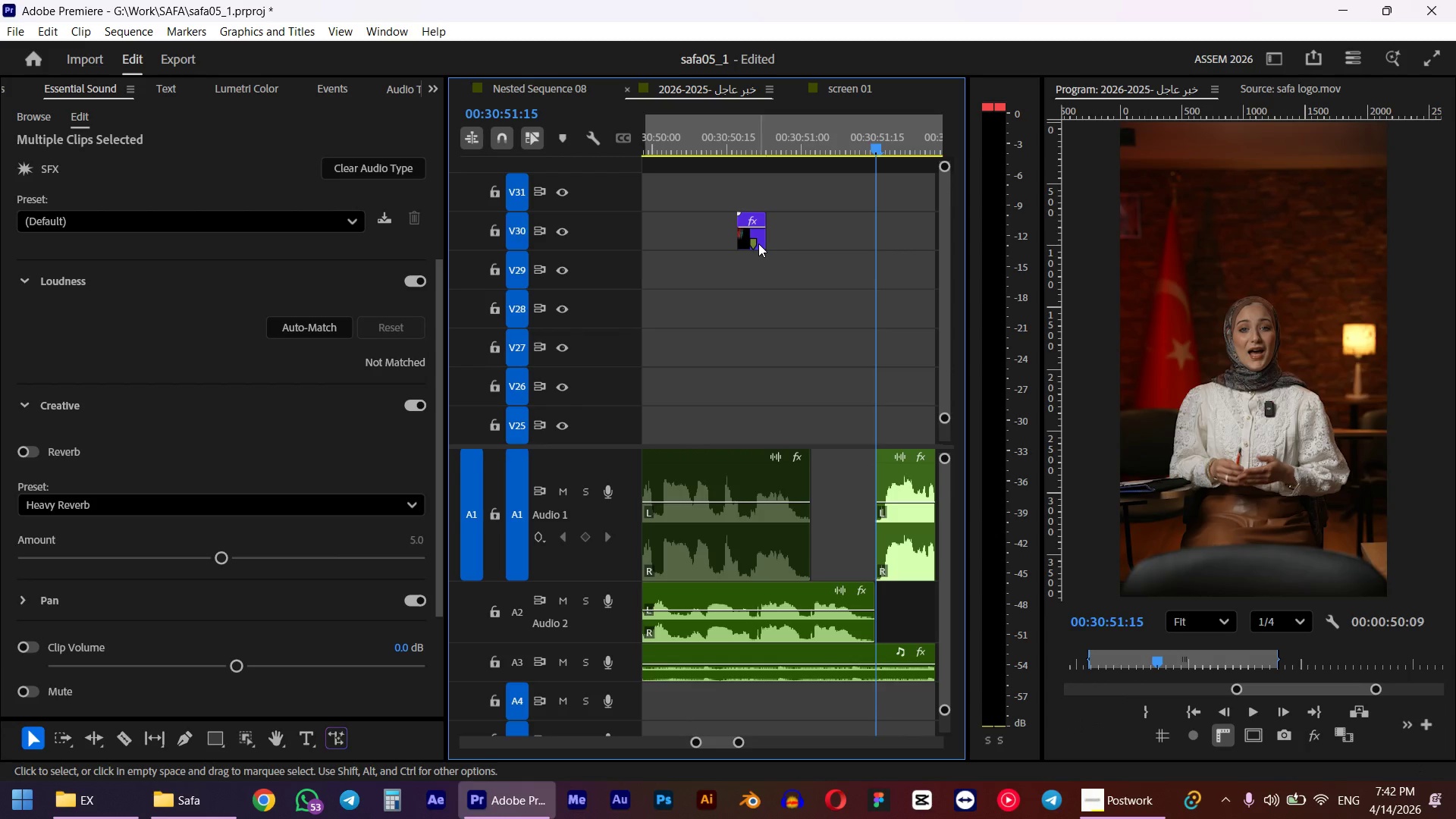 
left_click_drag(start_coordinate=[757, 243], to_coordinate=[881, 237])
 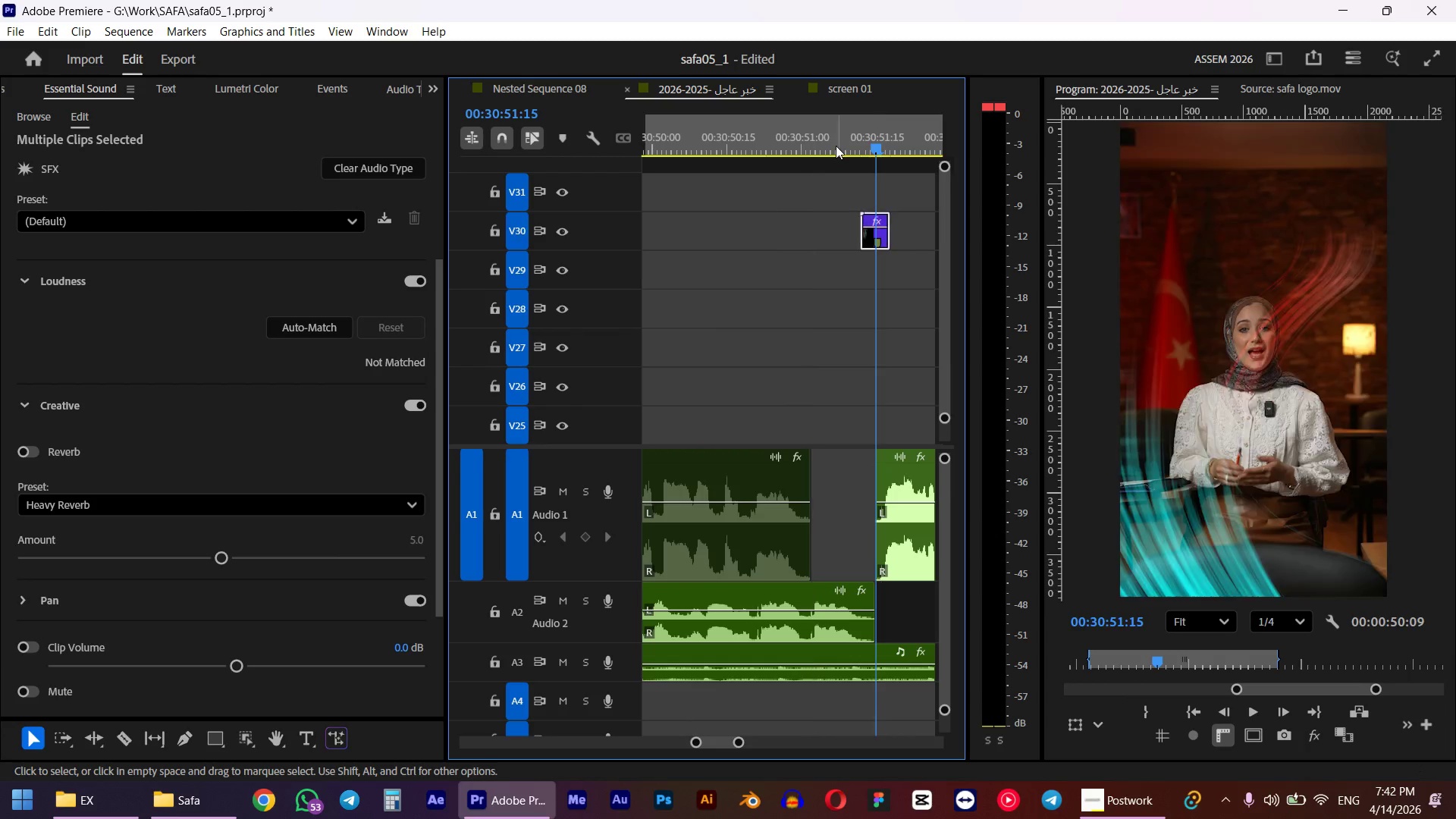 
left_click([808, 143])
 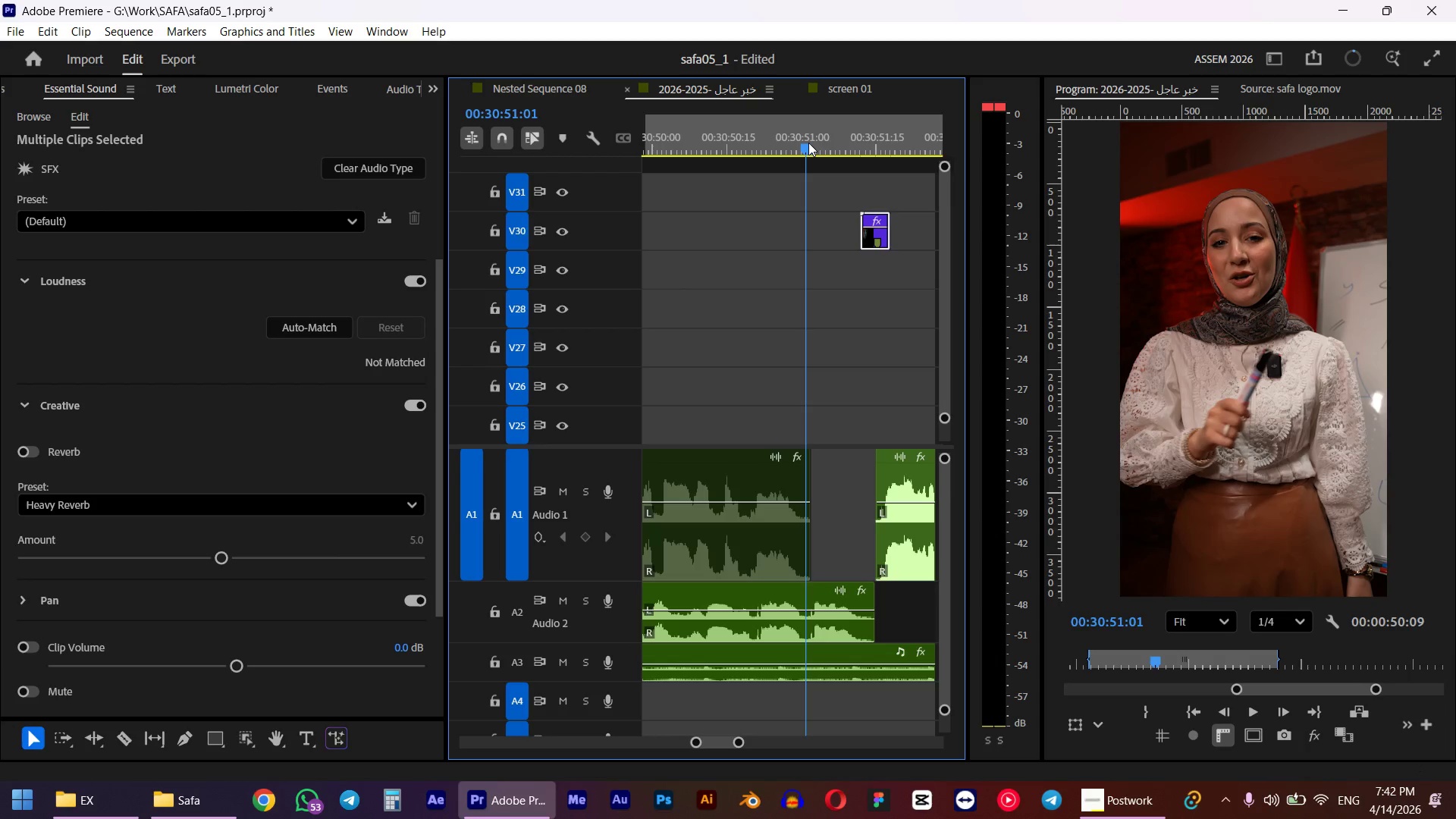 
key(Space)
 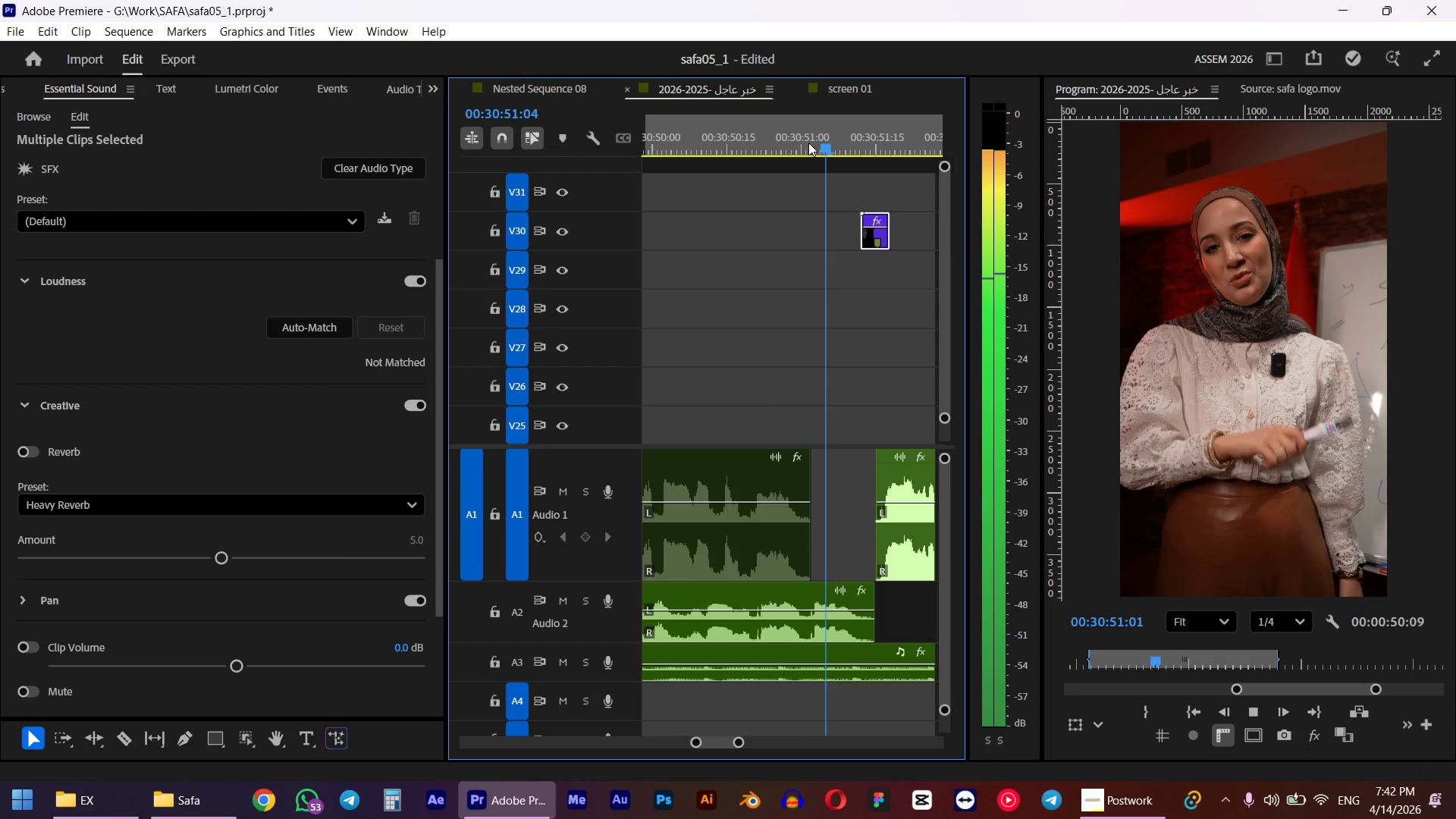 
key(Space)
 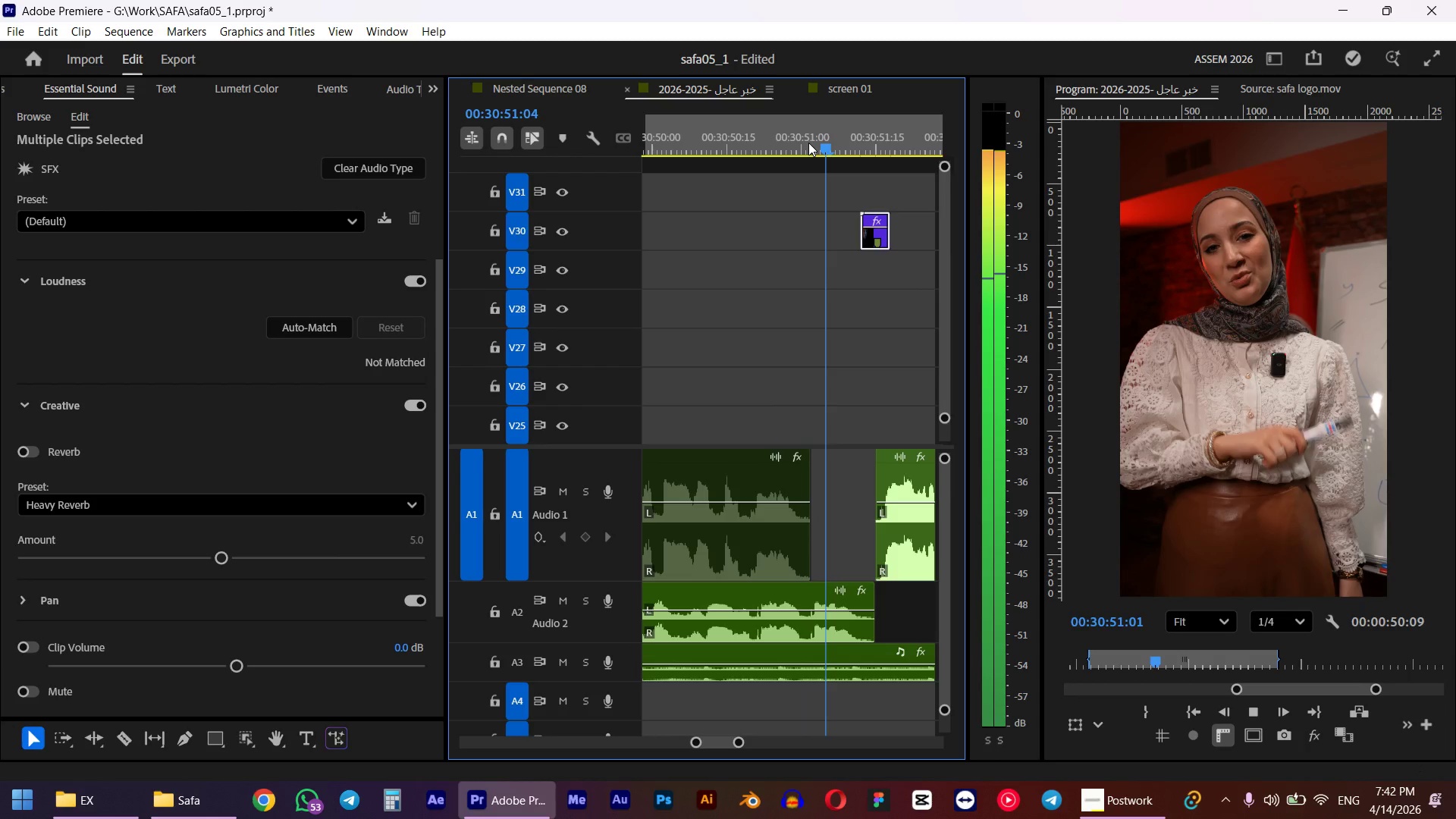 
hold_key(key=AltLeft, duration=0.66)
scroll: coordinate [831, 272], scroll_direction: down, amount: 10.0
 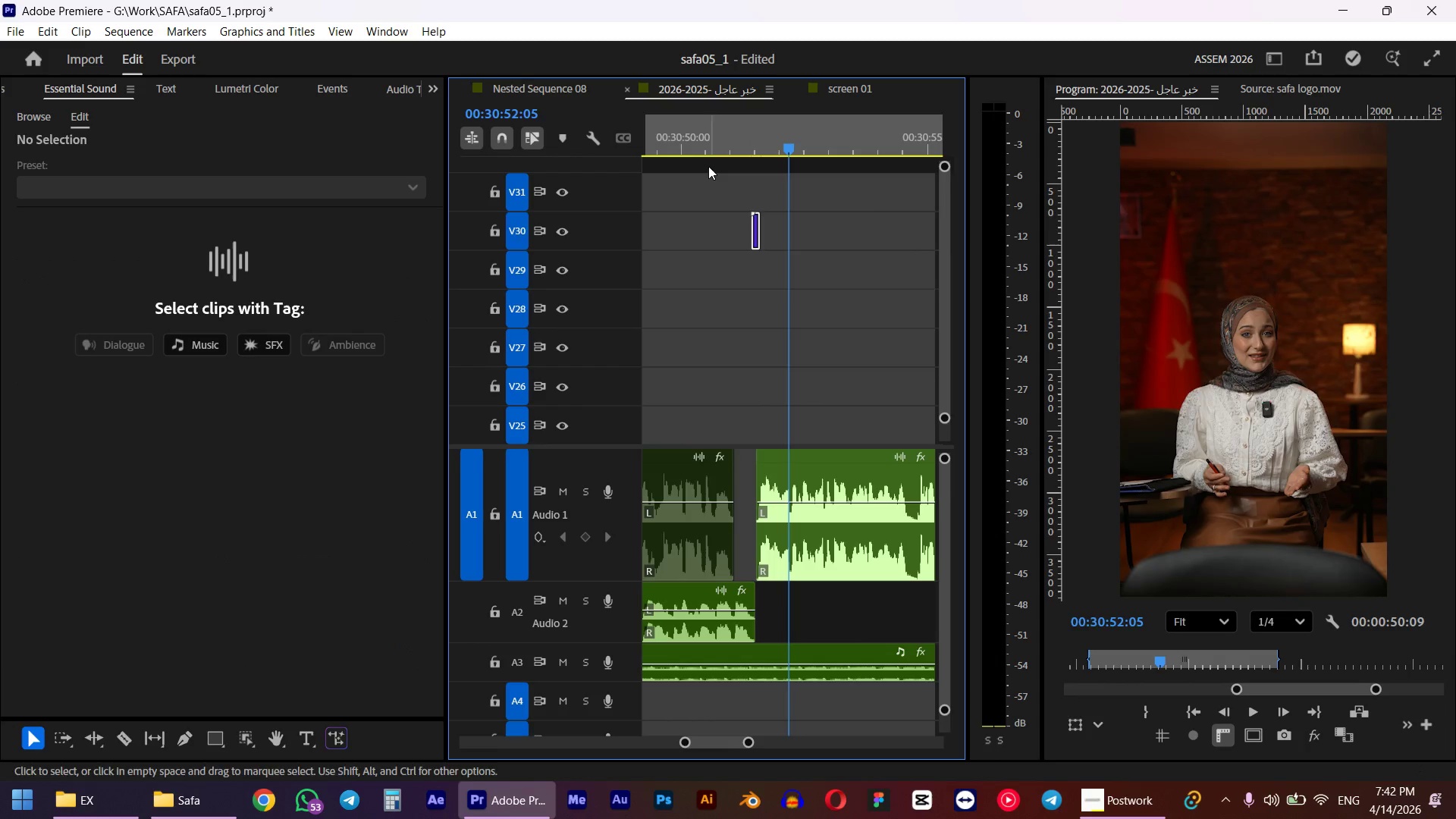 
double_click([707, 149])
 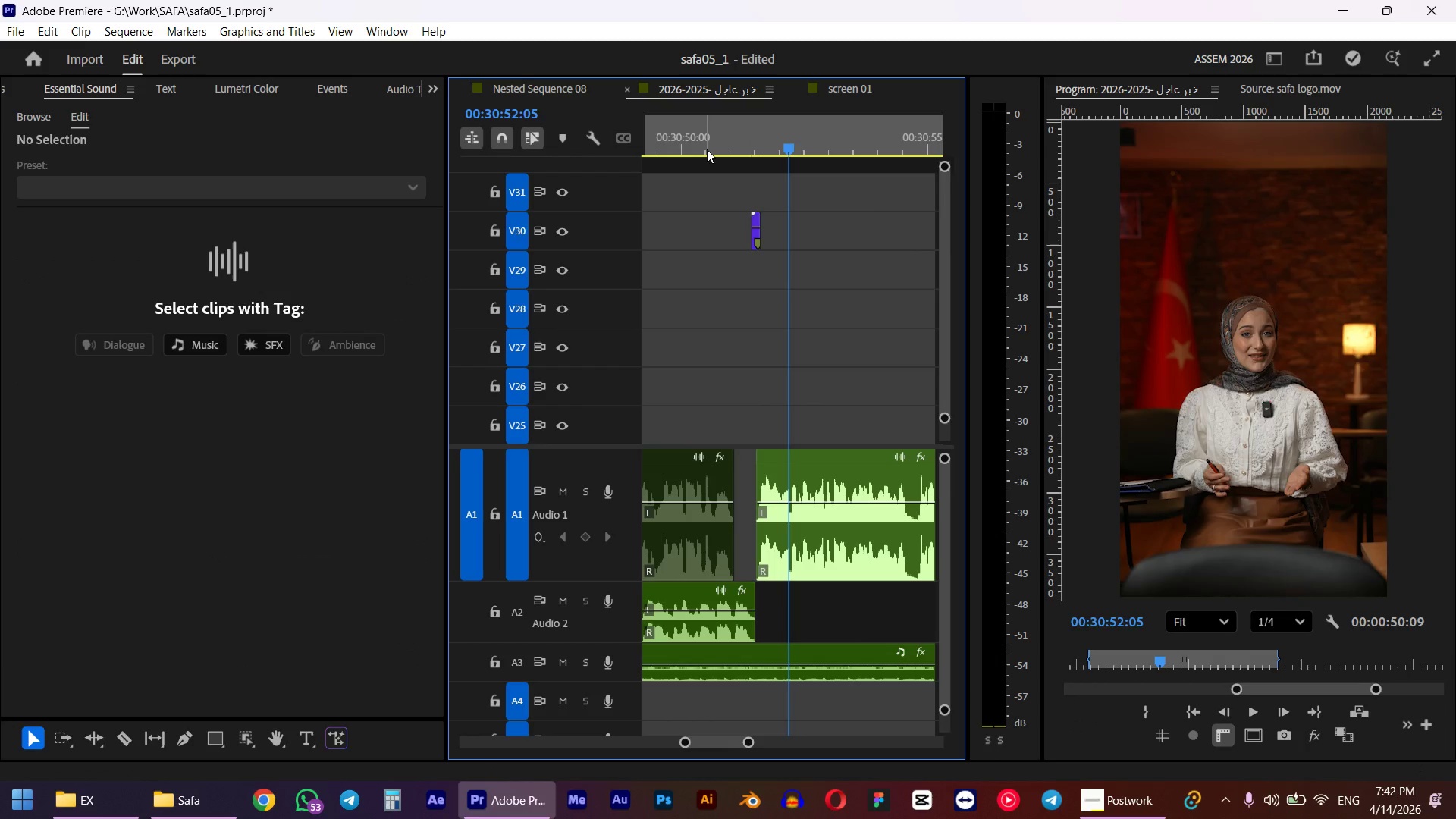 
key(Space)
 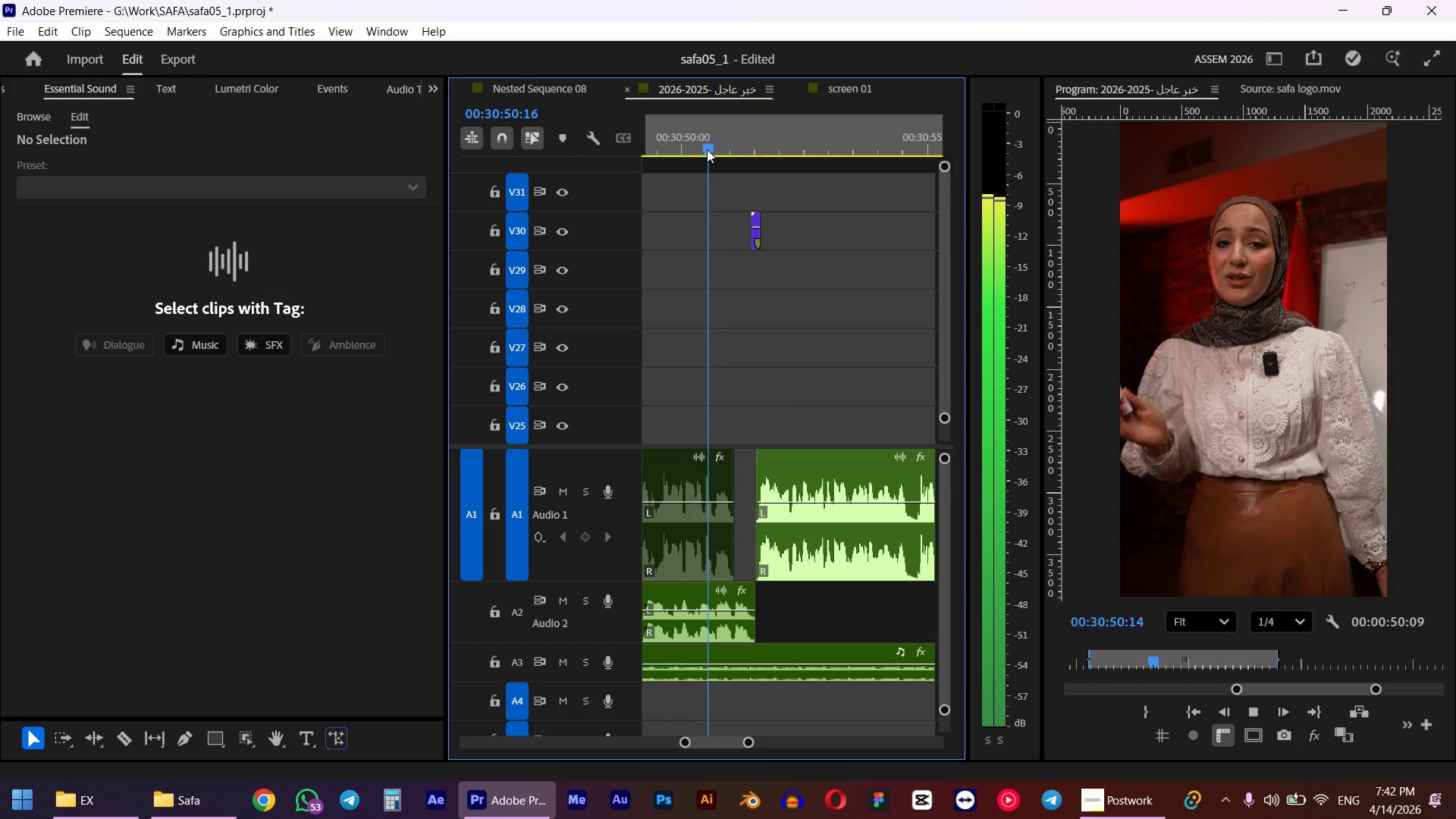 
hold_key(key=AltLeft, duration=1.3)
scroll: coordinate [811, 286], scroll_direction: down, amount: 16.0
 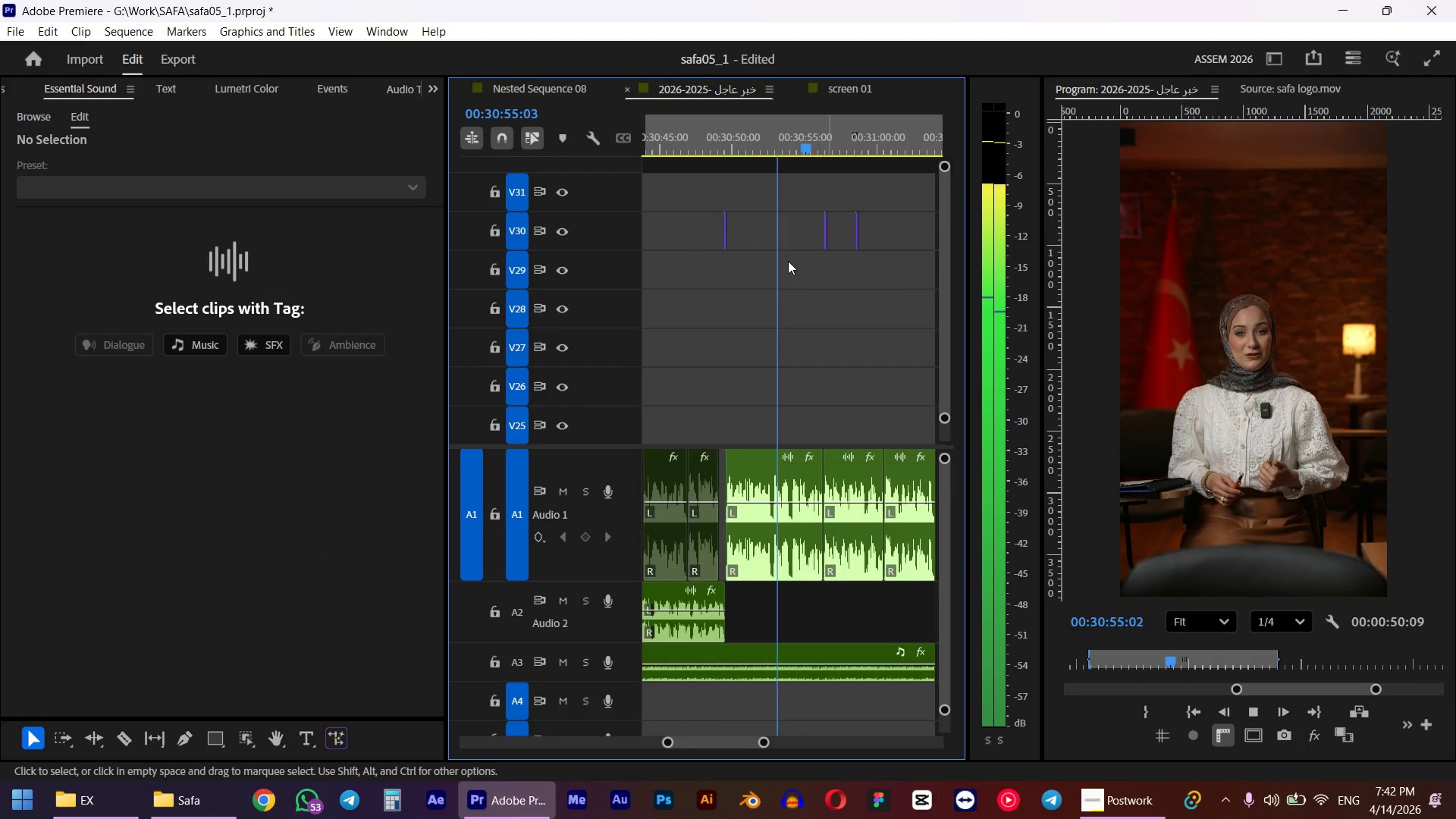 
hold_key(key=AltLeft, duration=0.81)
scroll: coordinate [819, 275], scroll_direction: up, amount: 9.0
 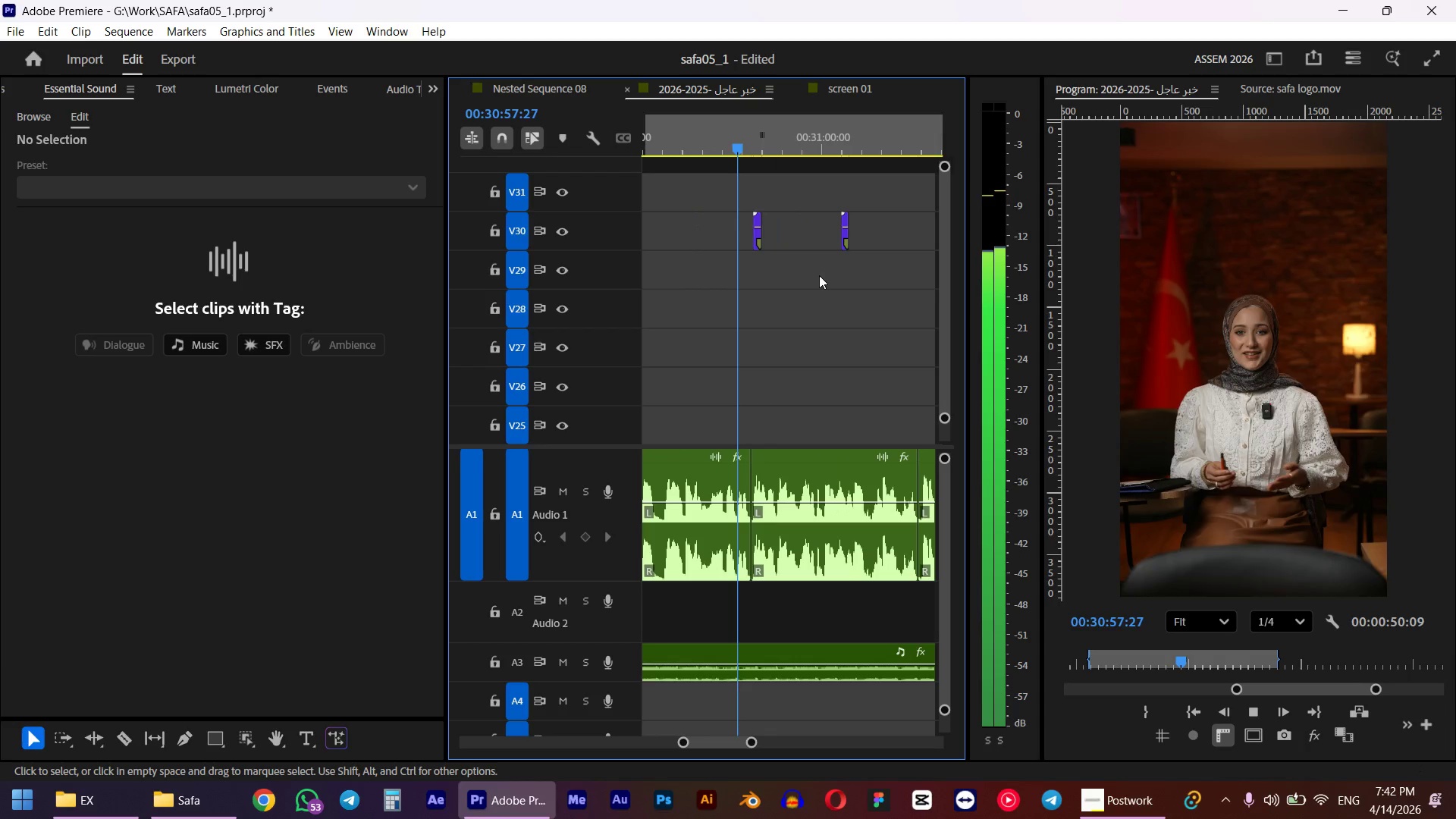 
key(Space)
 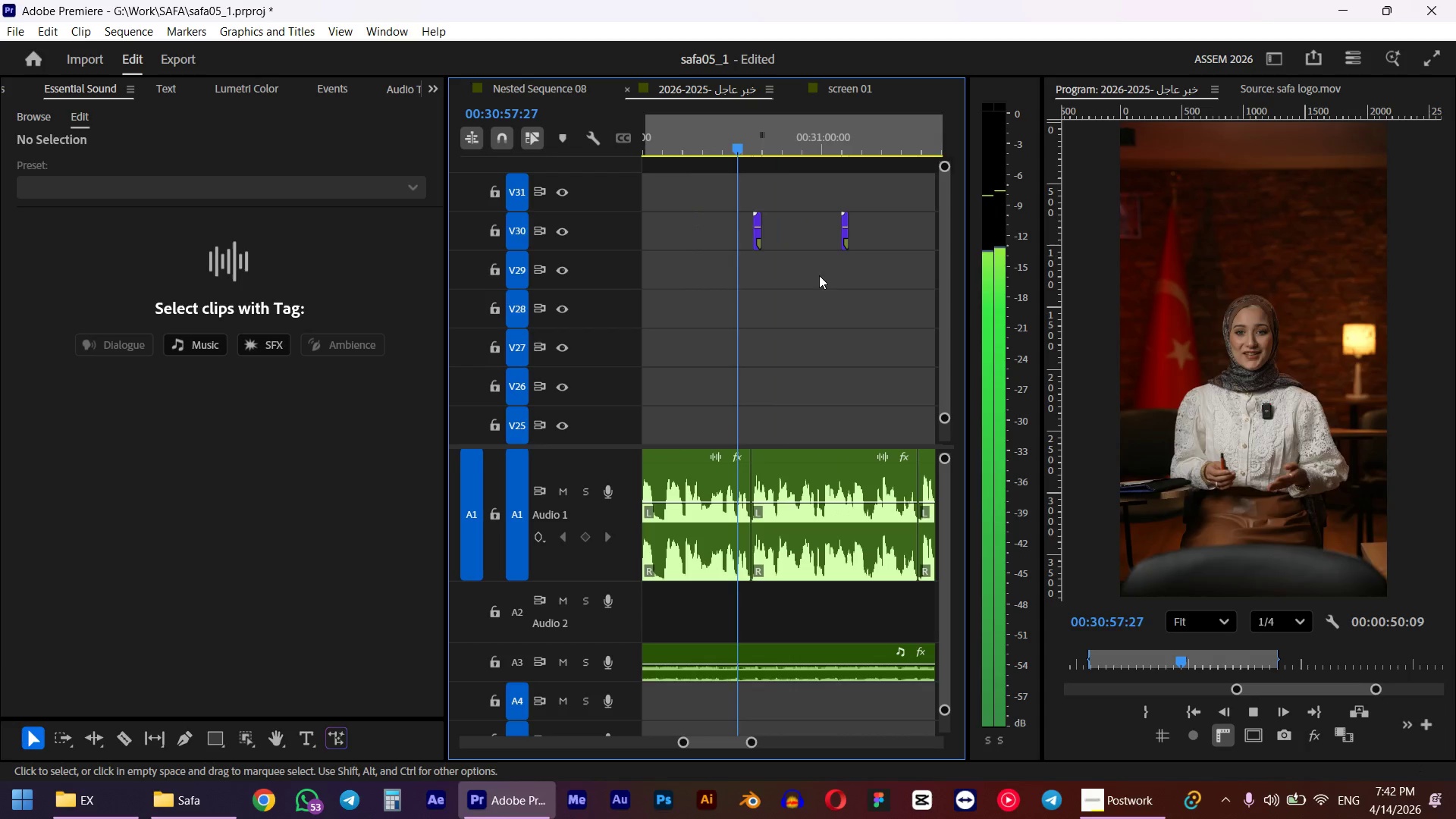 
hold_key(key=AltLeft, duration=0.67)
 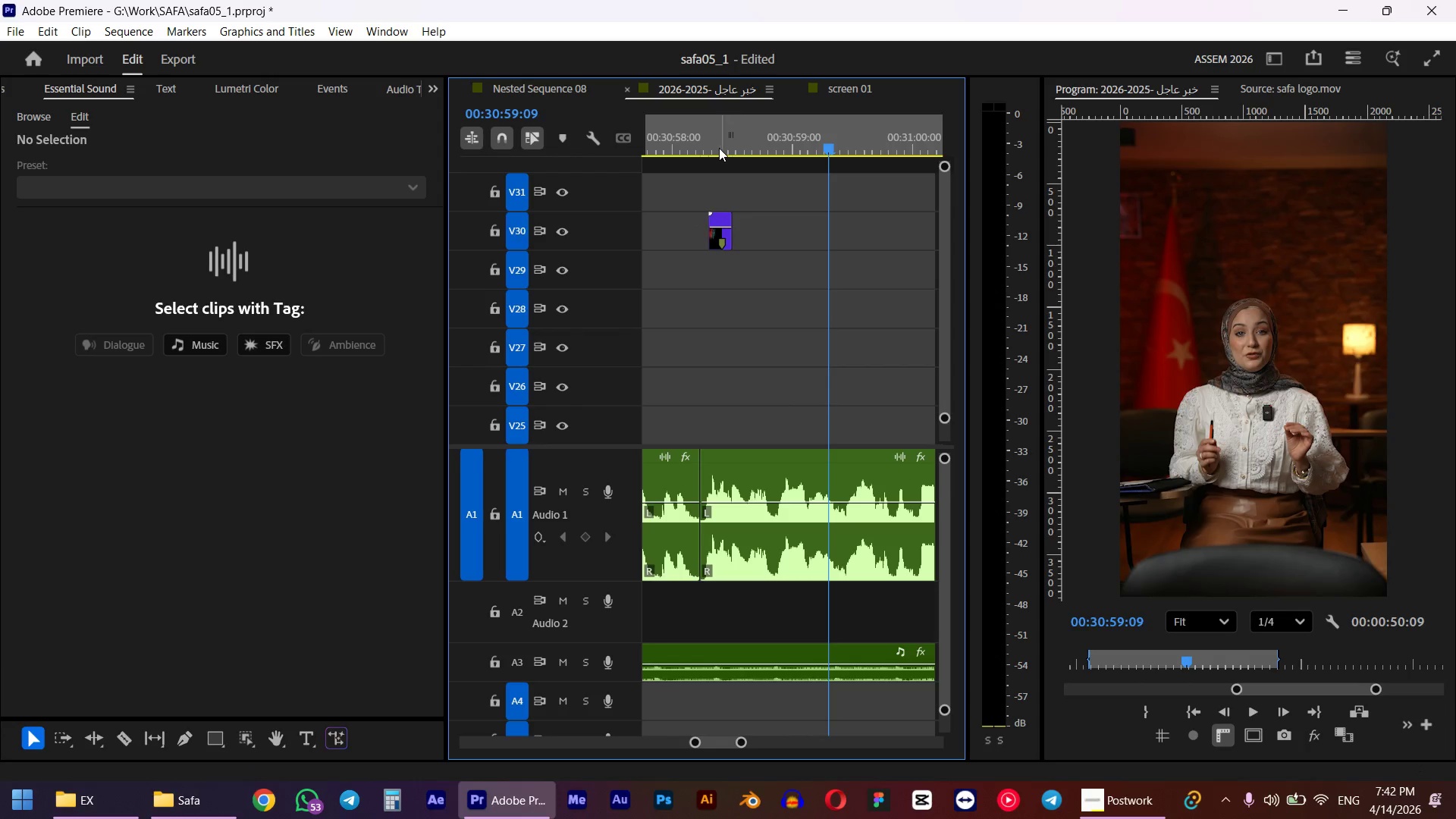 
left_click_drag(start_coordinate=[741, 148], to_coordinate=[709, 148])
 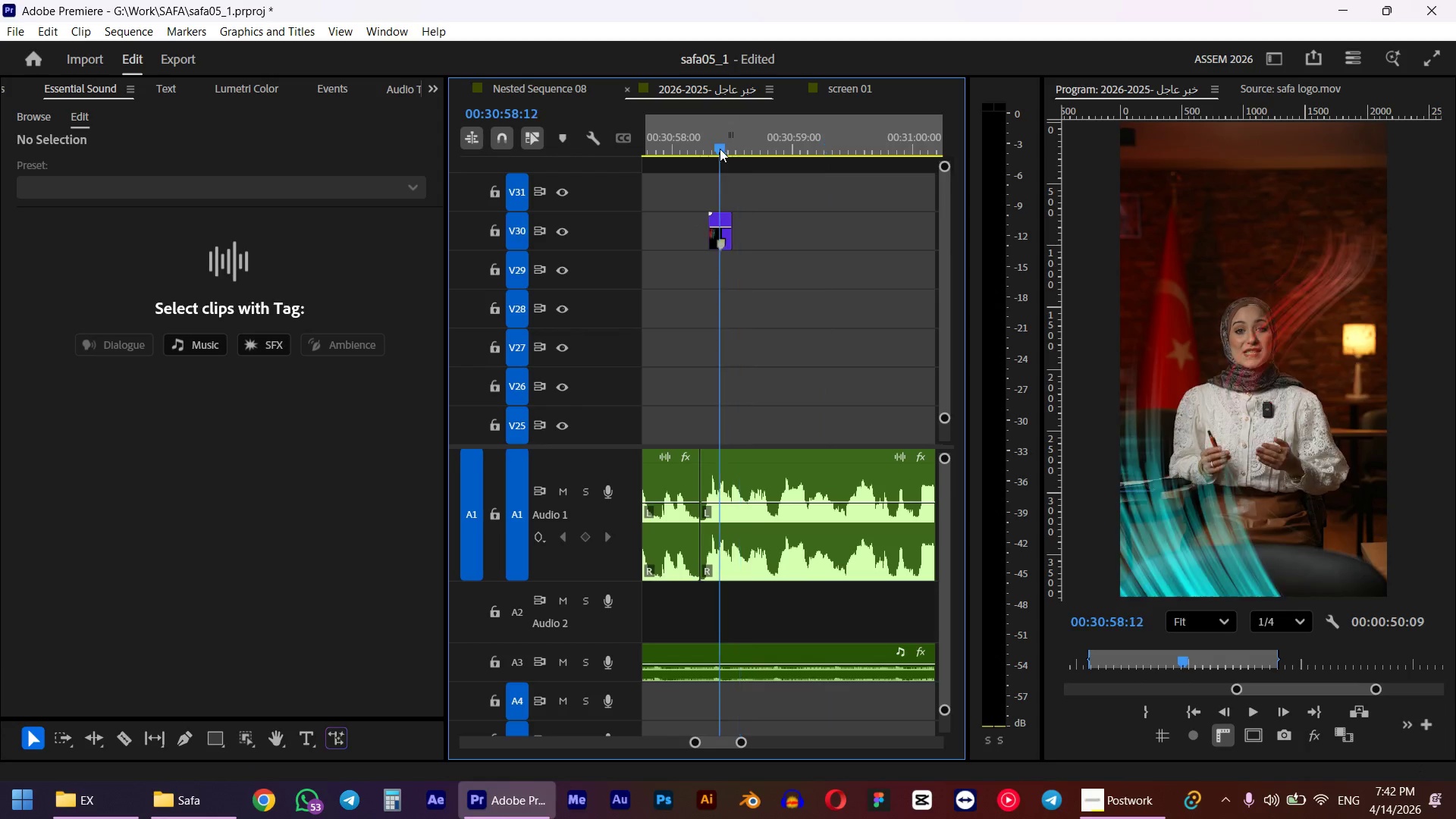 
scroll: coordinate [764, 231], scroll_direction: up, amount: 10.0
 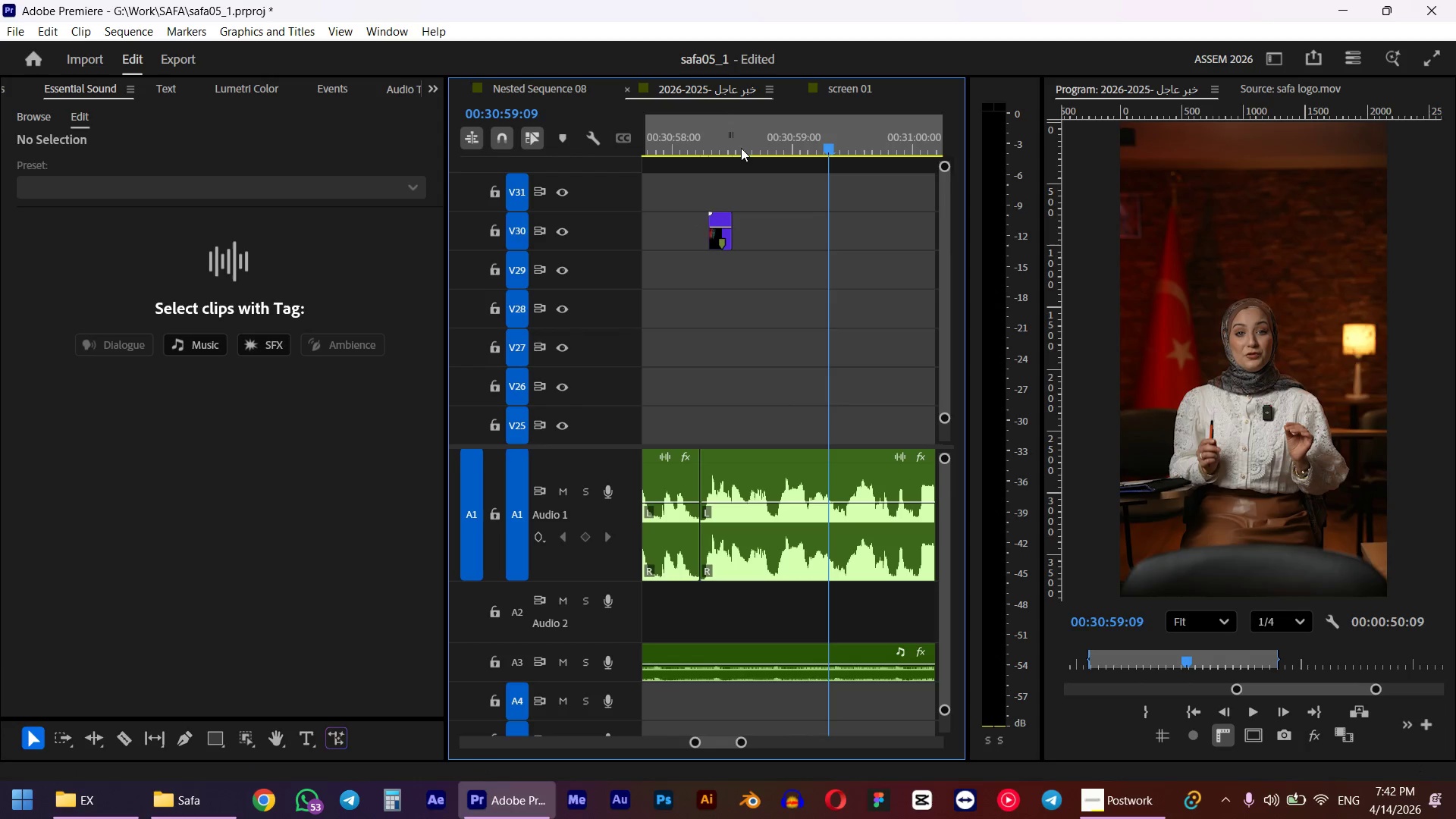 
hold_key(key=ShiftLeft, duration=0.5)
 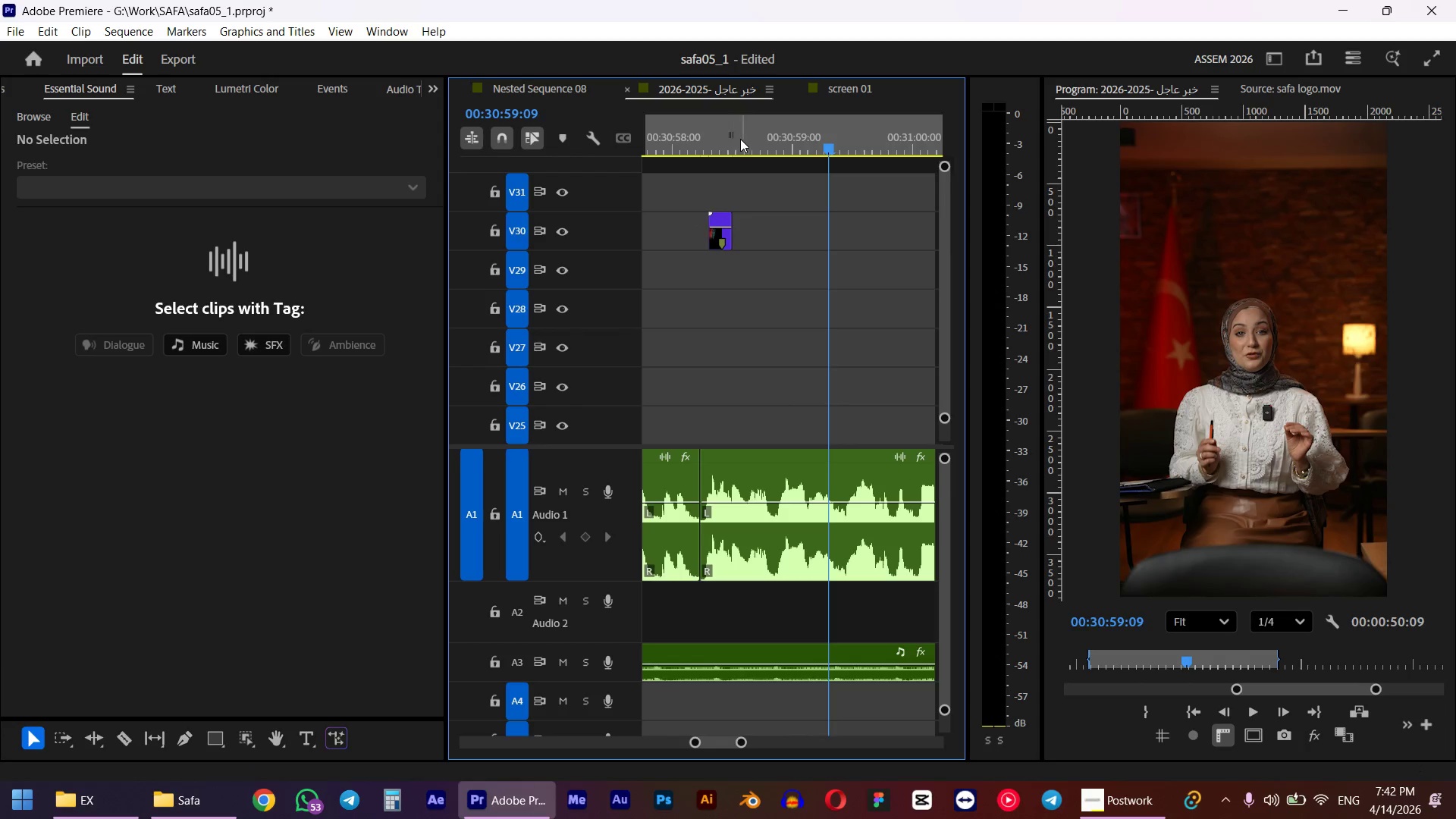 
left_click_drag(start_coordinate=[741, 140], to_coordinate=[697, 152])
 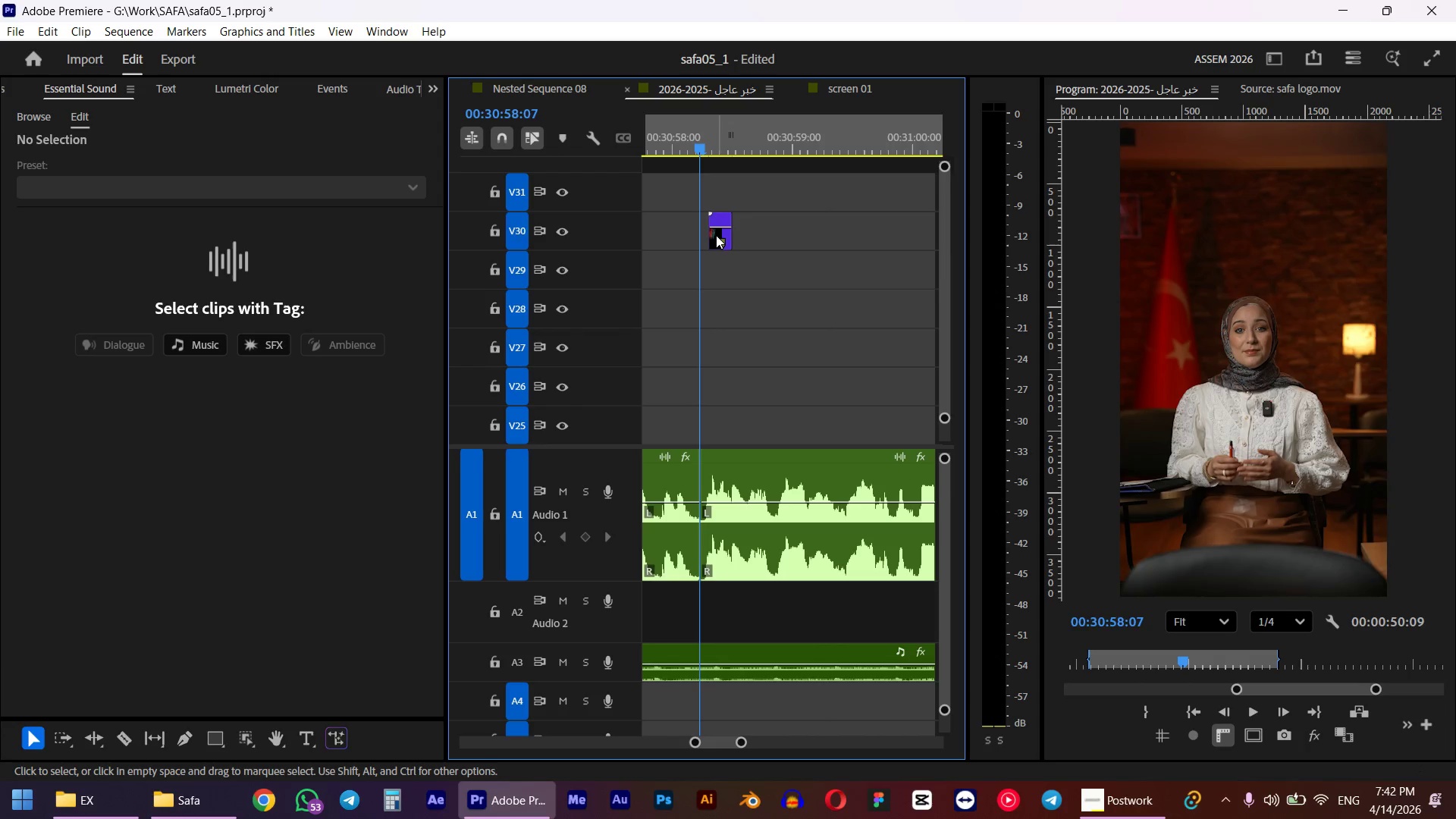 
hold_key(key=ShiftLeft, duration=1.12)
 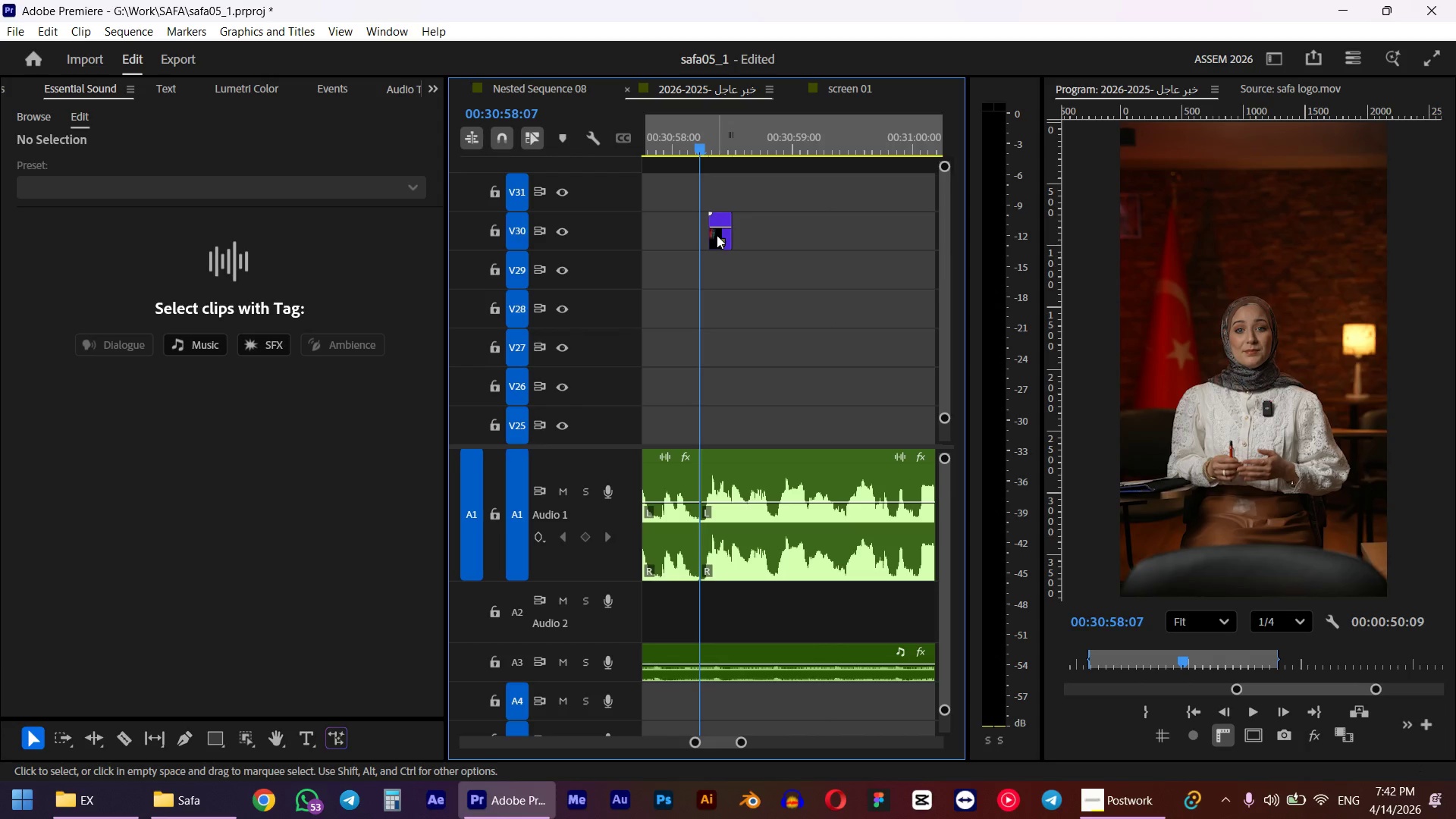 
left_click_drag(start_coordinate=[717, 235], to_coordinate=[693, 229])
 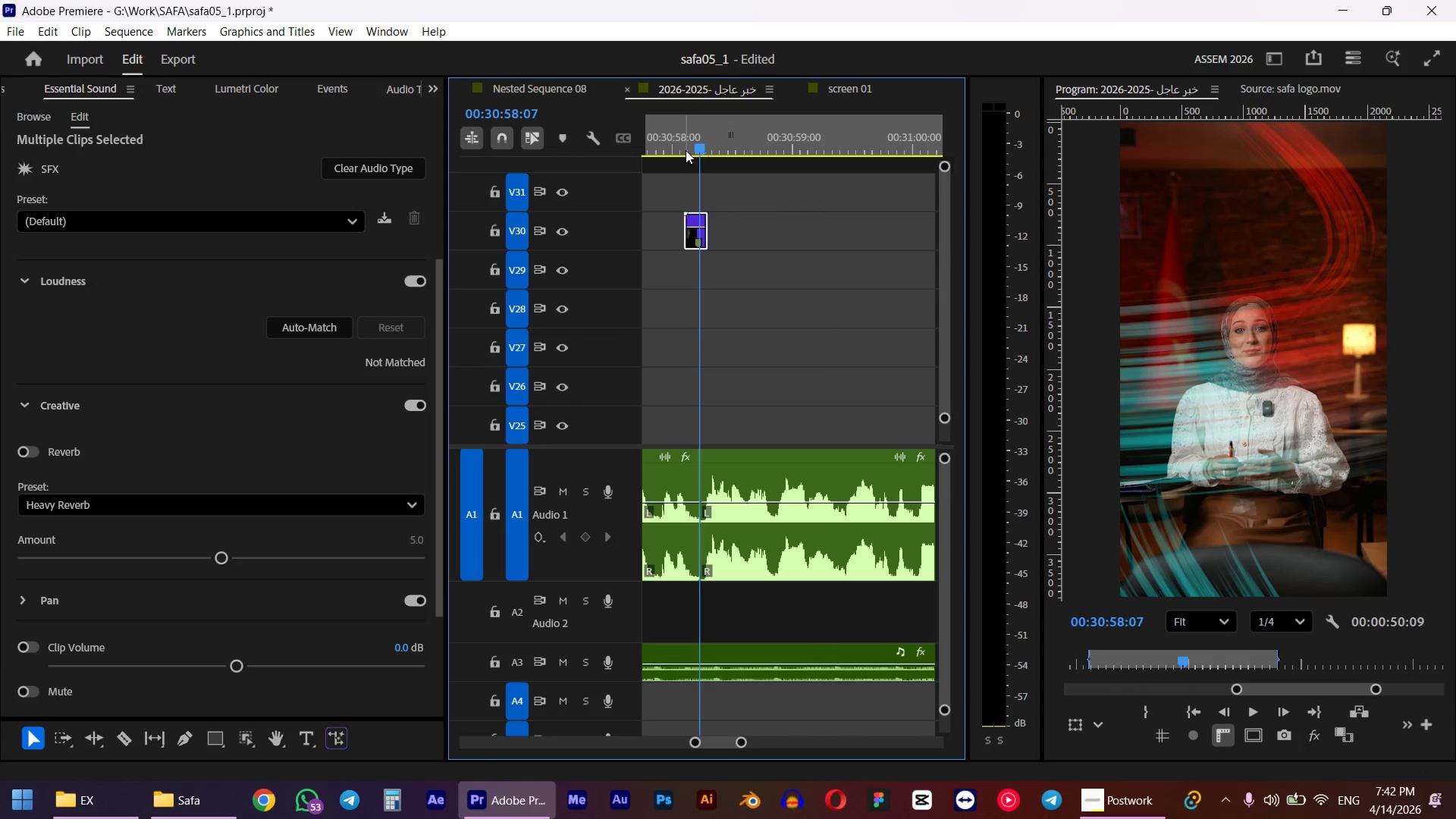 
left_click([674, 140])
 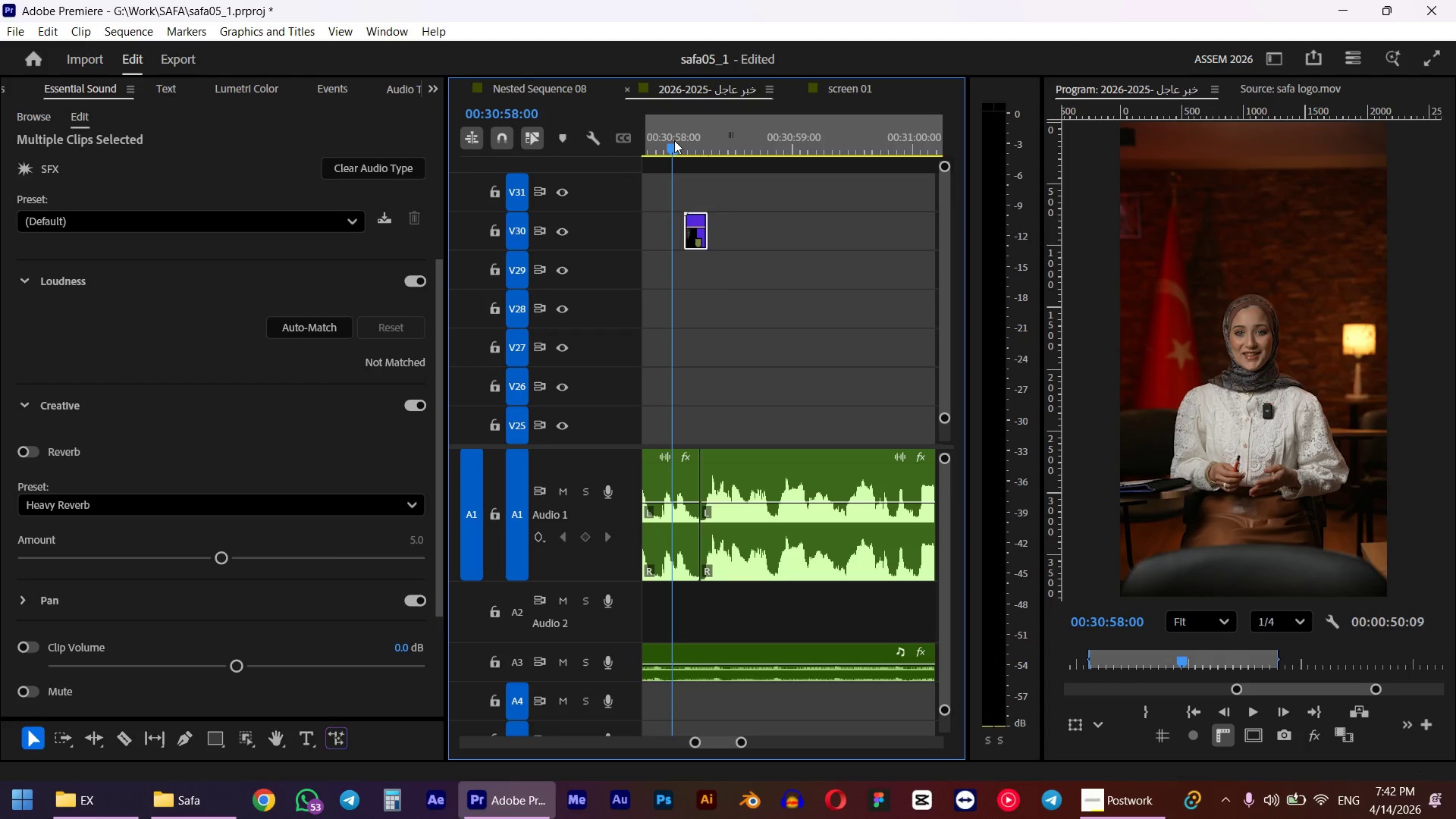 
key(Space)
 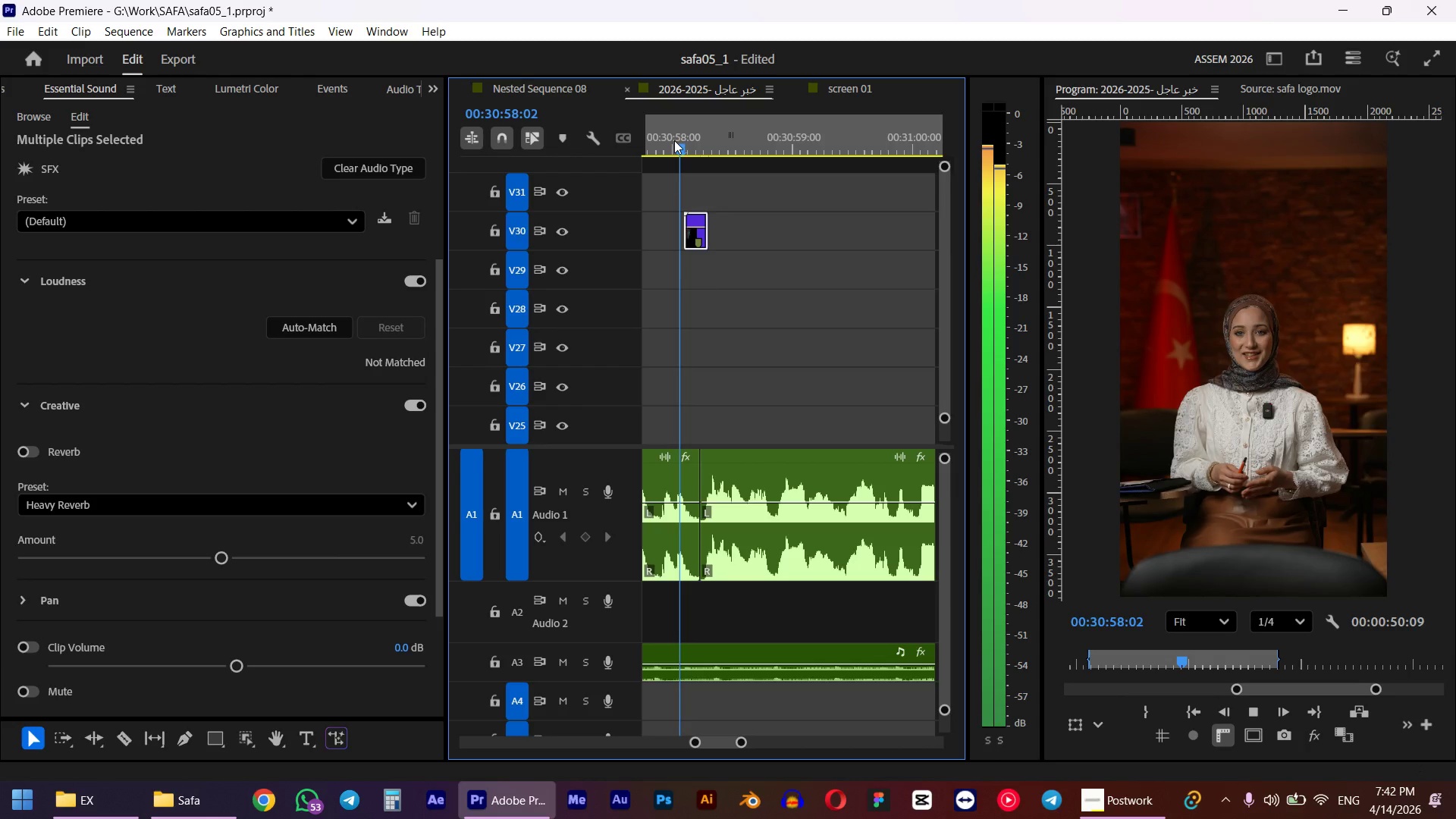 
hold_key(key=AltLeft, duration=0.67)
scroll: coordinate [805, 281], scroll_direction: down, amount: 5.0
 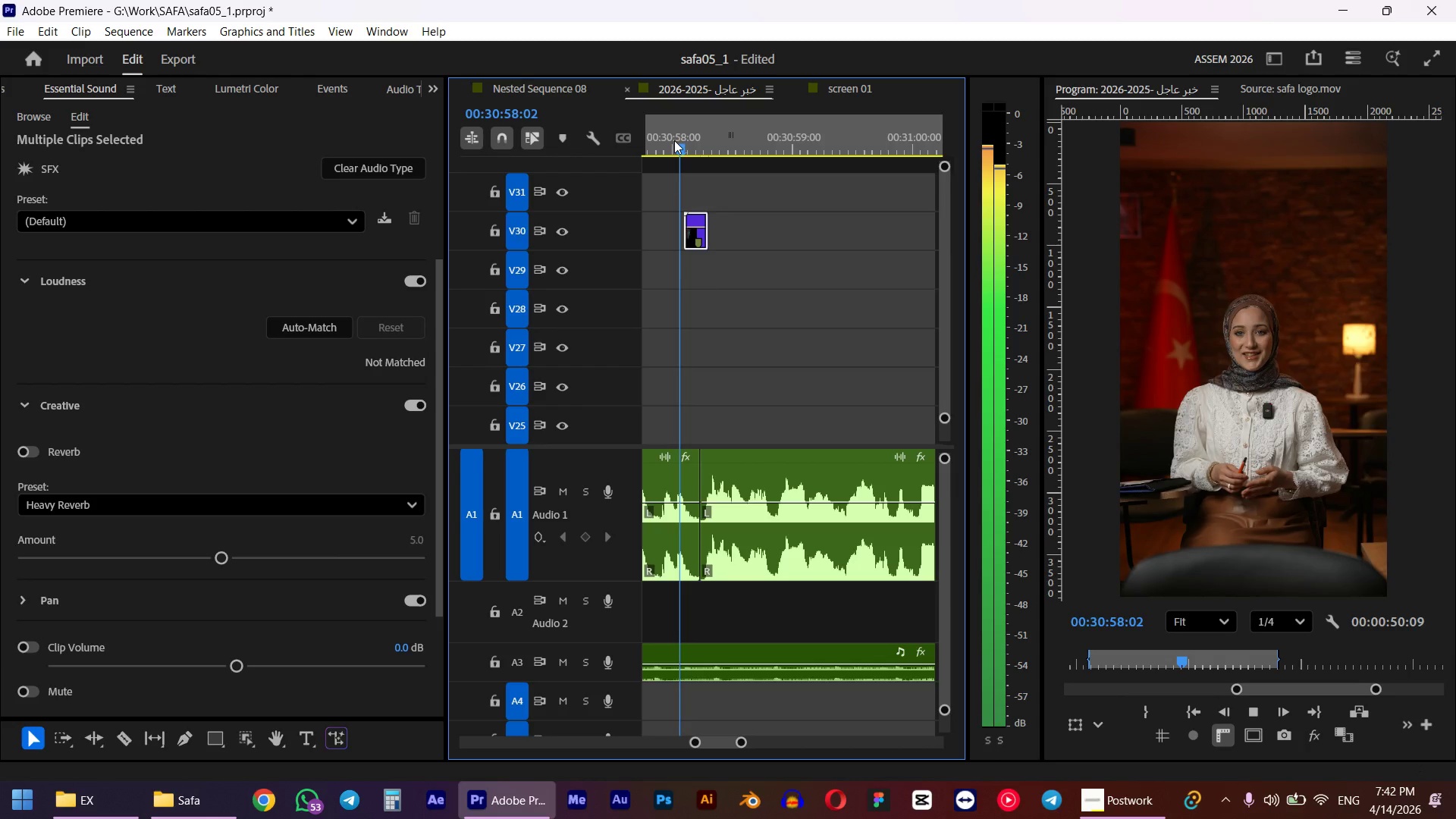 
key(Alt+AltLeft)
 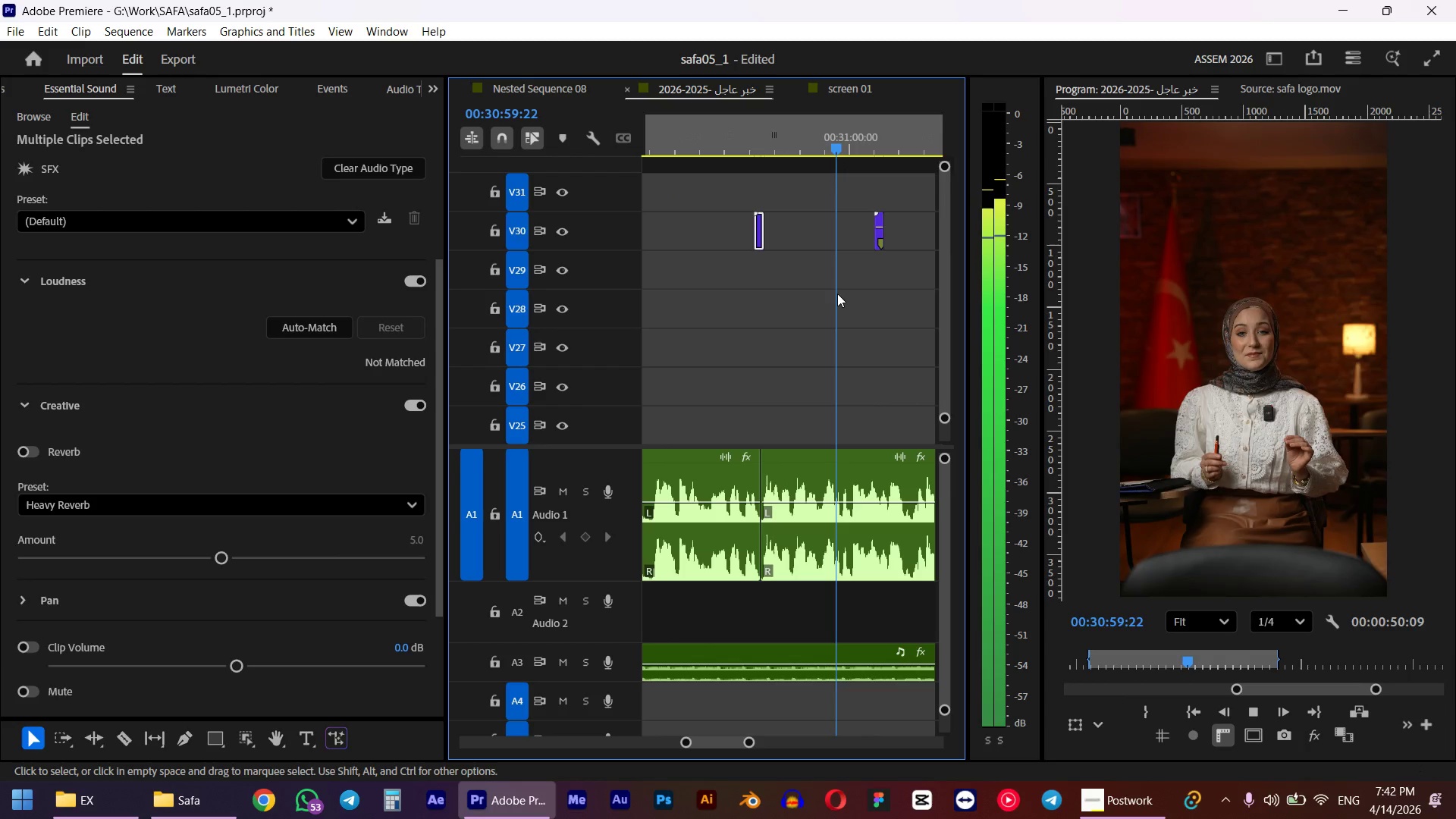 
scroll: coordinate [826, 321], scroll_direction: down, amount: 10.0
 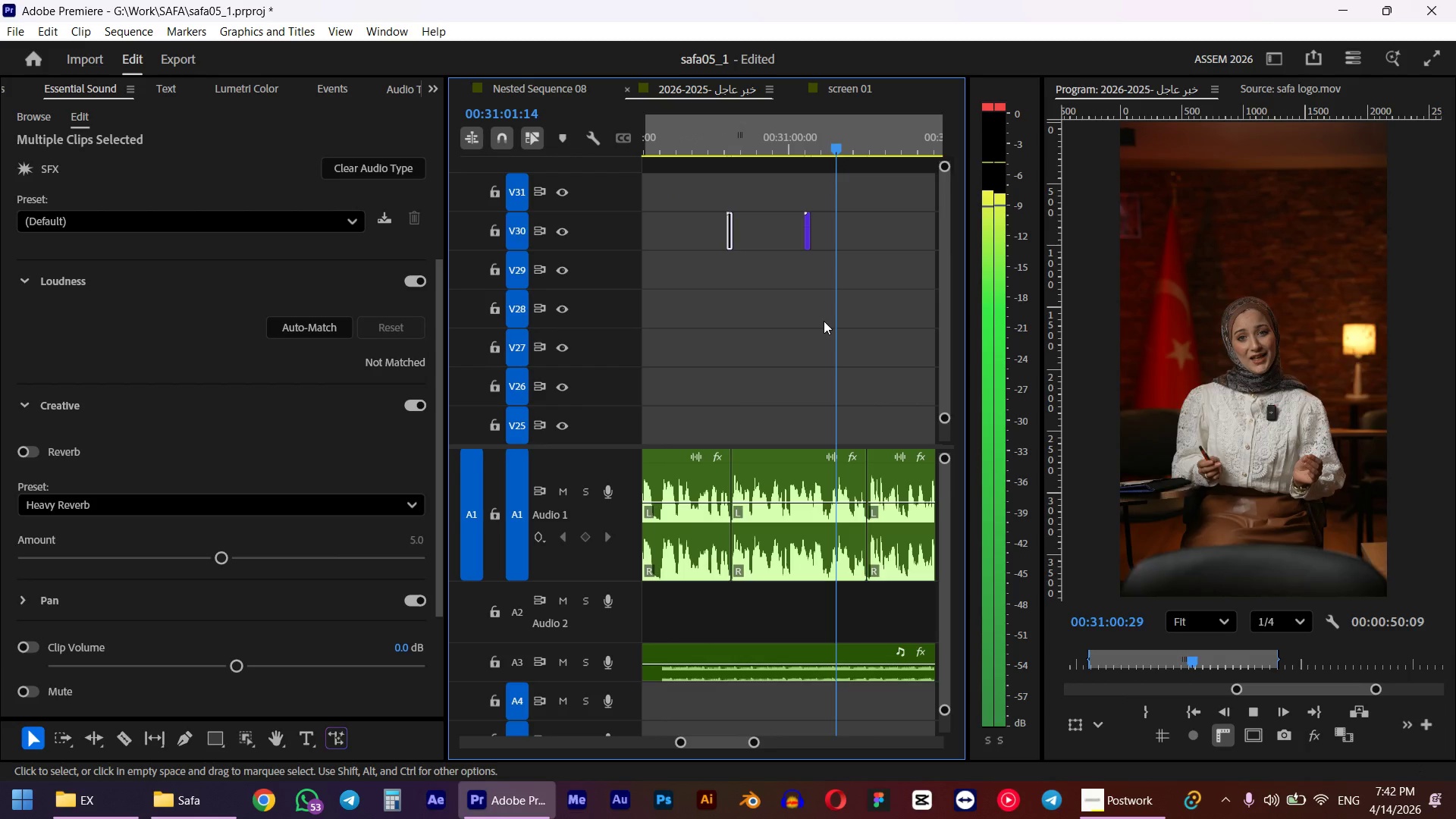 
key(Space)
 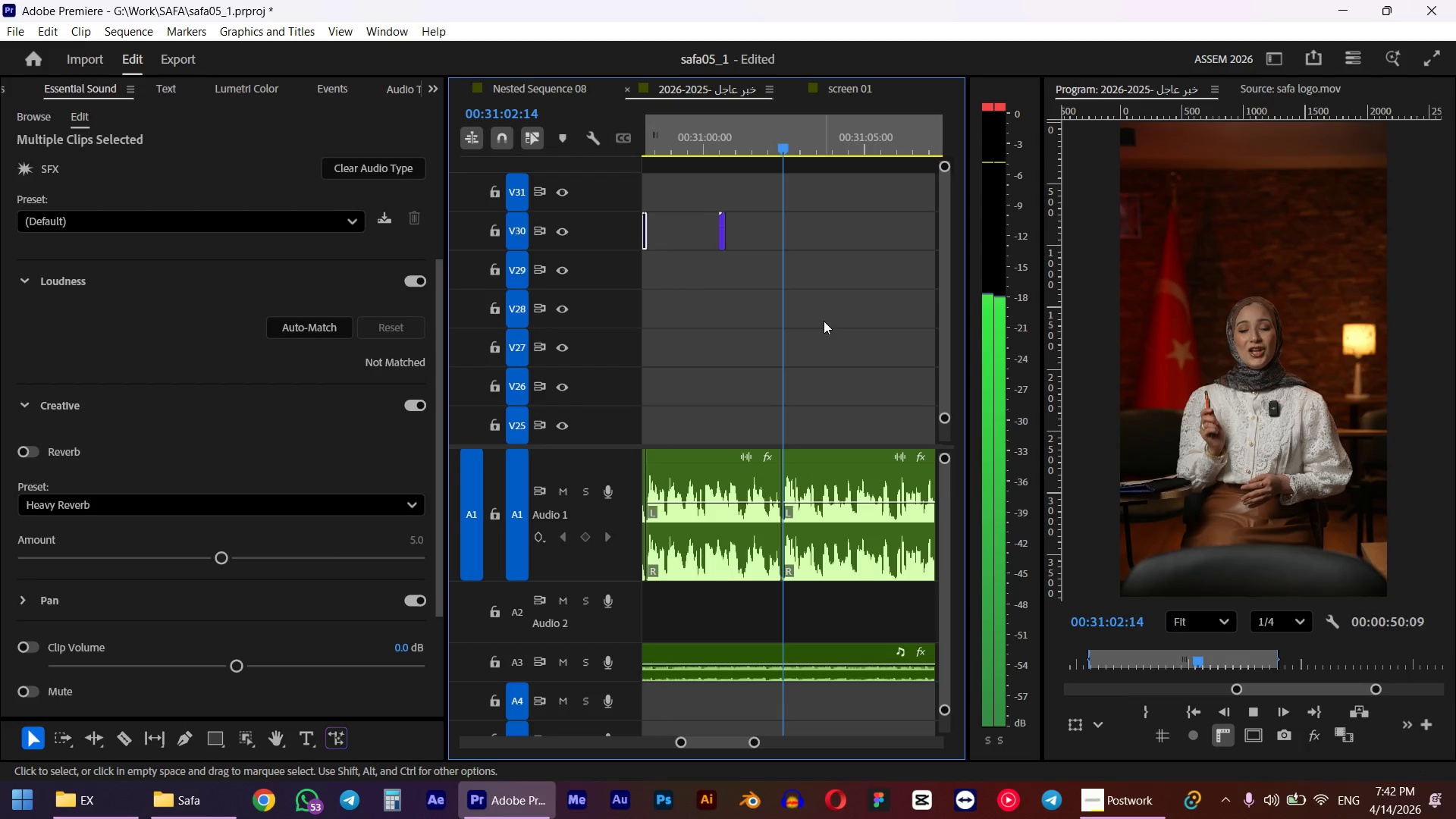 
left_click_drag(start_coordinate=[801, 145], to_coordinate=[785, 143])
 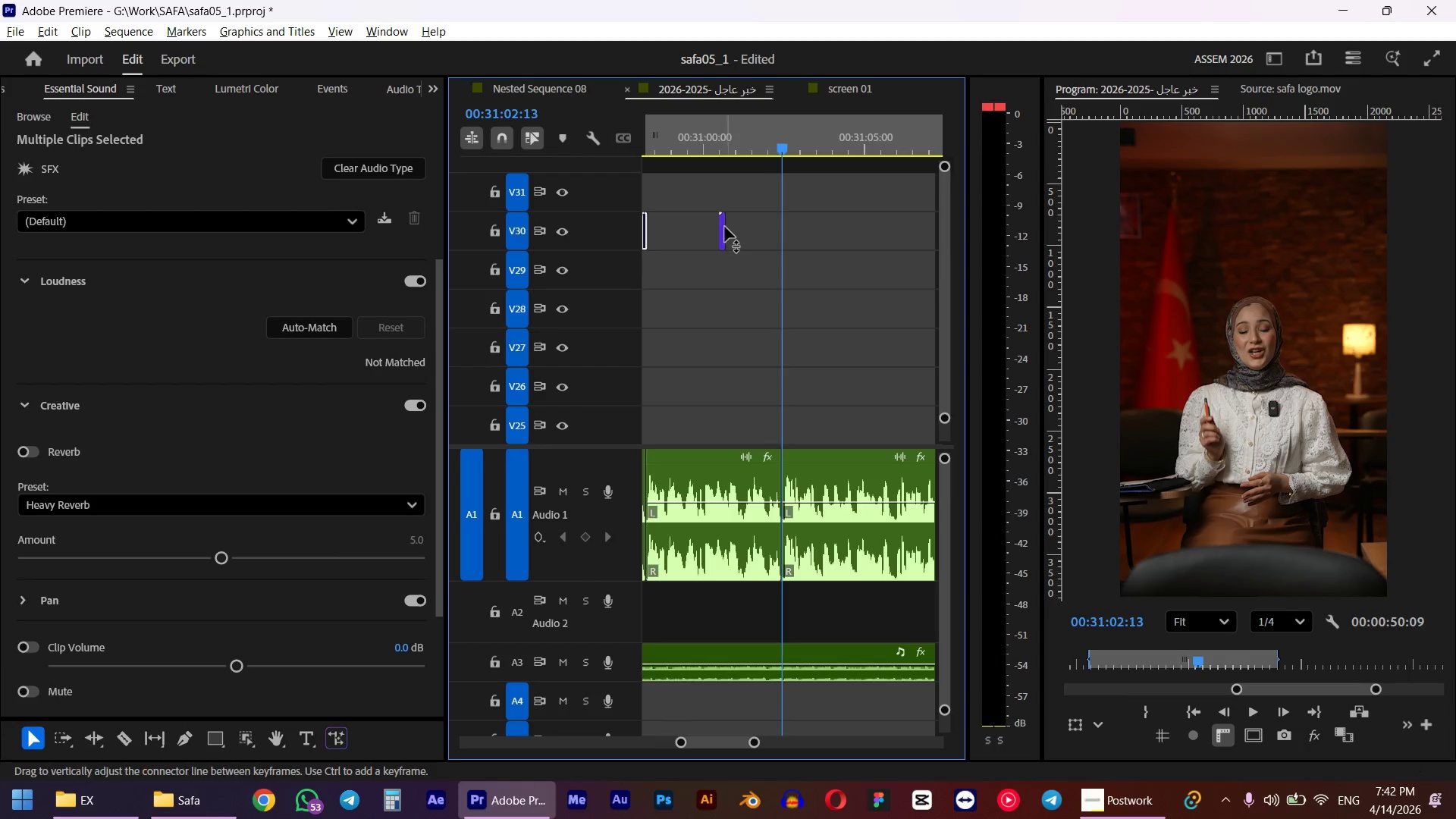 
hold_key(key=ShiftLeft, duration=0.53)
 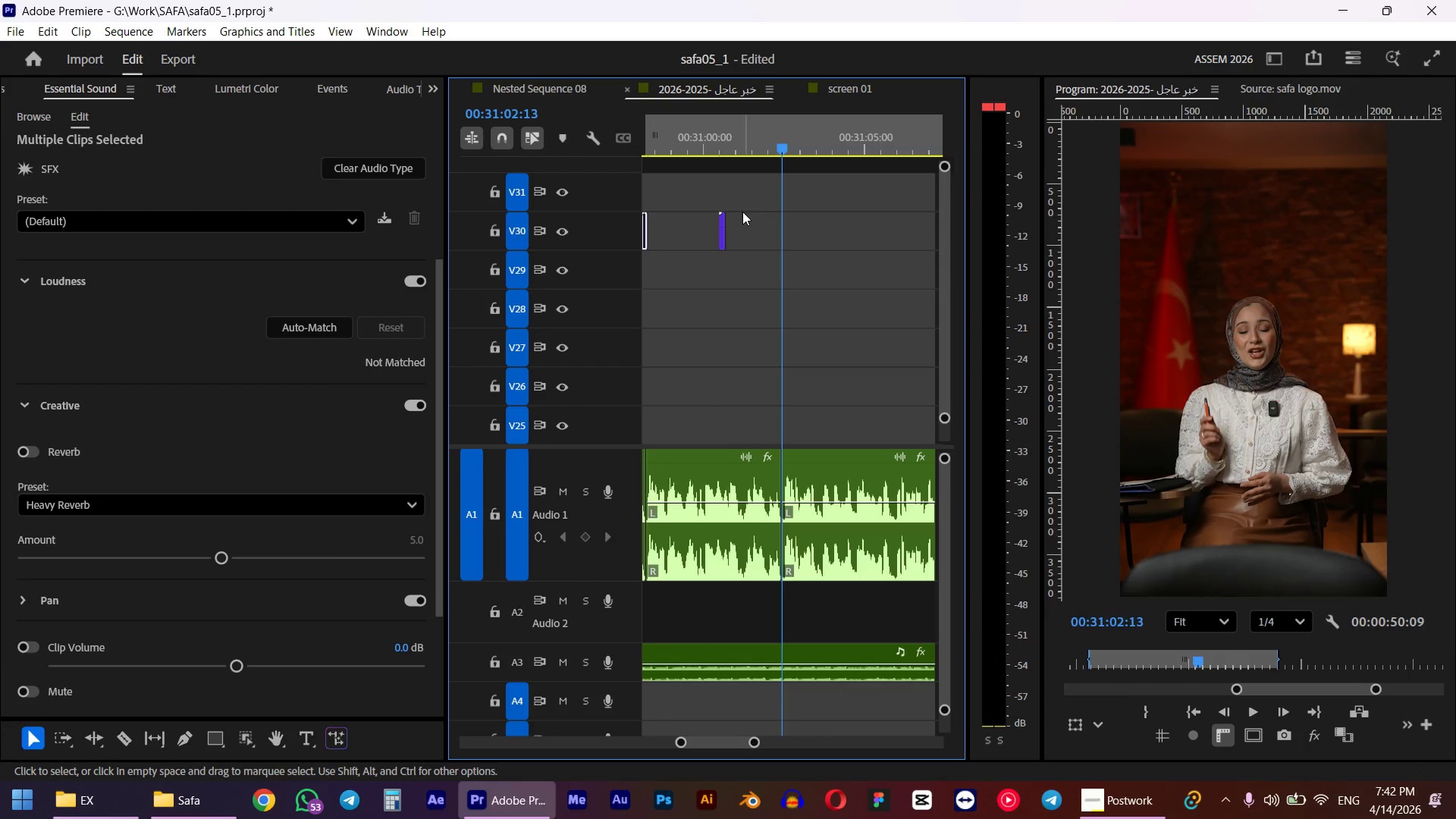 
hold_key(key=AltLeft, duration=1.24)
scroll: coordinate [722, 239], scroll_direction: up, amount: 15.0
 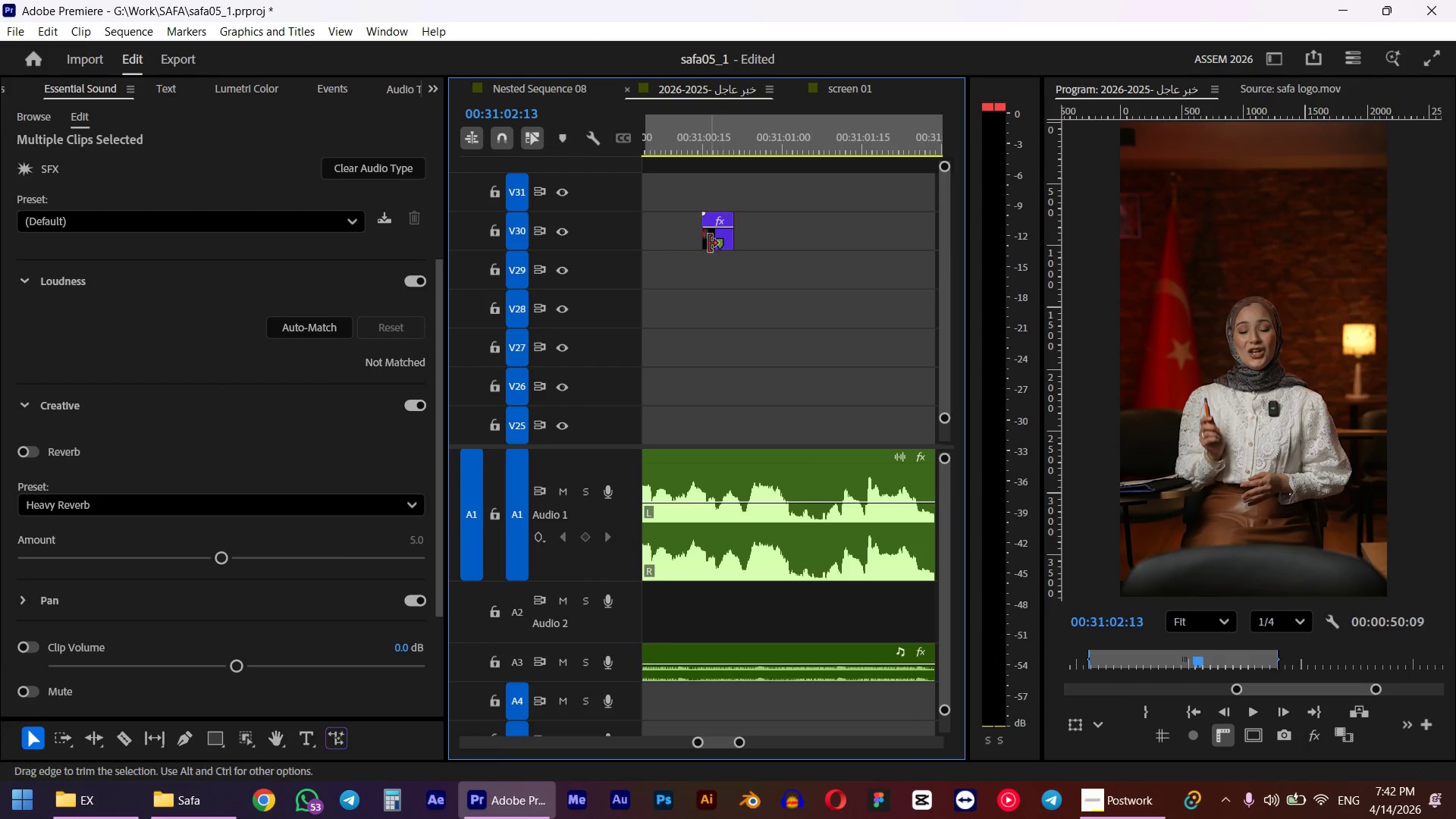 
left_click([709, 243])
 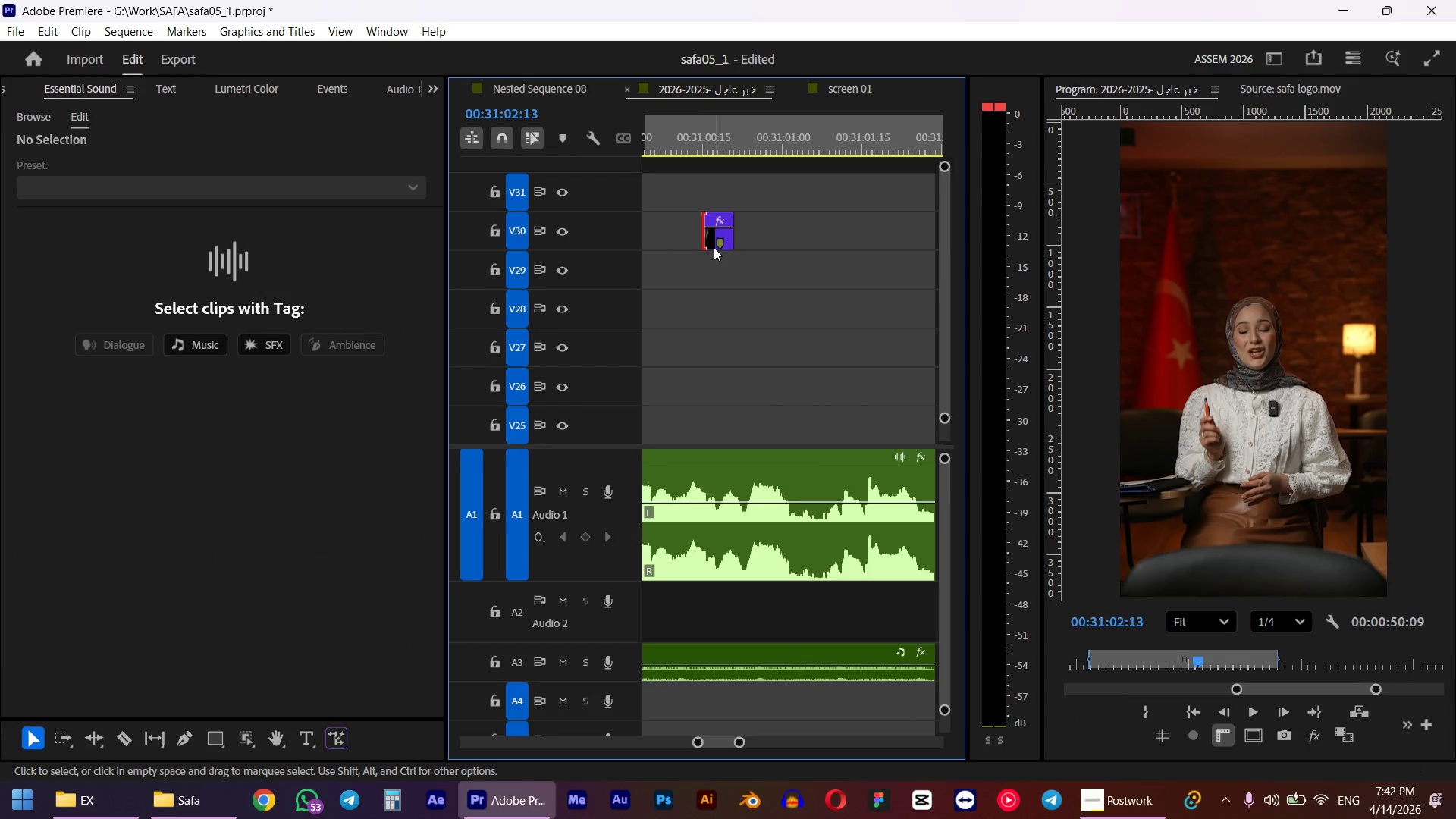 
left_click_drag(start_coordinate=[711, 247], to_coordinate=[806, 232])
 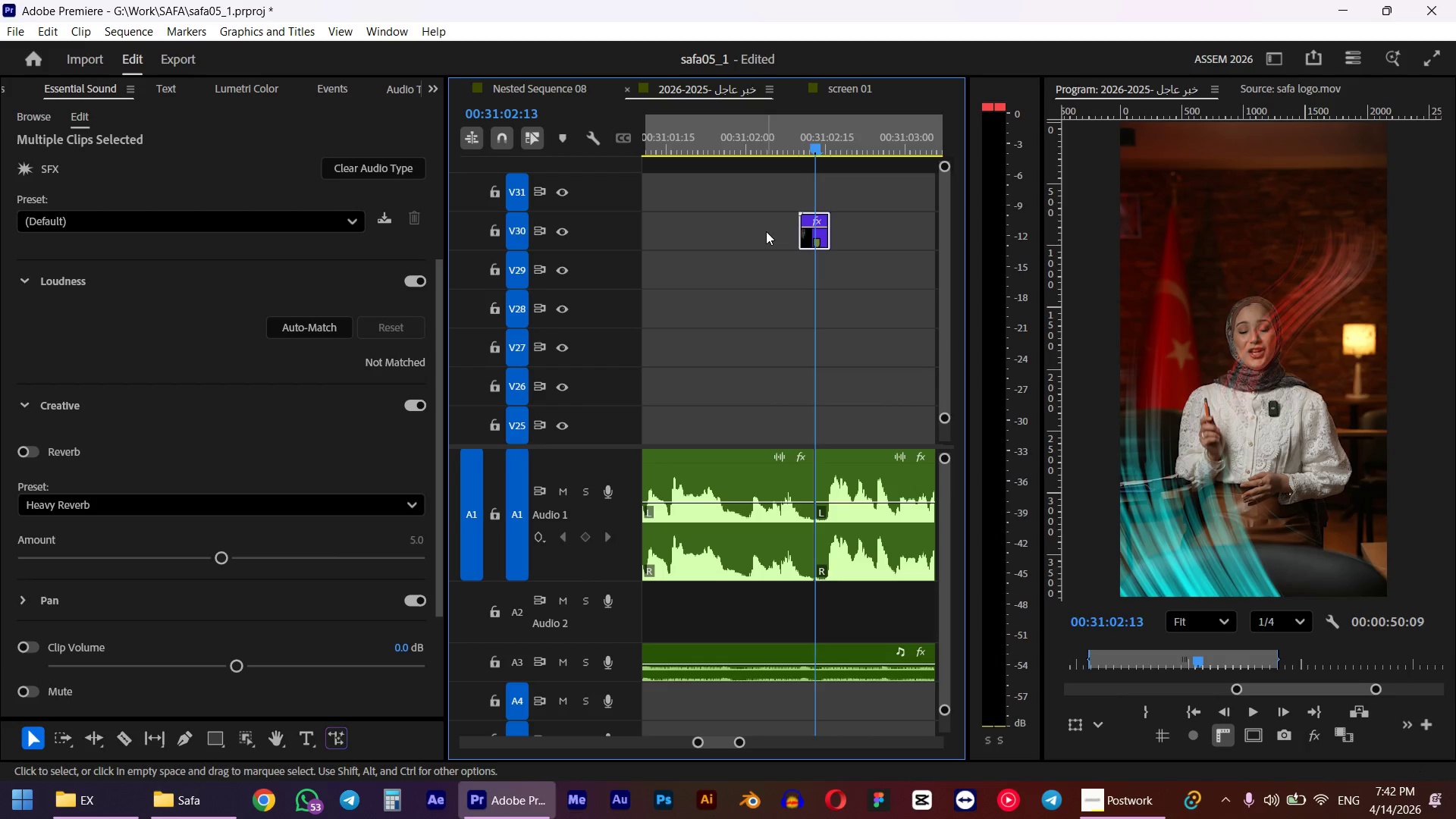 
left_click([780, 151])
 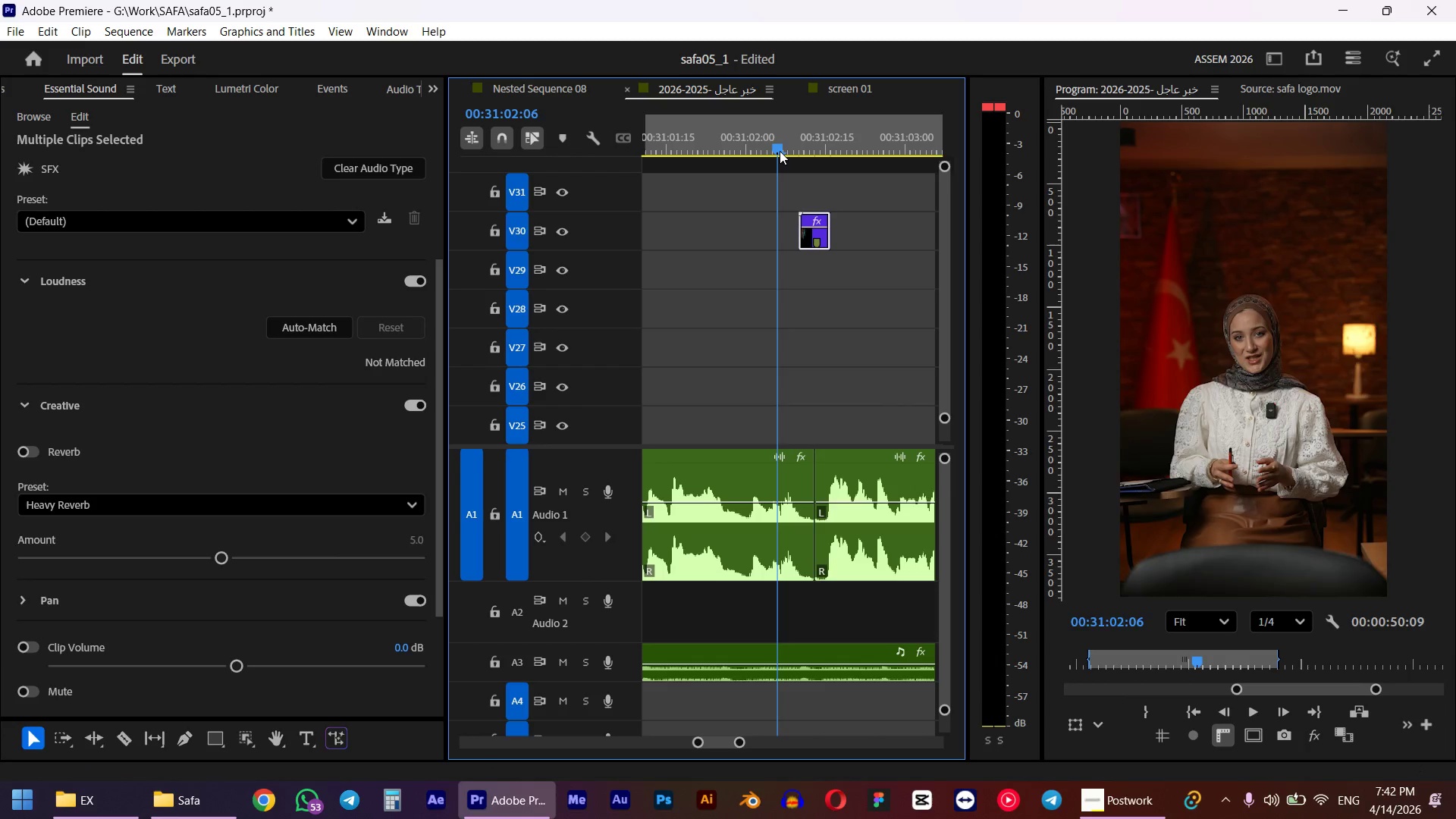 
key(Space)
 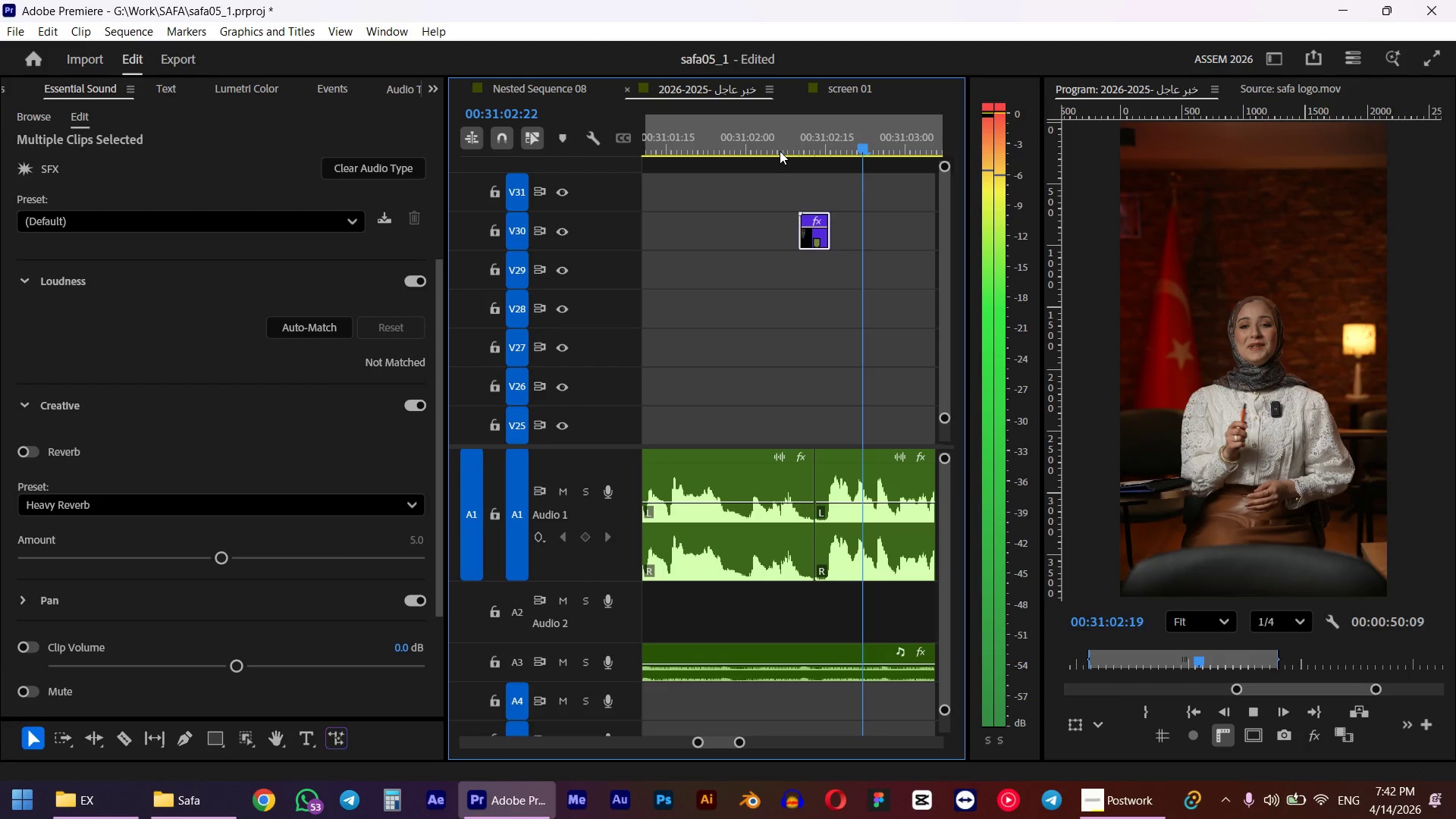 
hold_key(key=AltLeft, duration=1.41)
scroll: coordinate [784, 302], scroll_direction: down, amount: 26.0
 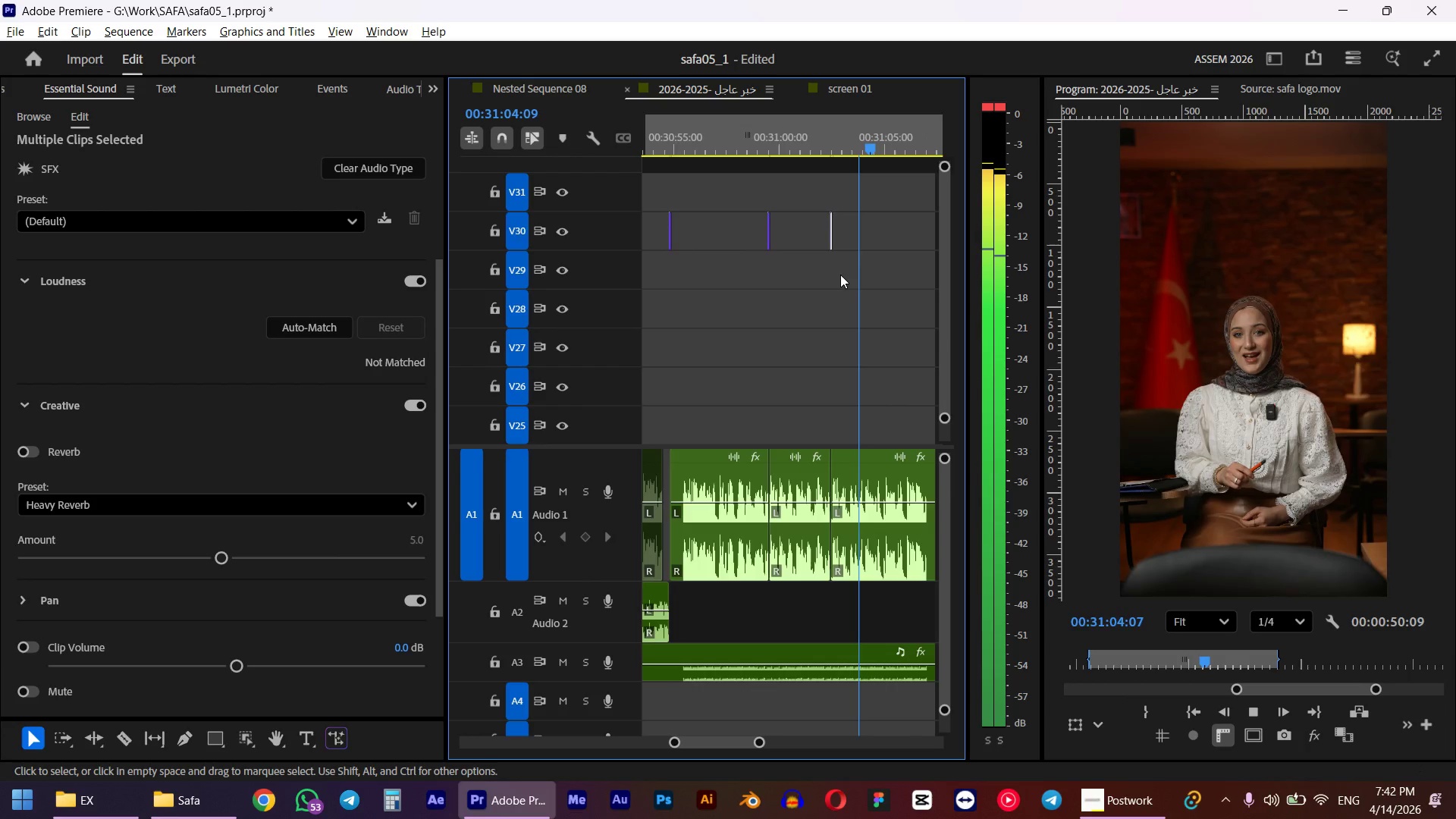 
left_click_drag(start_coordinate=[834, 209], to_coordinate=[780, 269])
 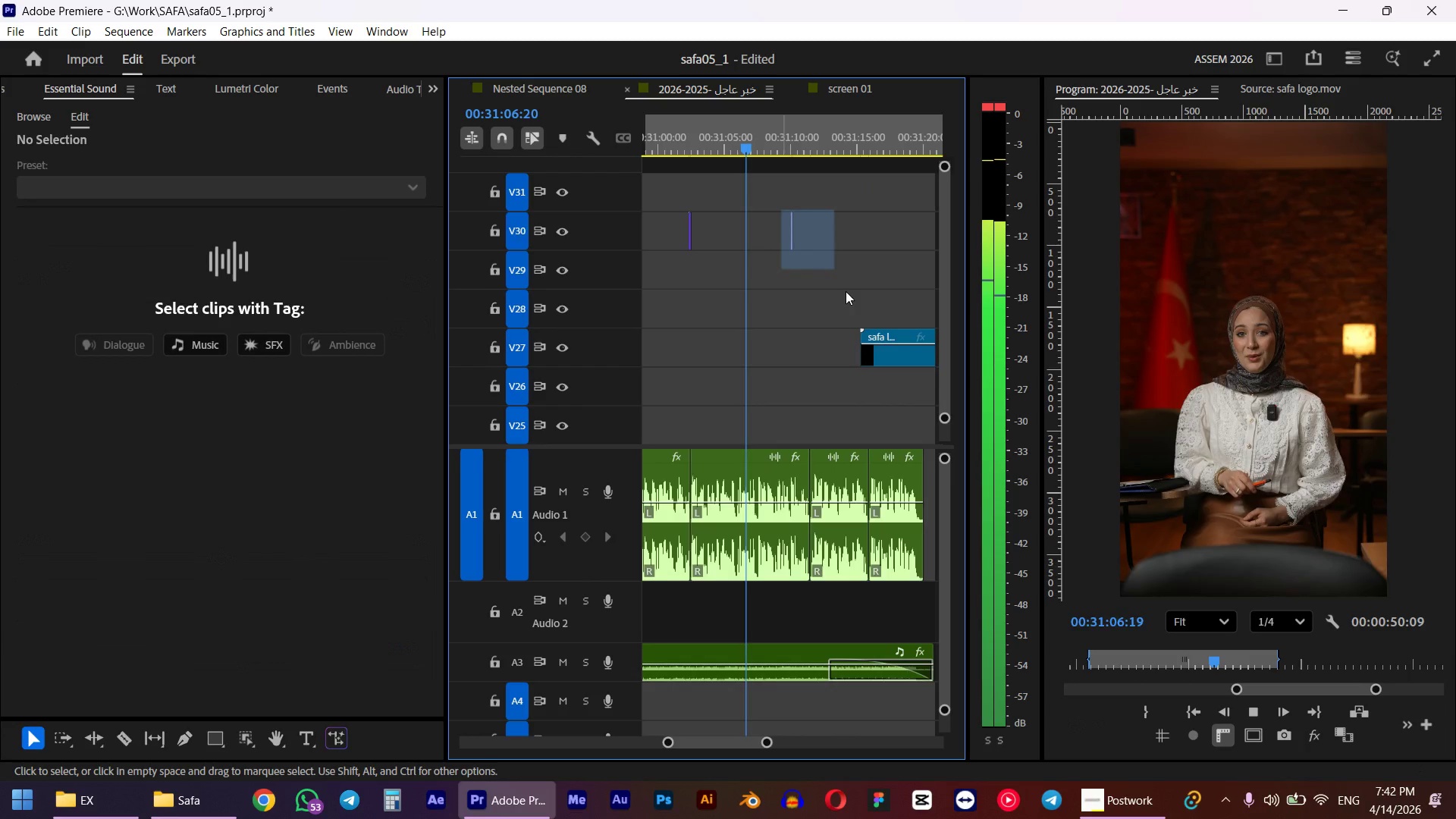 
key(Delete)
 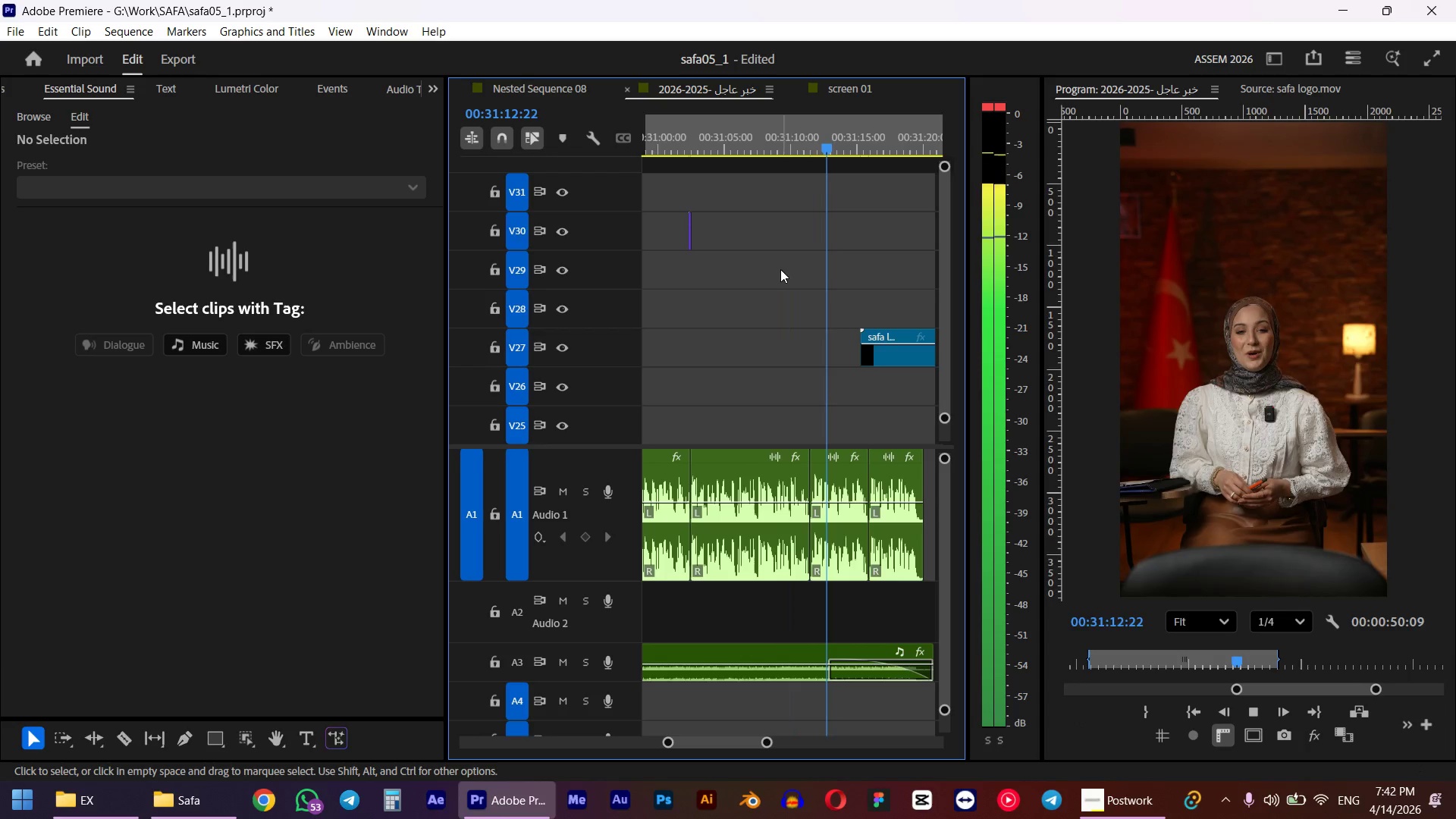 
wait(7.75)
 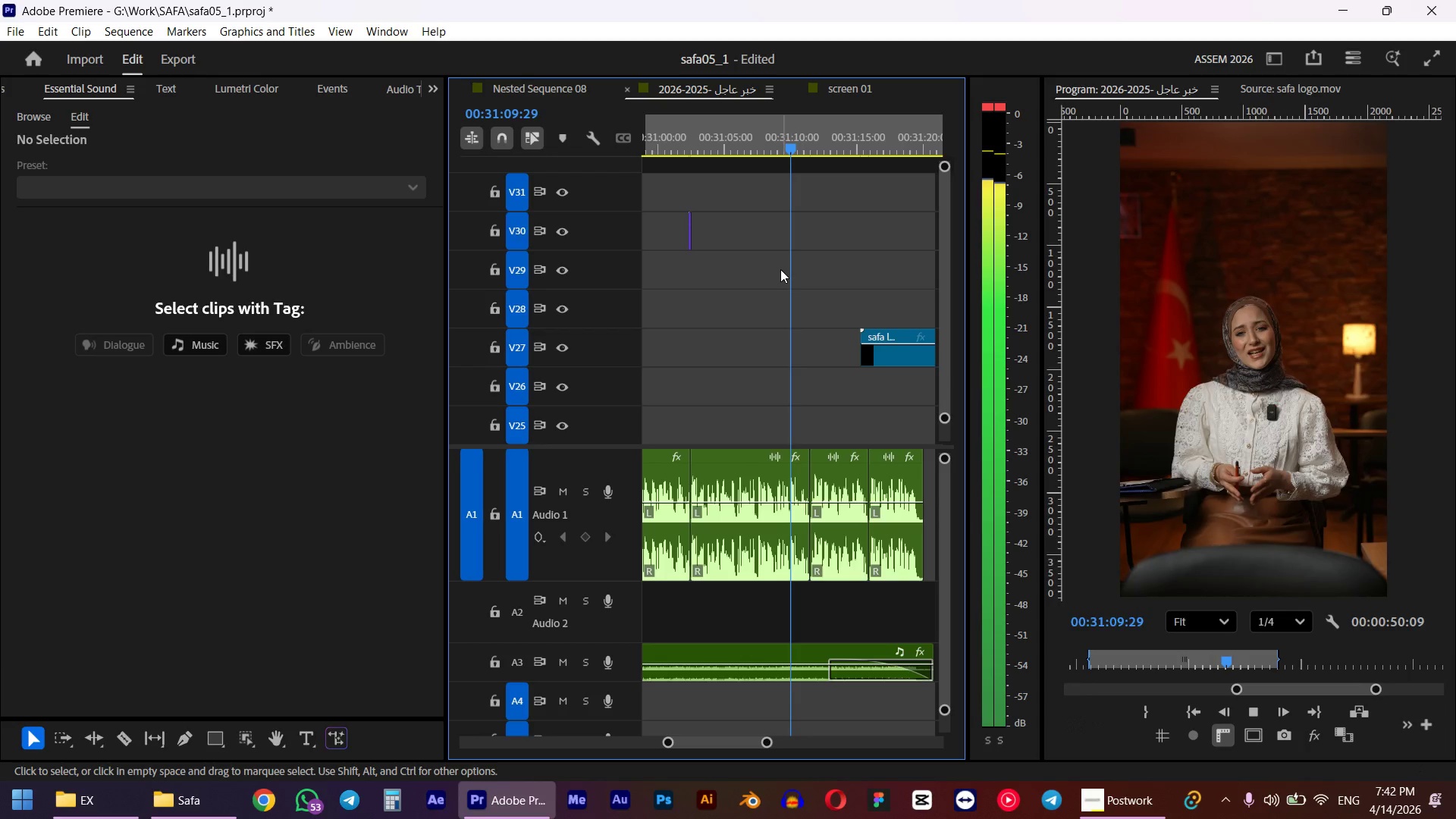 
key(Space)
 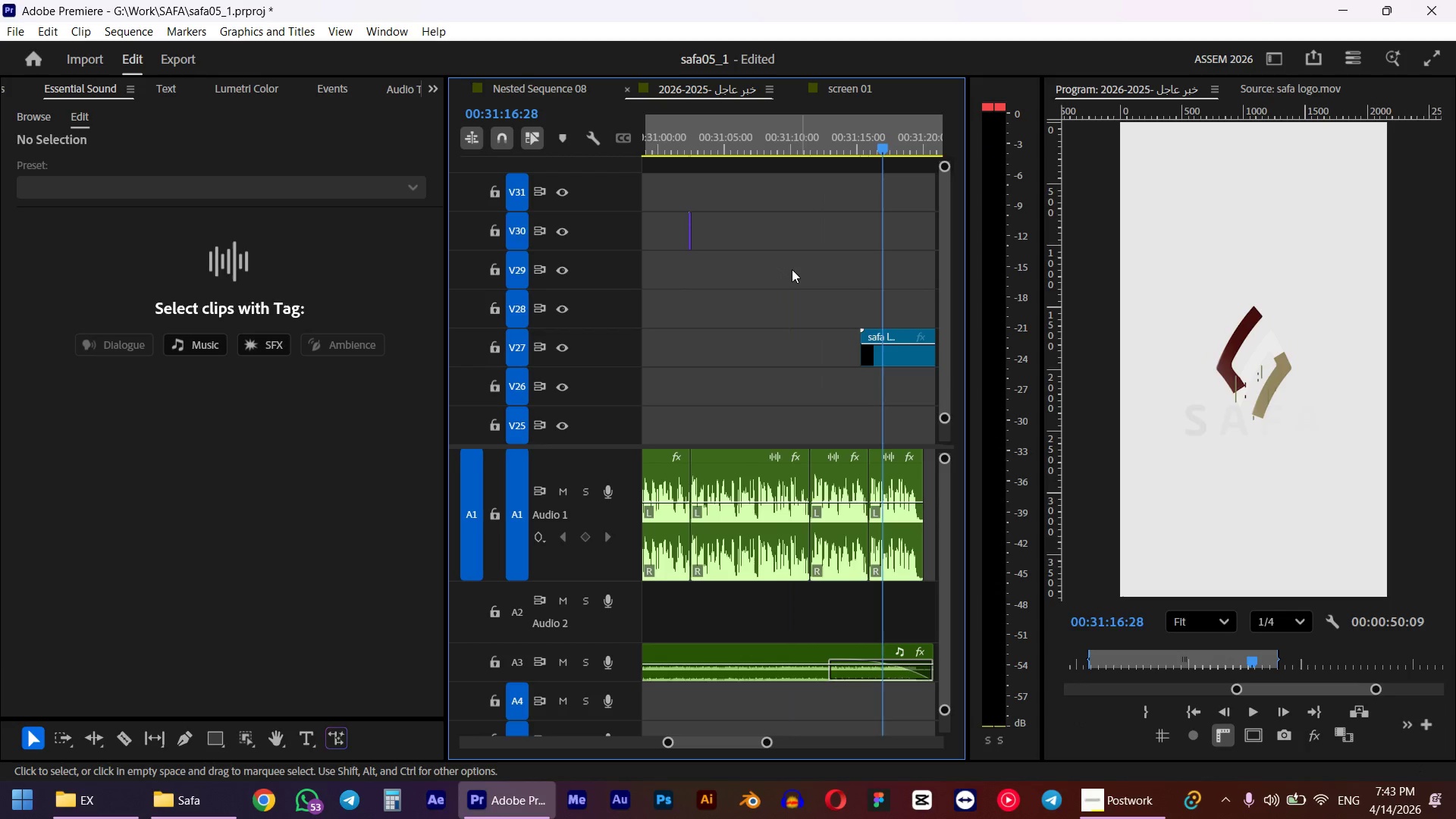 
hold_key(key=AltLeft, duration=0.42)
scroll: coordinate [767, 215], scroll_direction: up, amount: 5.0
 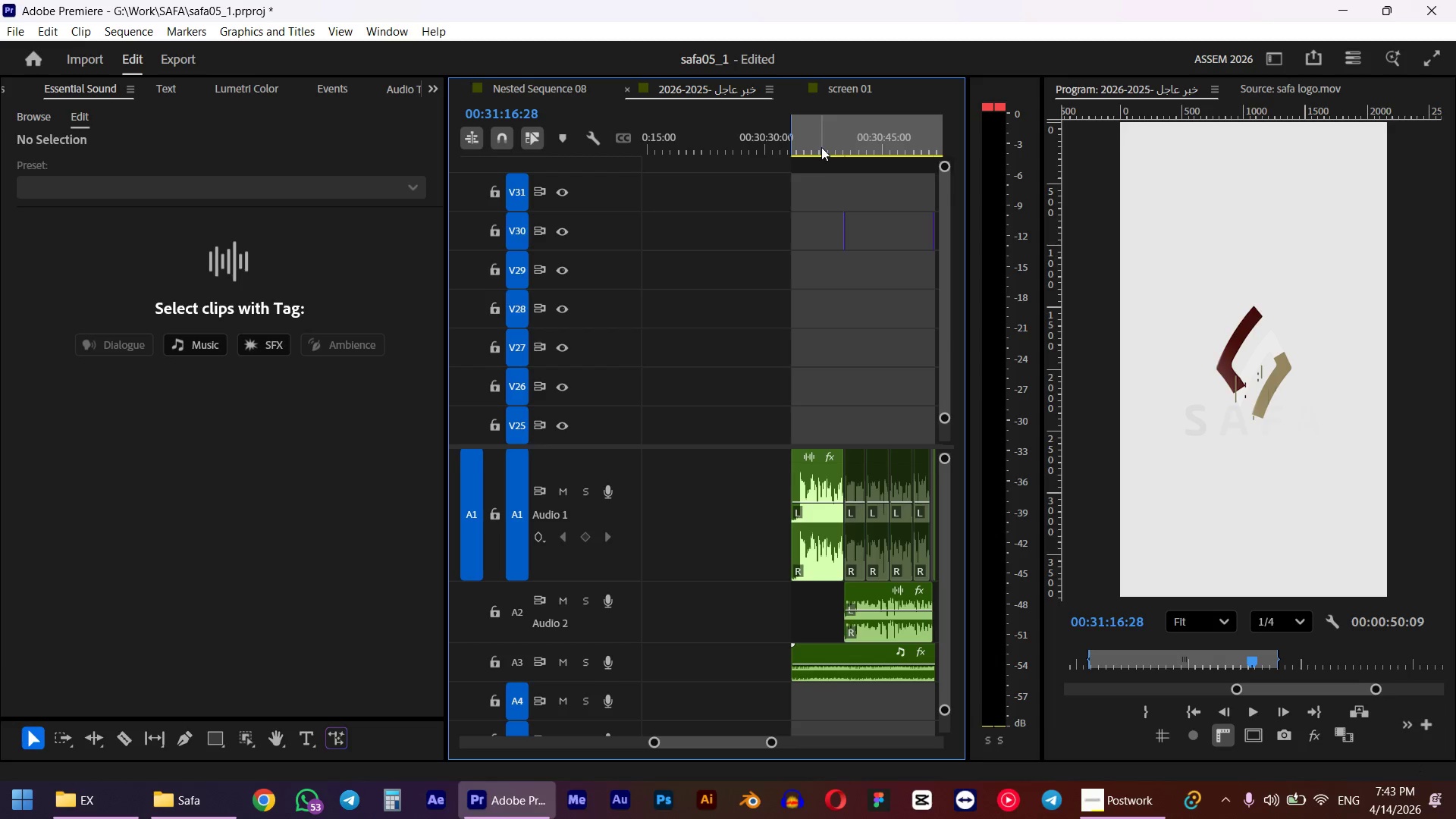 
left_click_drag(start_coordinate=[821, 144], to_coordinate=[789, 146])
 